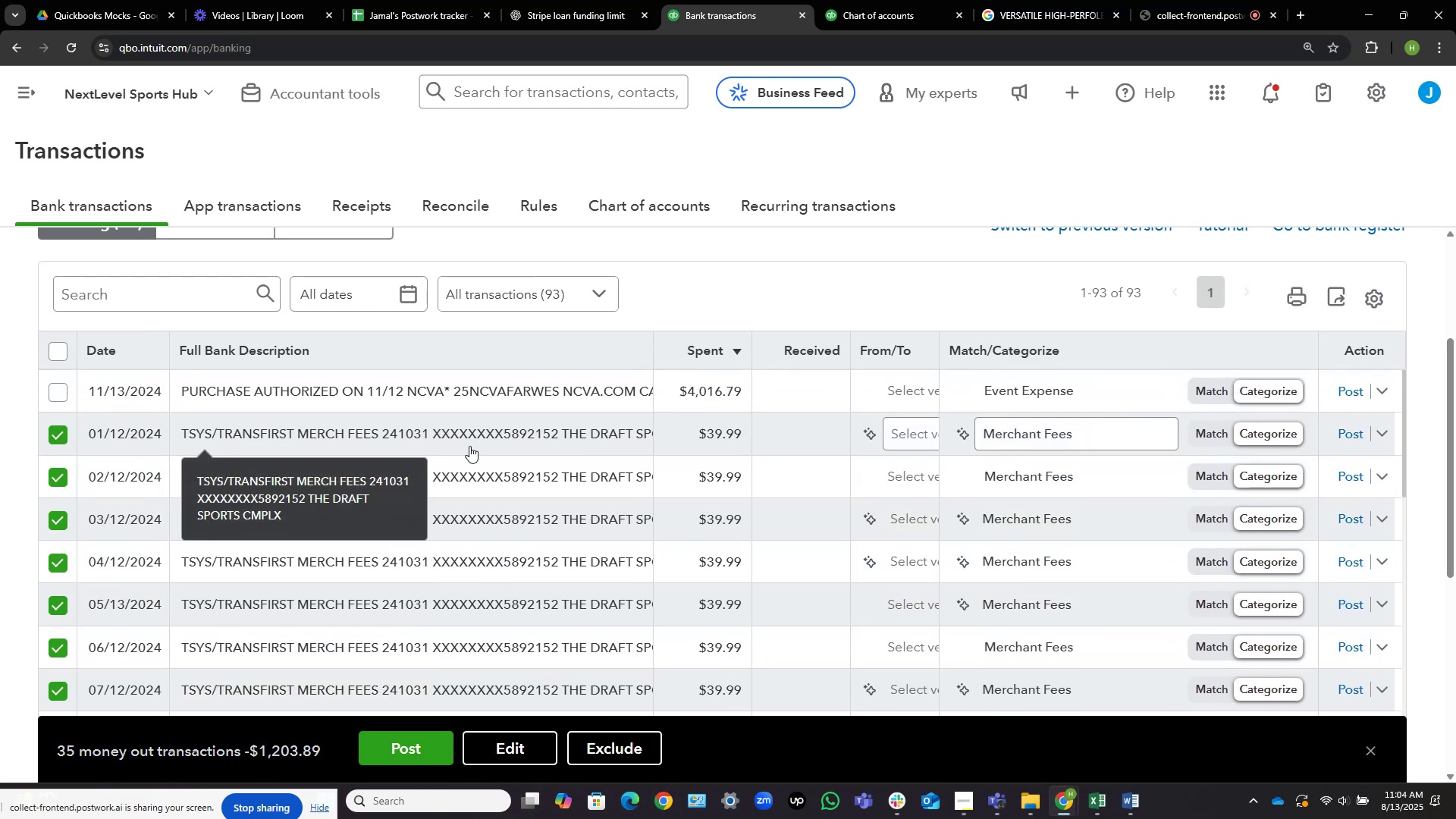 
mouse_move([500, 422])
 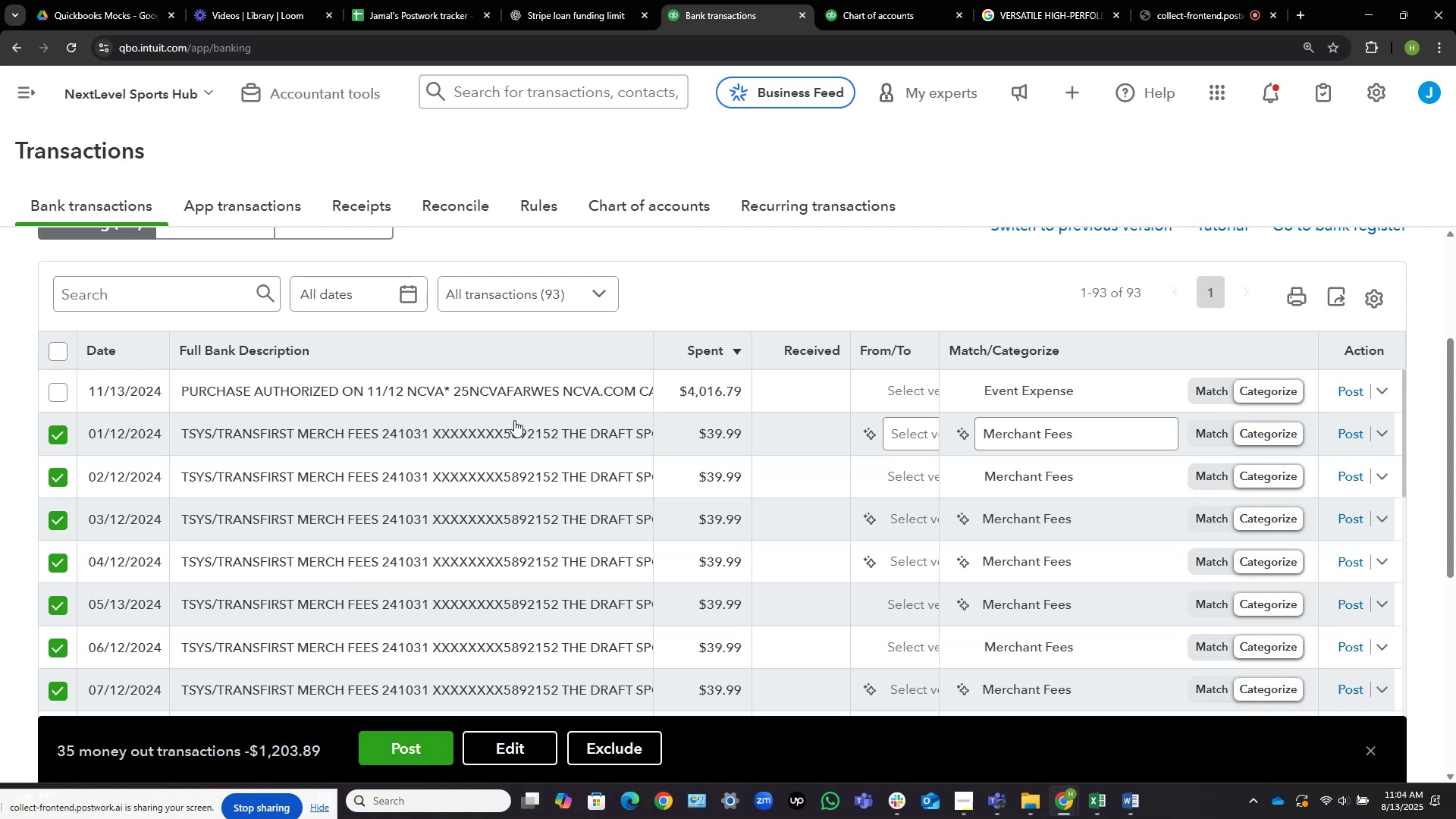 
mouse_move([444, 439])
 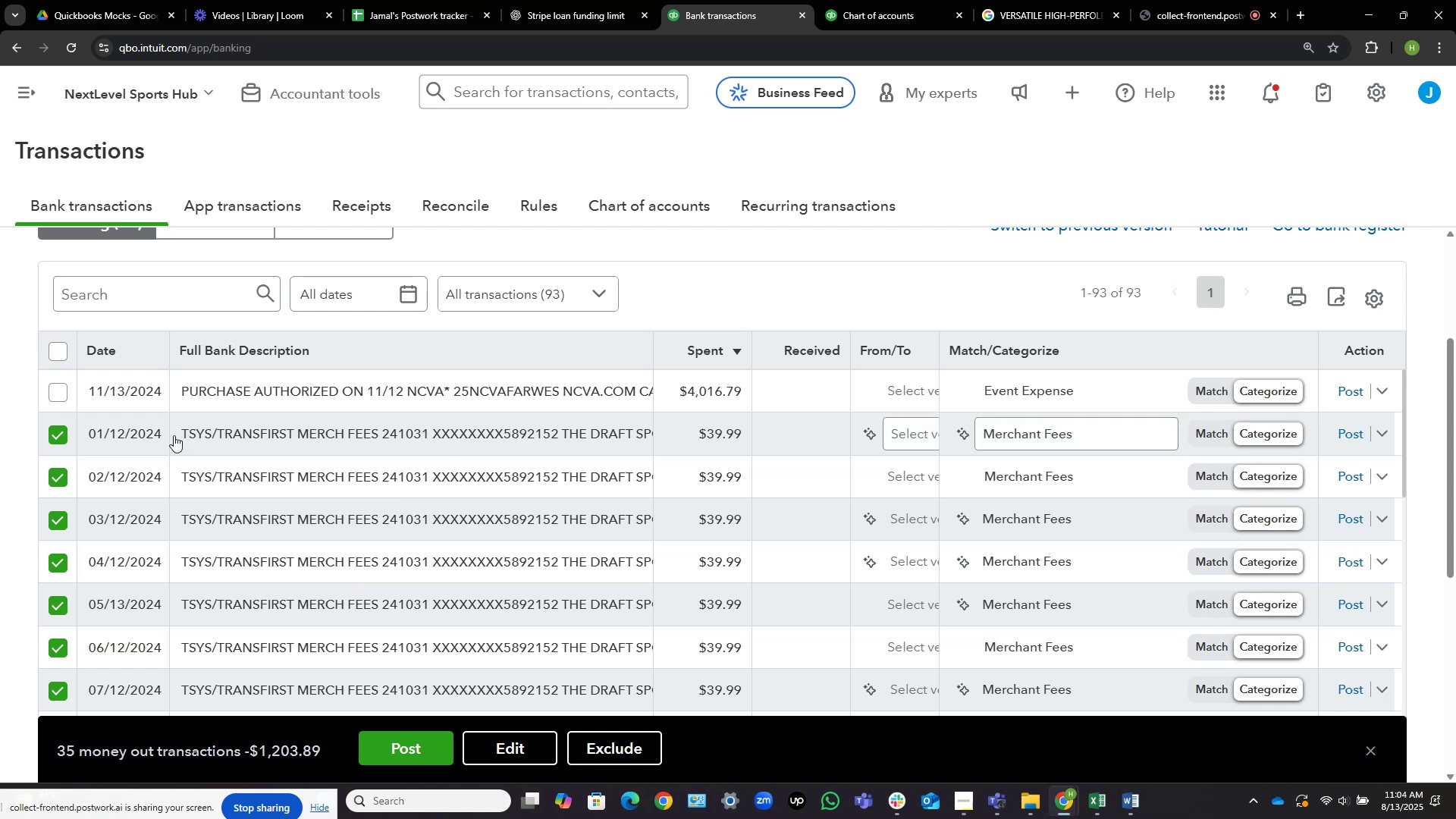 
scroll: coordinate [199, 455], scroll_direction: up, amount: 3.0
 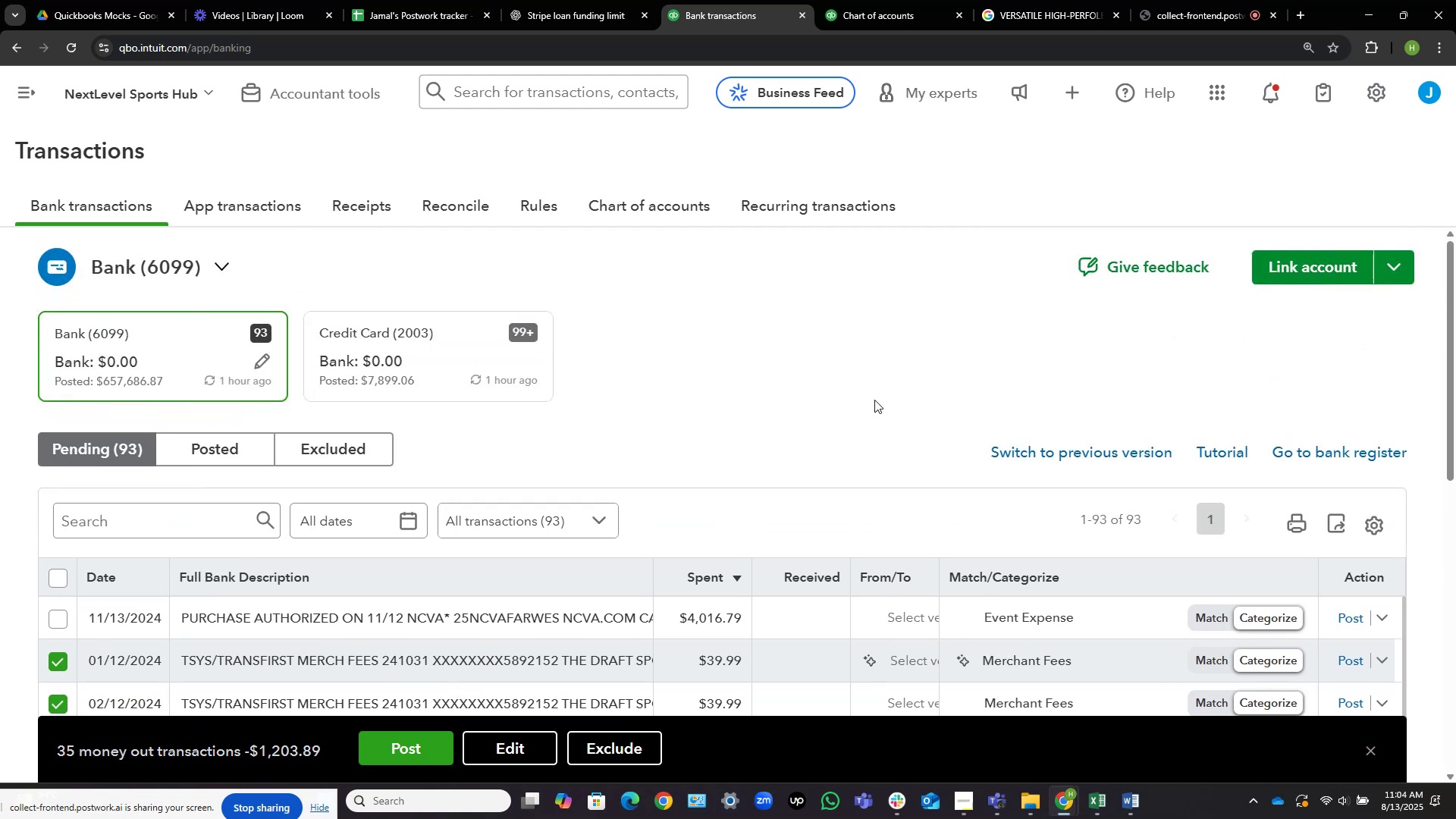 
scroll: coordinate [819, 338], scroll_direction: down, amount: 3.0
 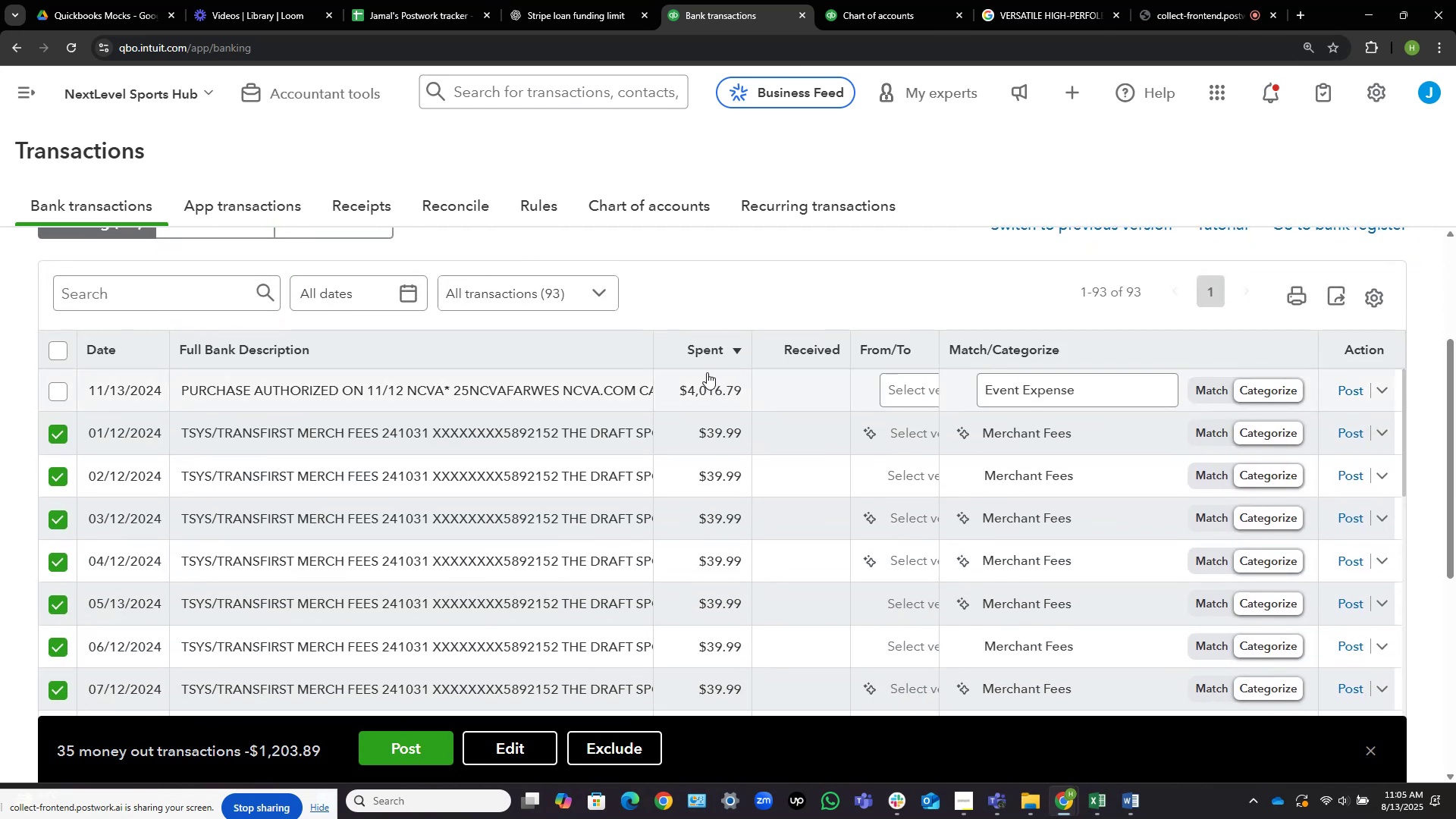 
mouse_move([400, 443])
 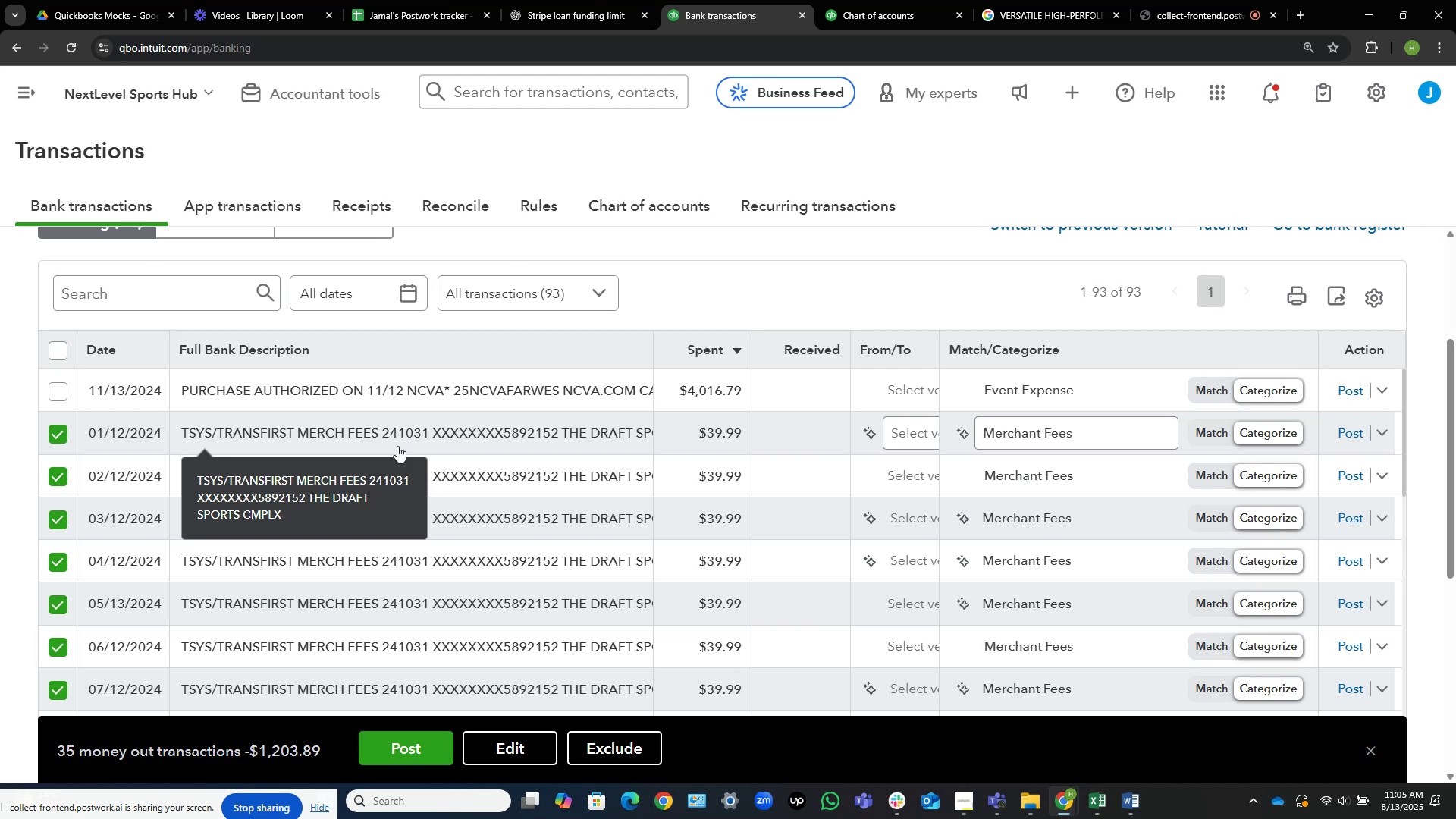 
scroll: coordinate [384, 456], scroll_direction: down, amount: 1.0
 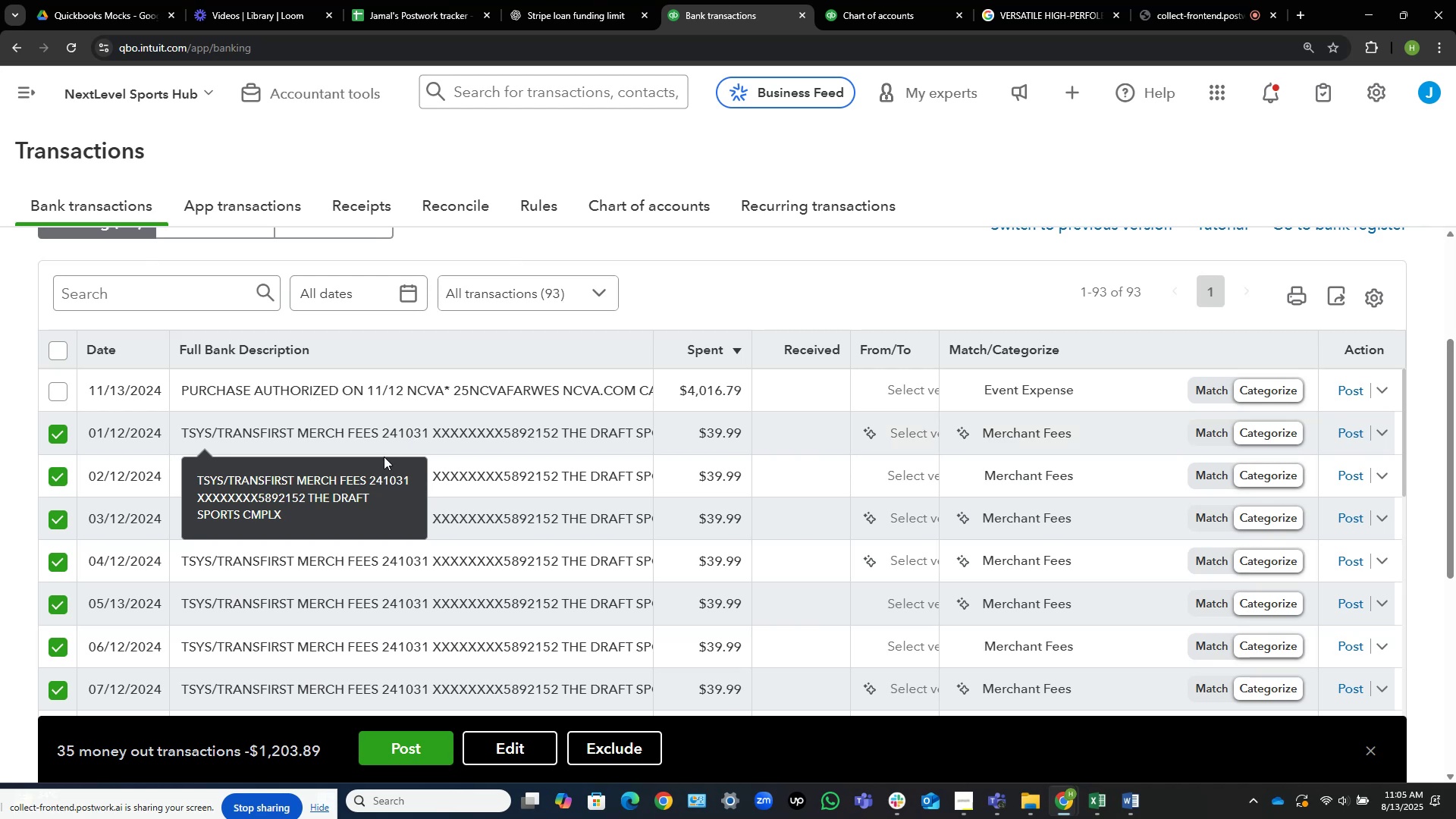 
scroll: coordinate [182, 543], scroll_direction: up, amount: 1.0
 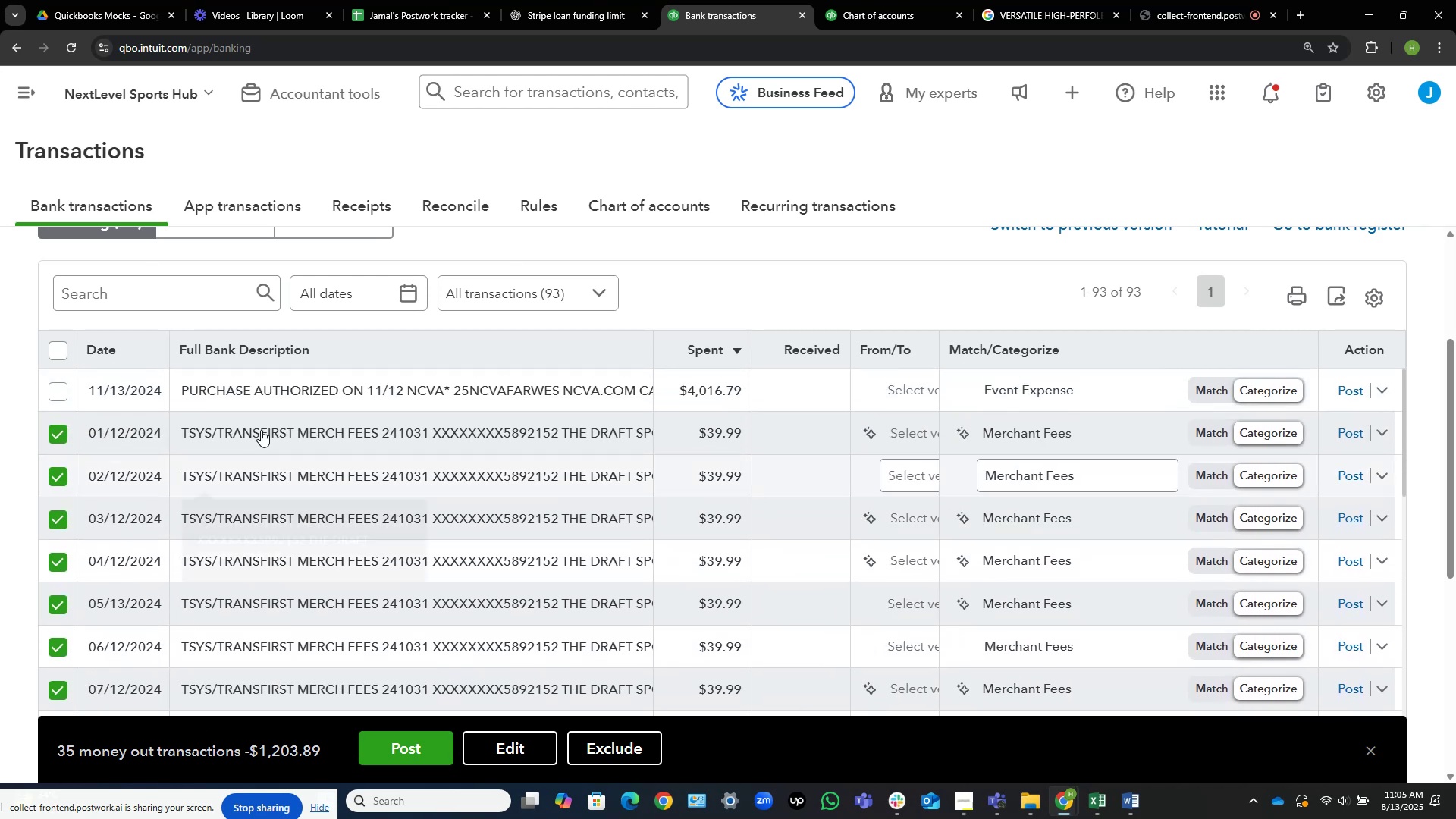 
scroll: coordinate [855, 526], scroll_direction: down, amount: 16.0
 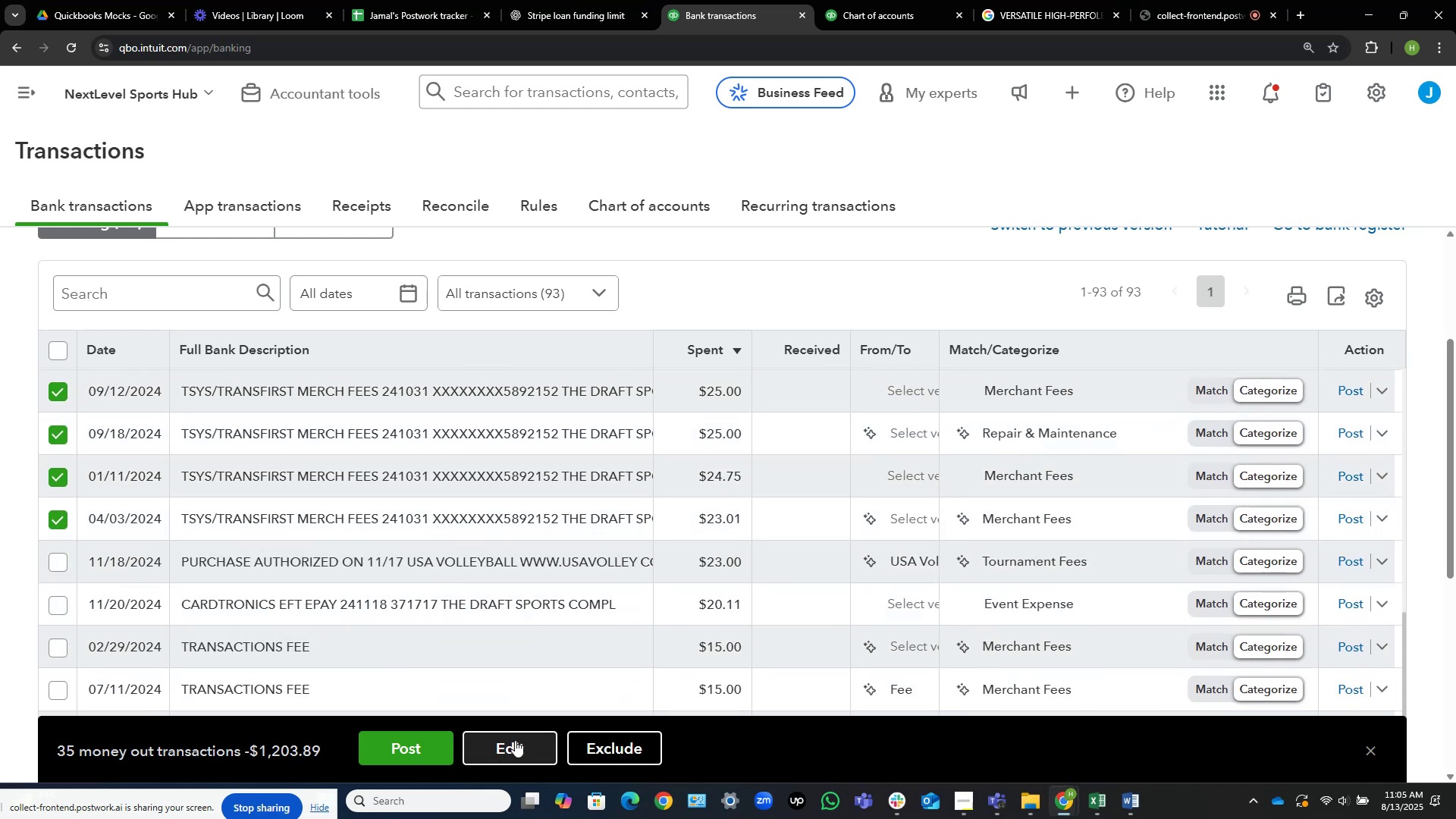 
left_click([502, 444])
 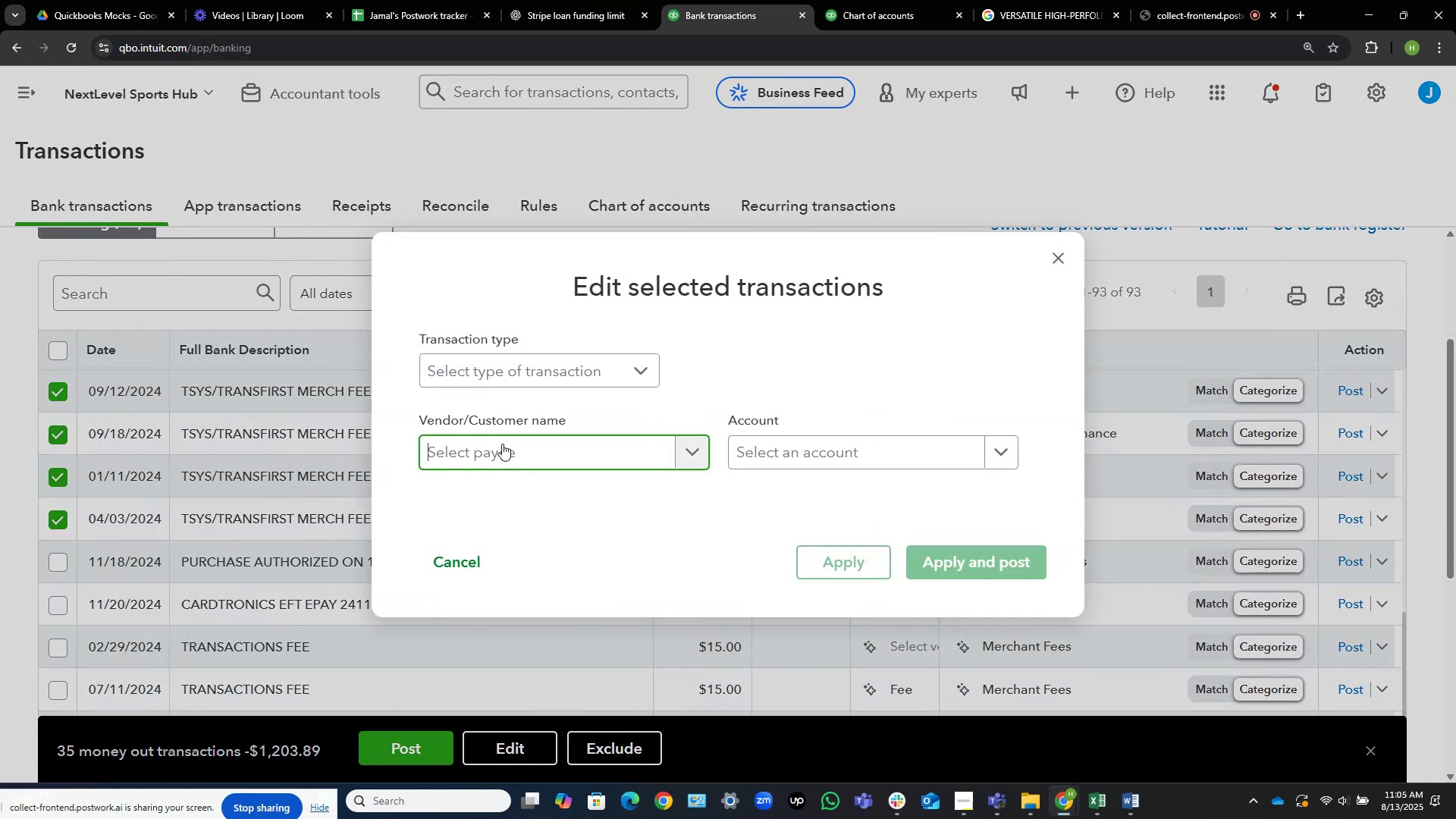 
key(Control+V)
 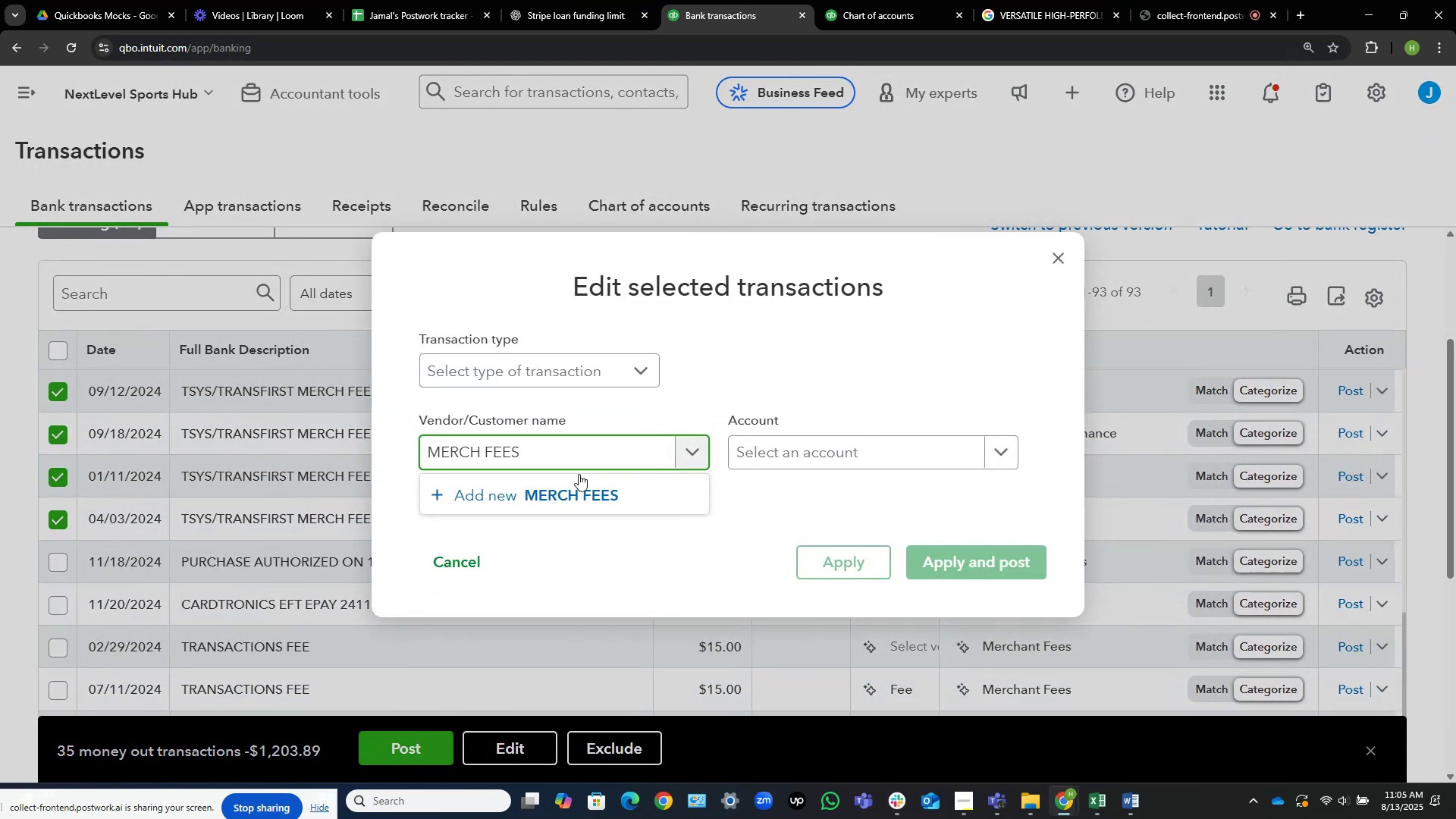 
left_click([587, 488])
 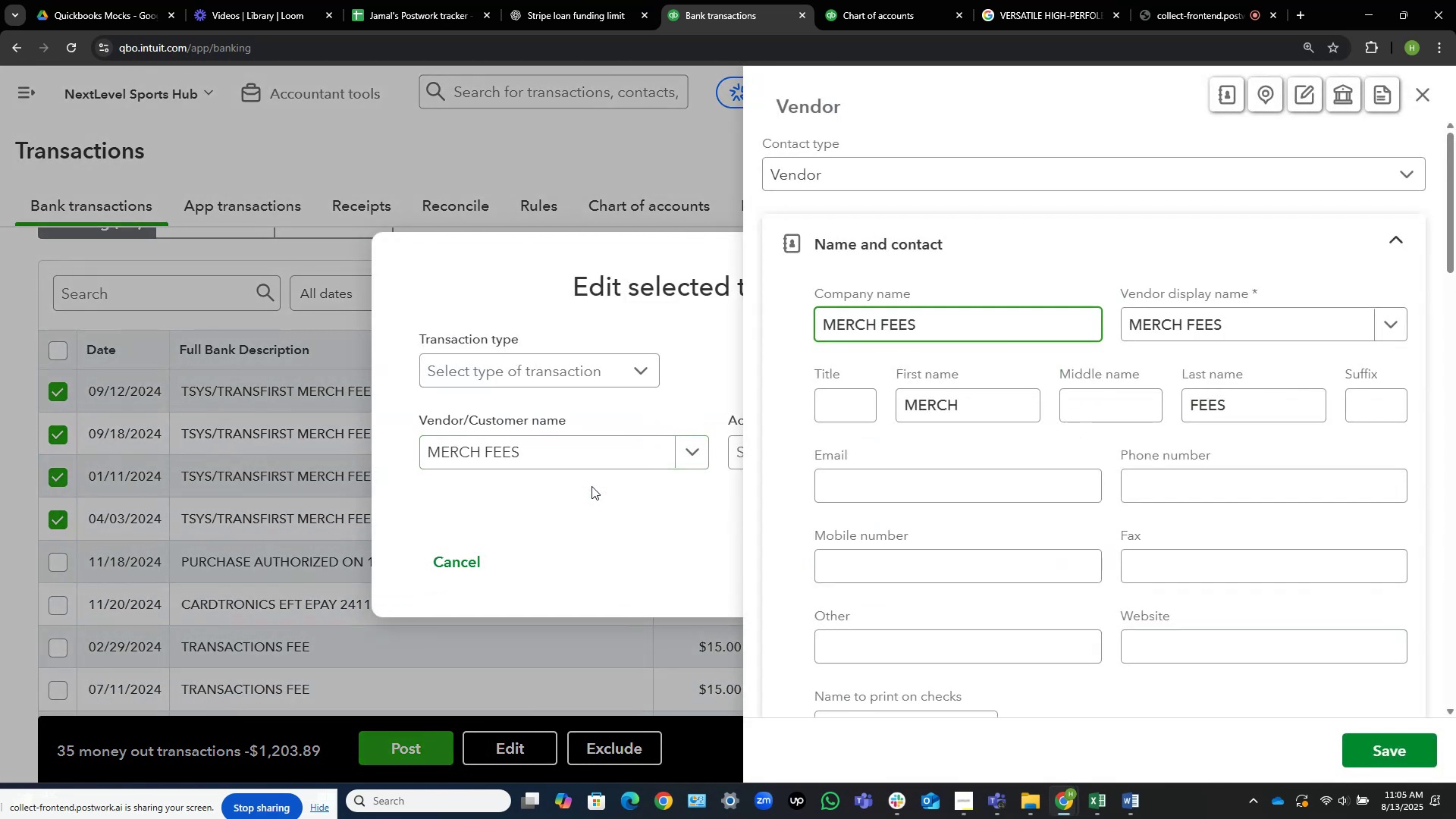 
left_click([1371, 742])
 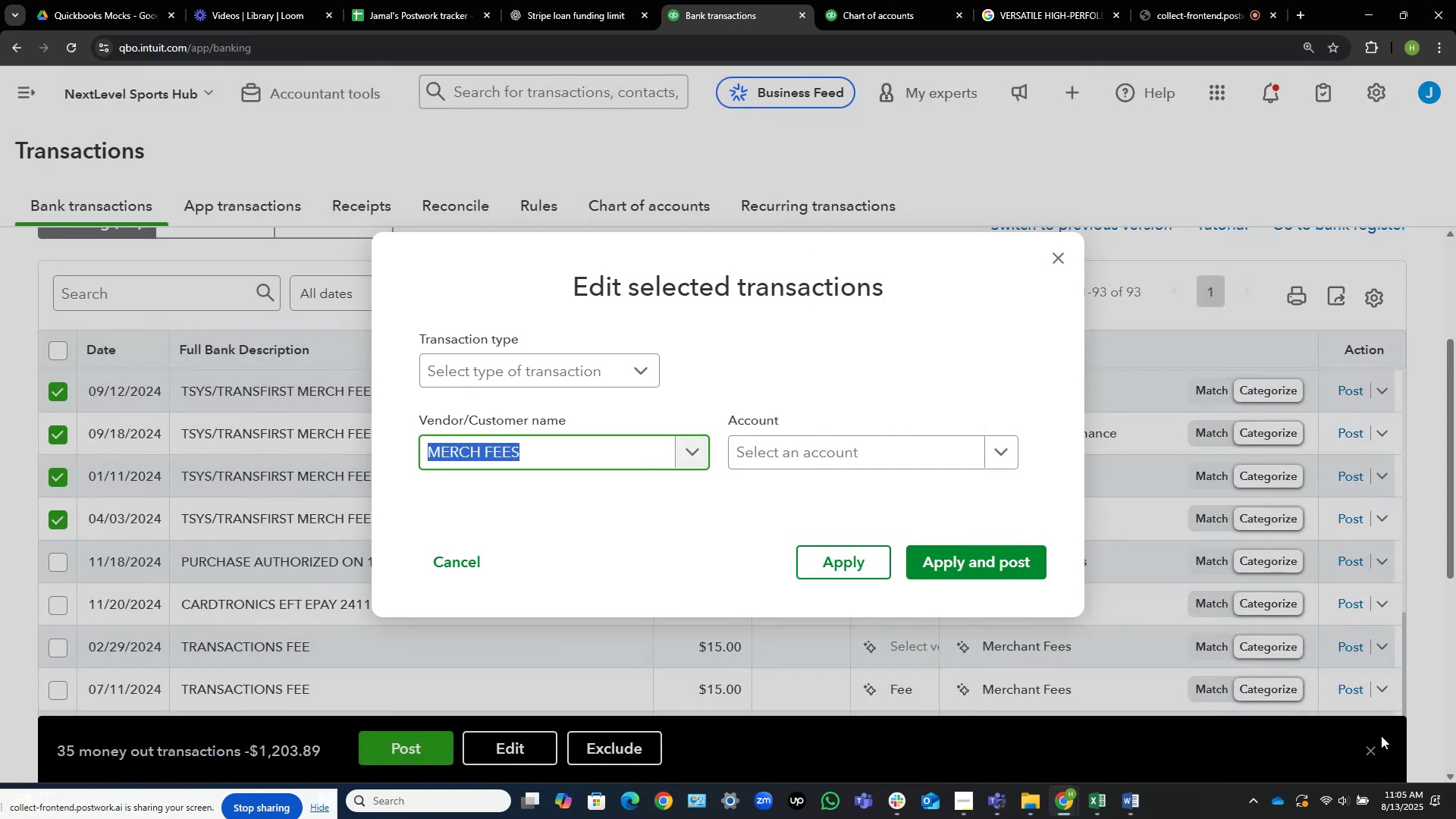 
wait(6.87)
 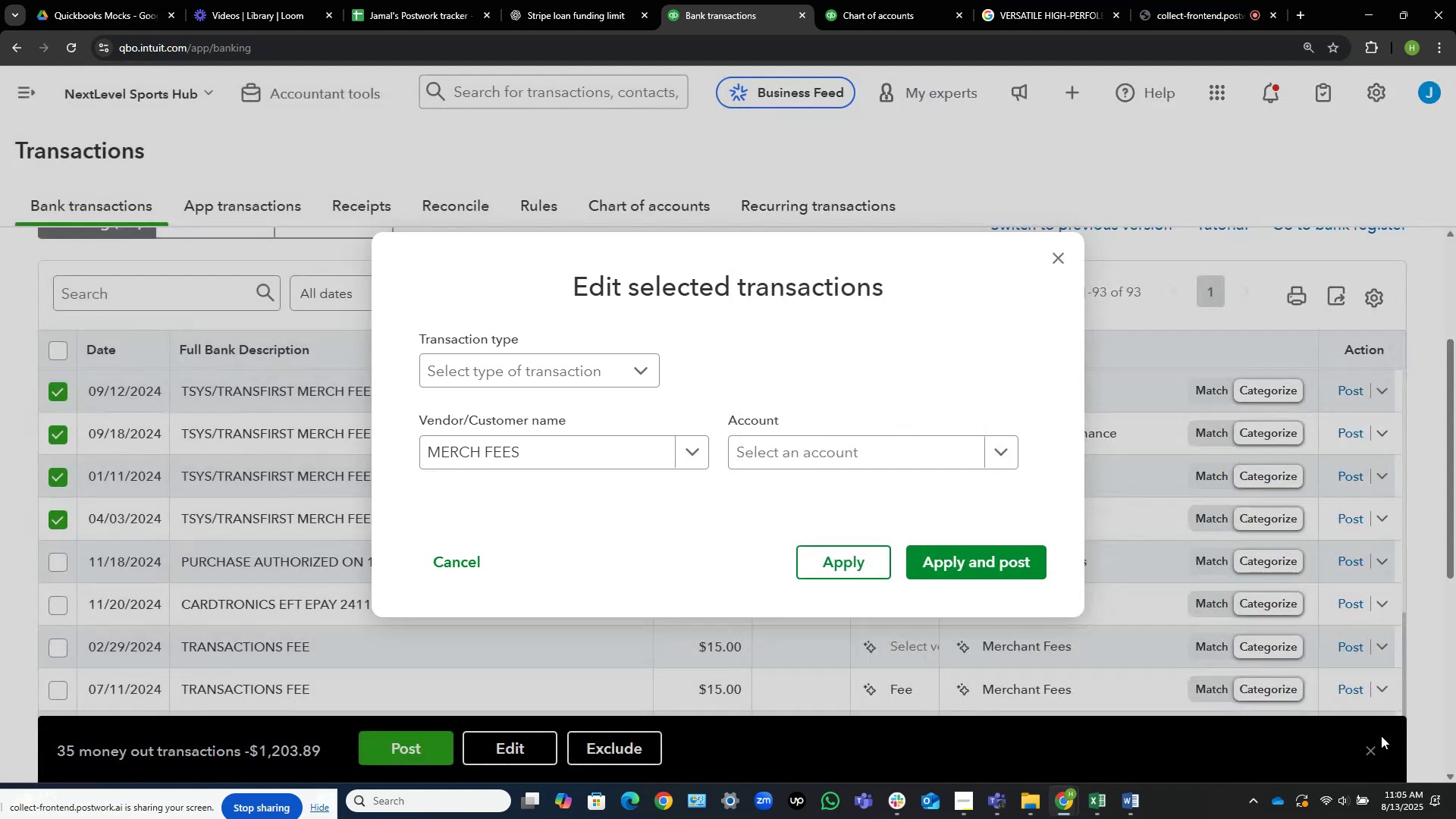 
left_click([852, 447])
 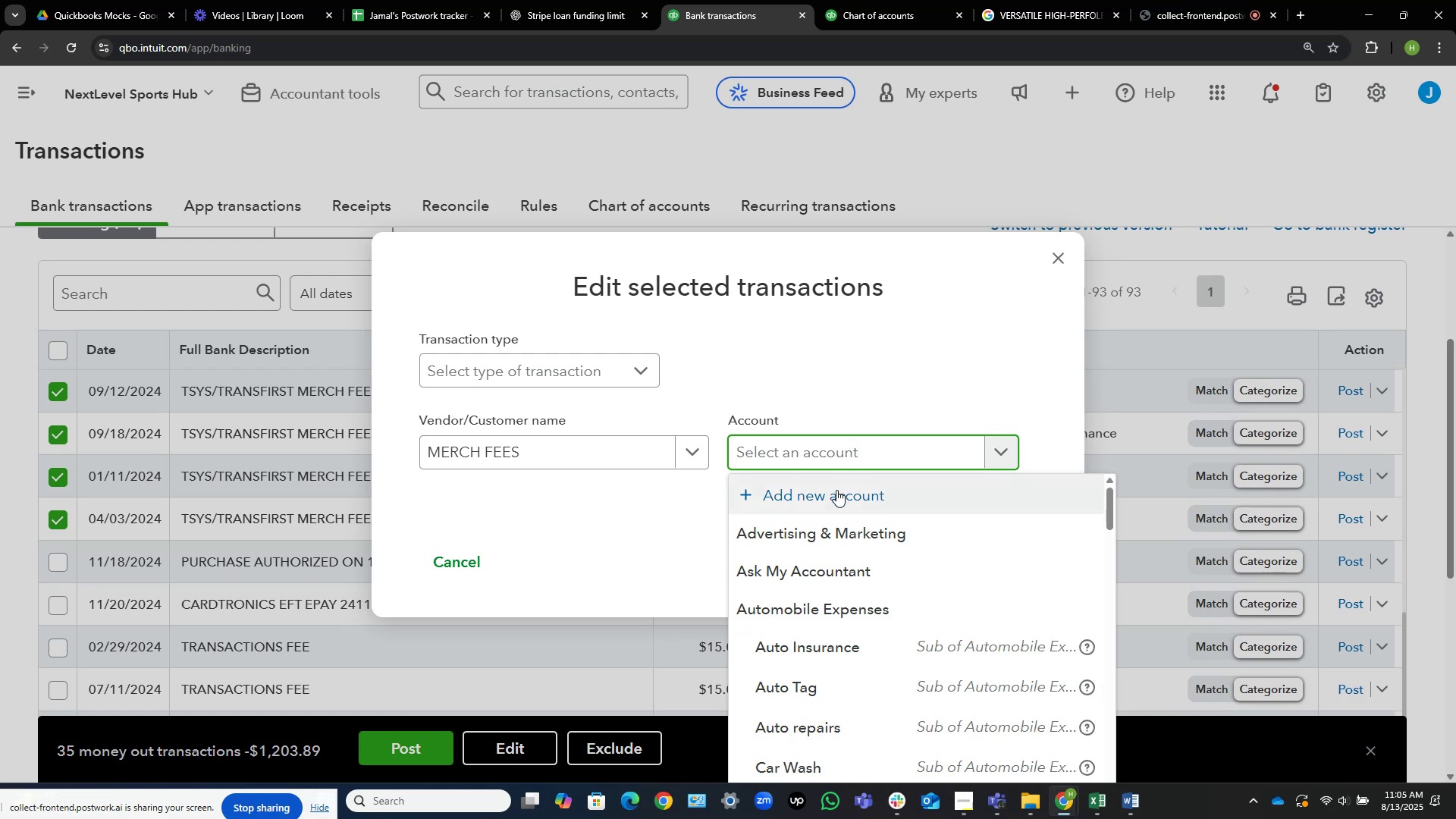 
wait(9.04)
 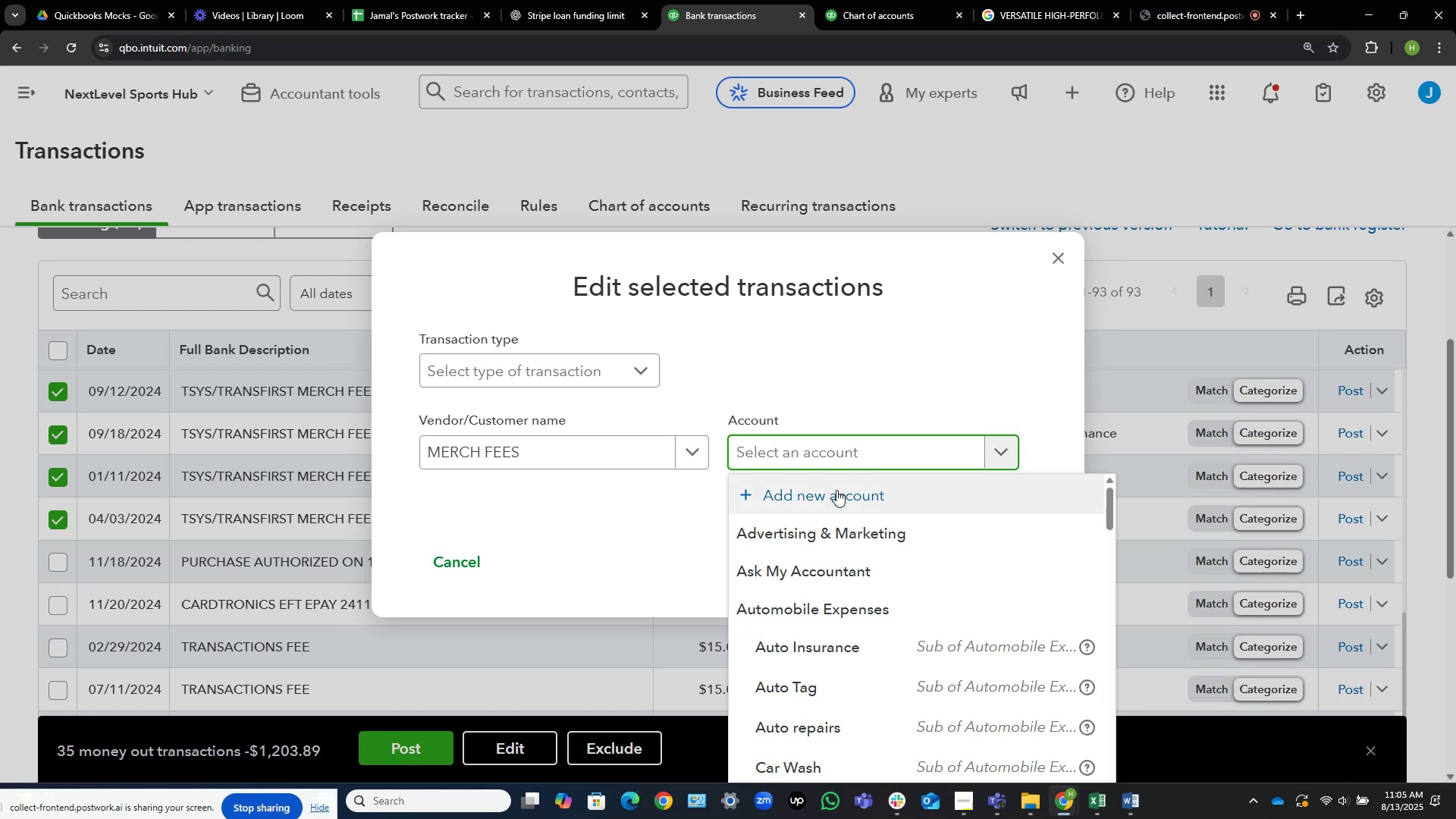 
left_click([836, 490])
 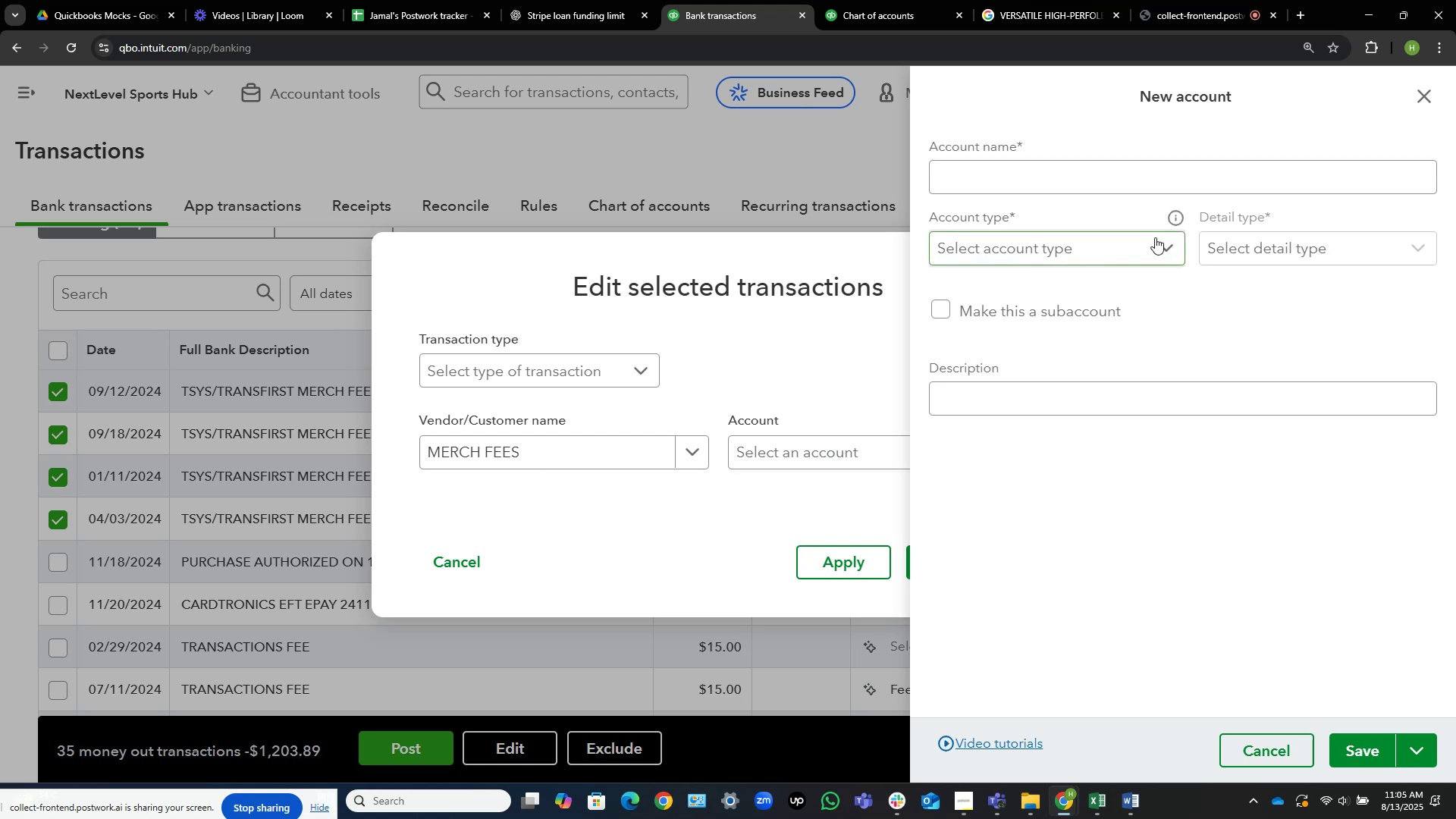 
wait(7.54)
 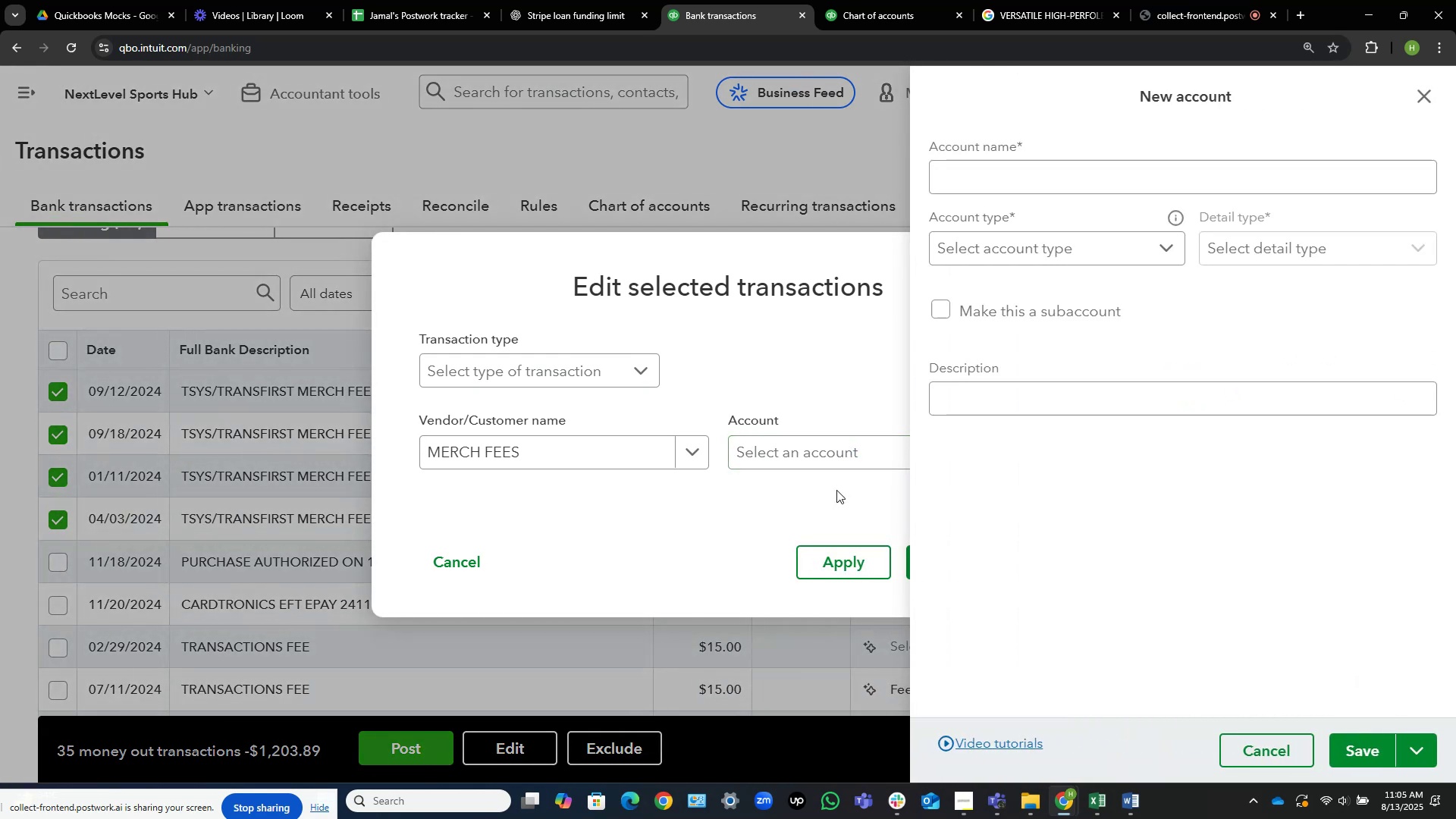 
left_click([1058, 245])
 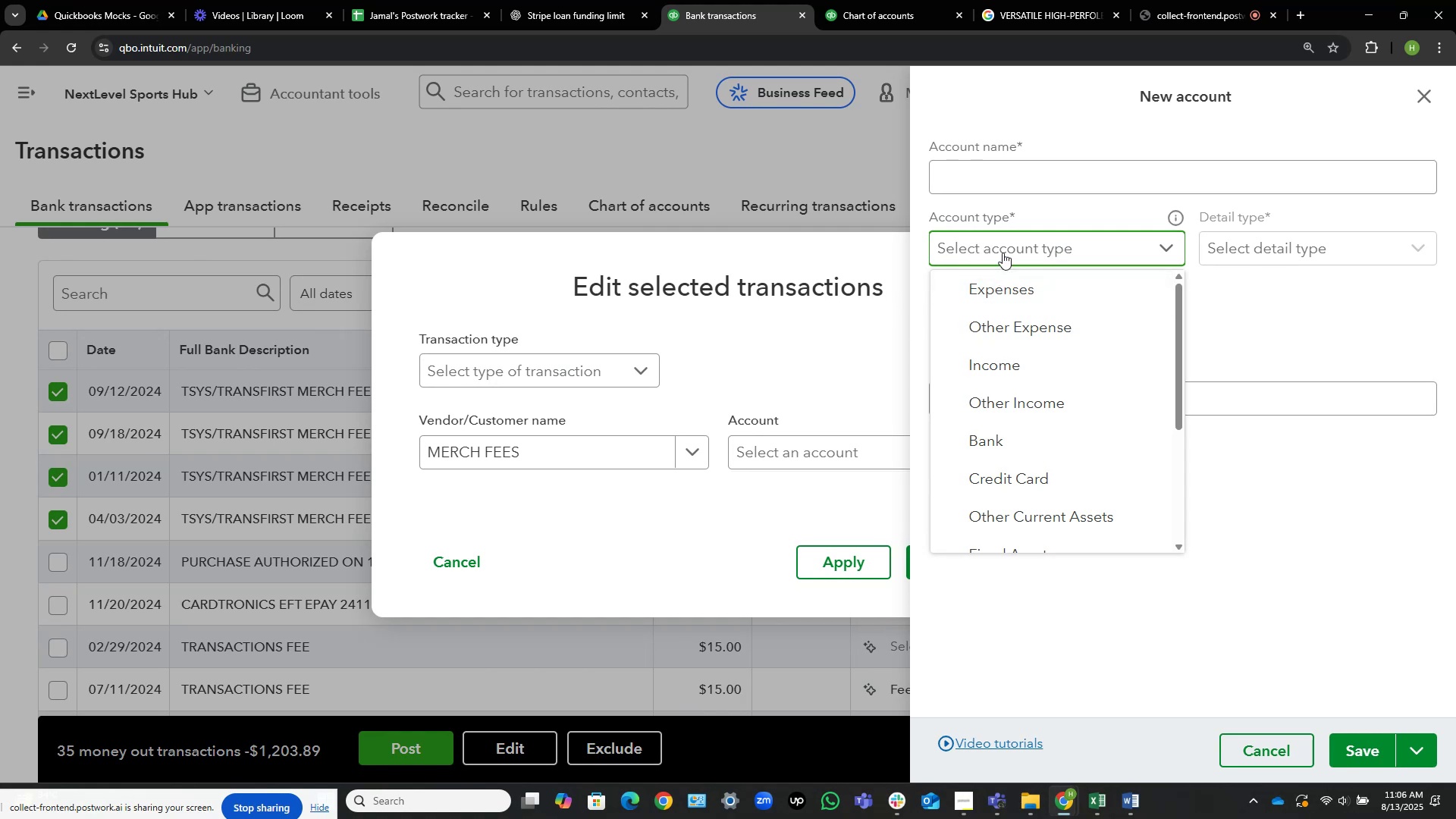 
wait(50.53)
 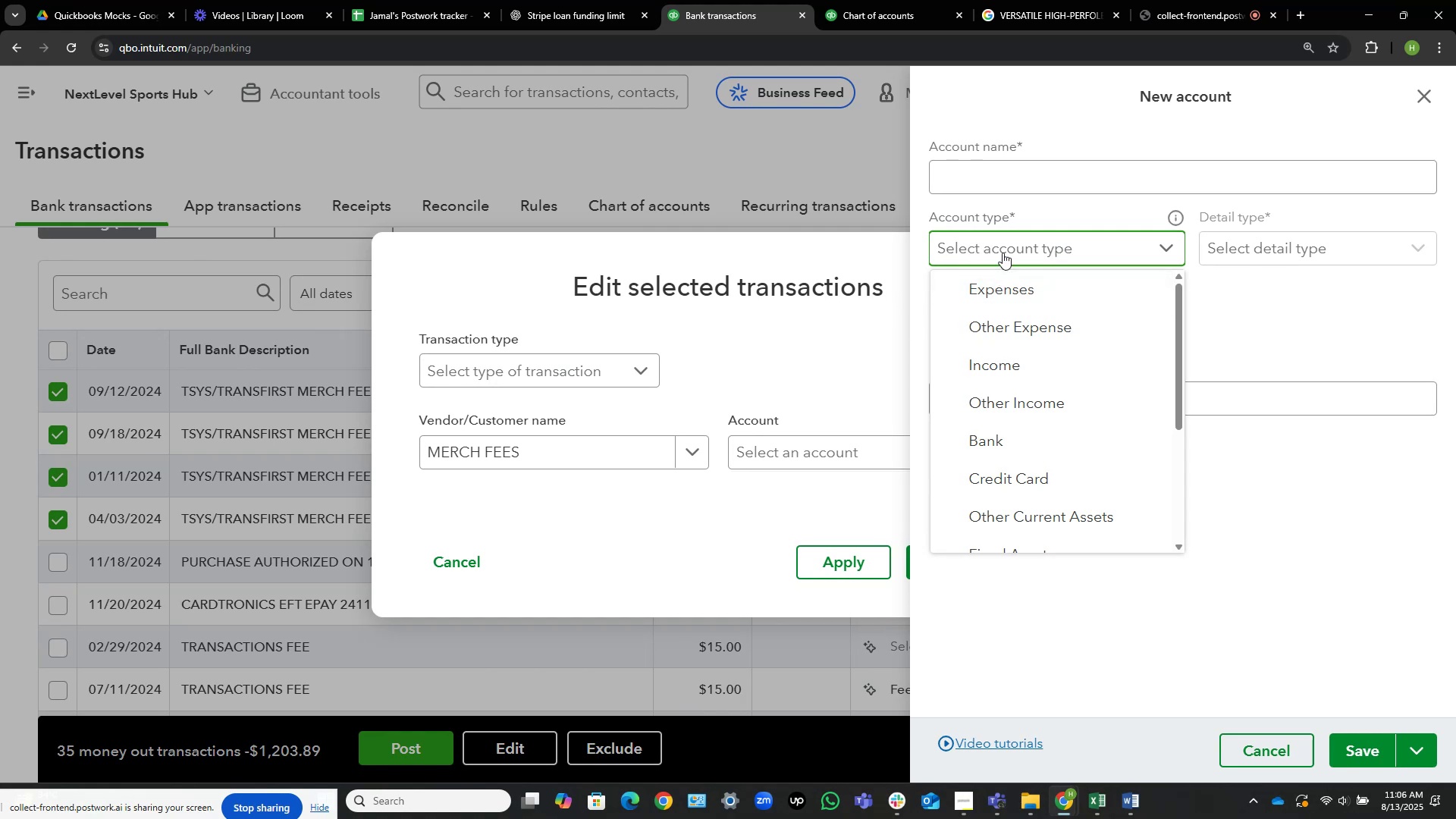 
double_click([1003, 253])
 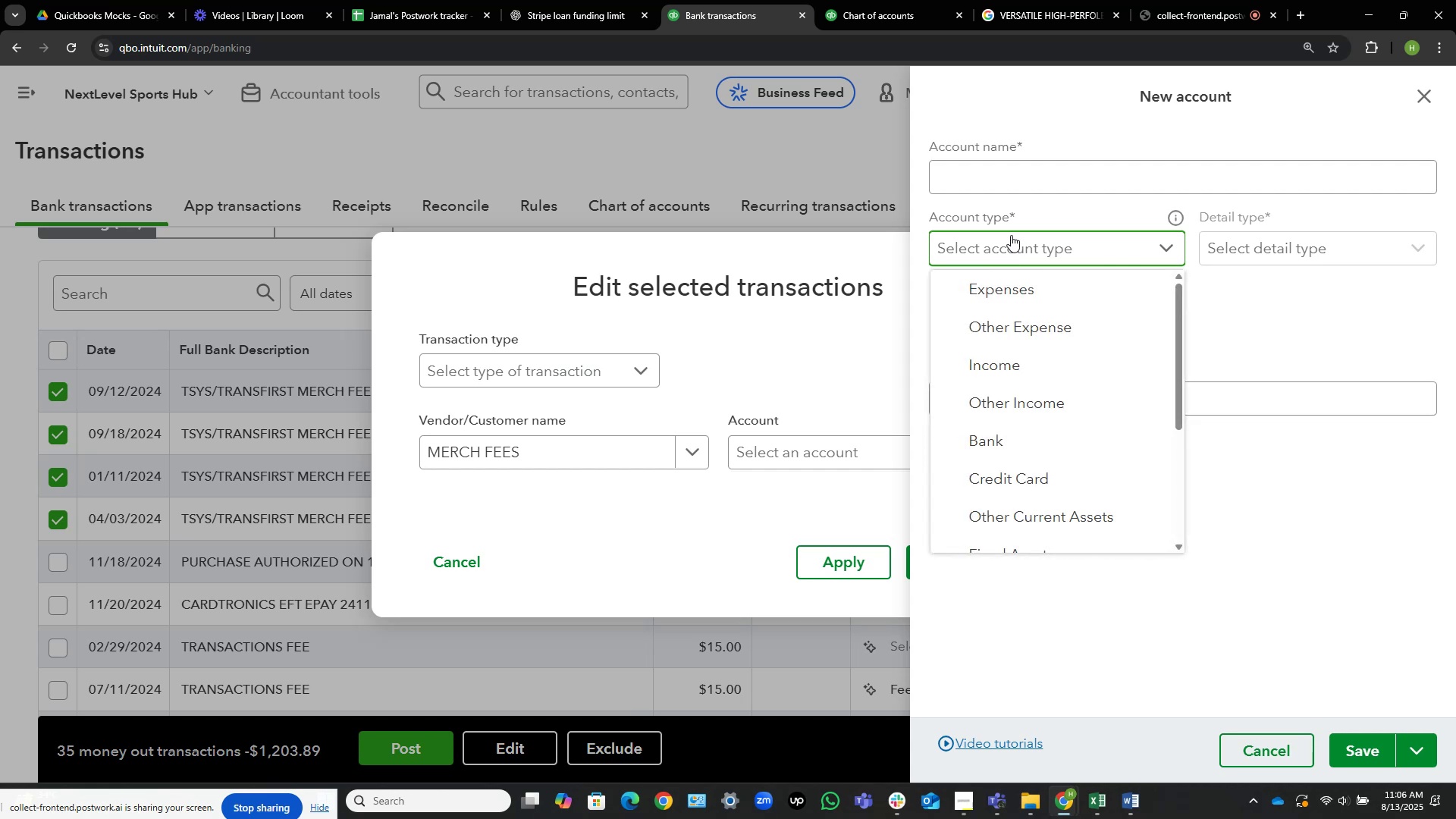 
wait(6.62)
 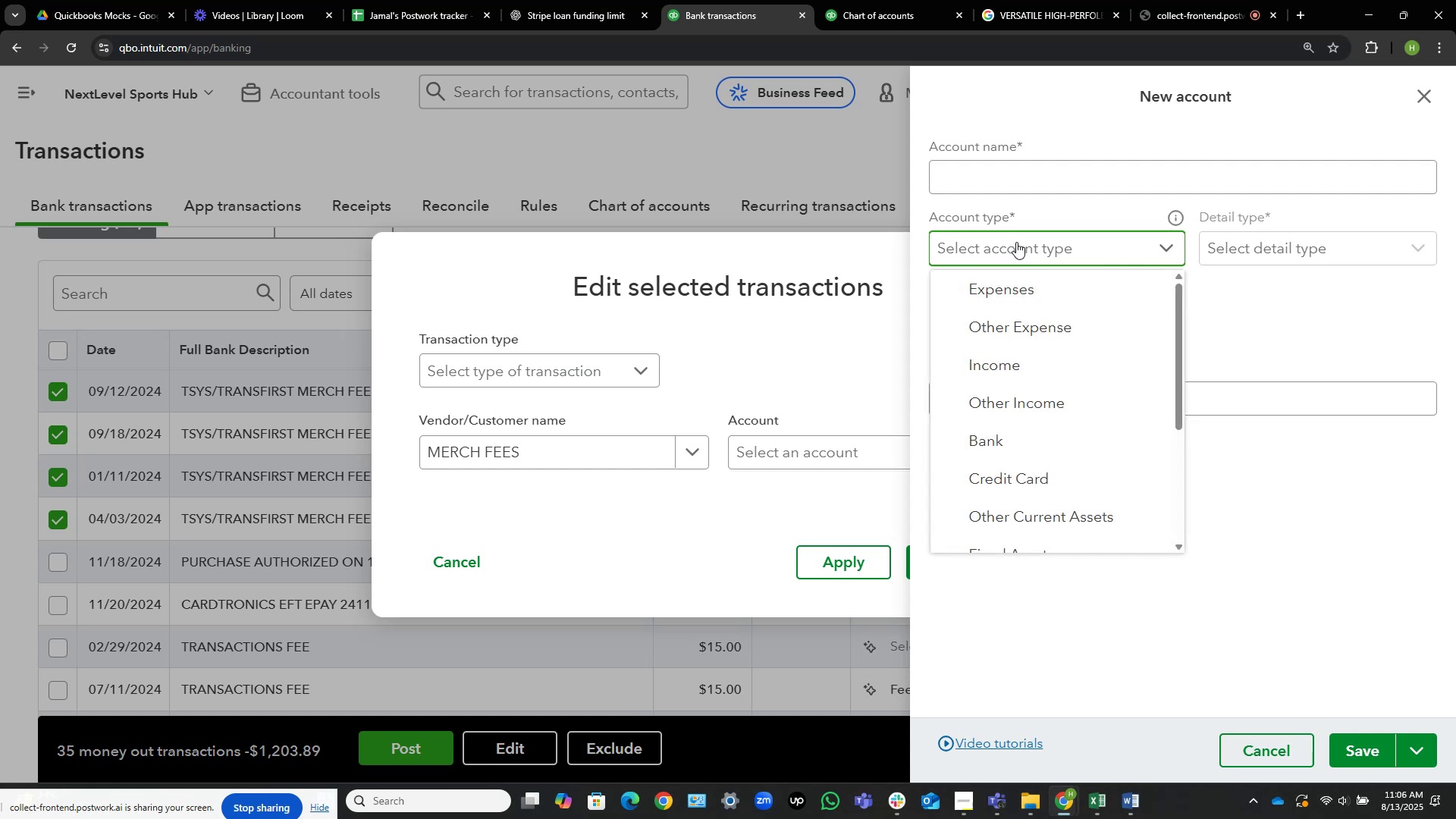 
left_click([808, 461])
 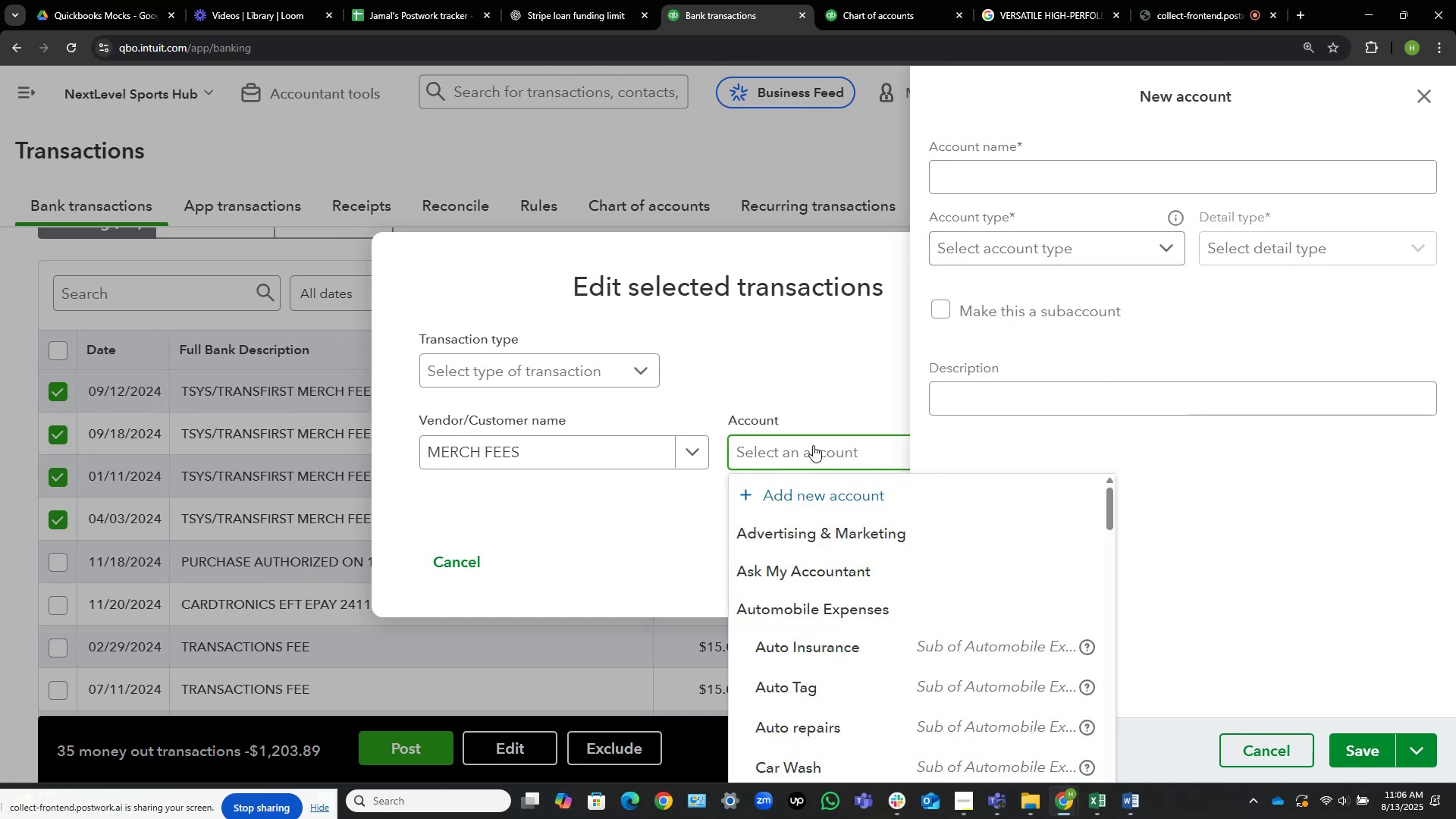 
type(merch)
 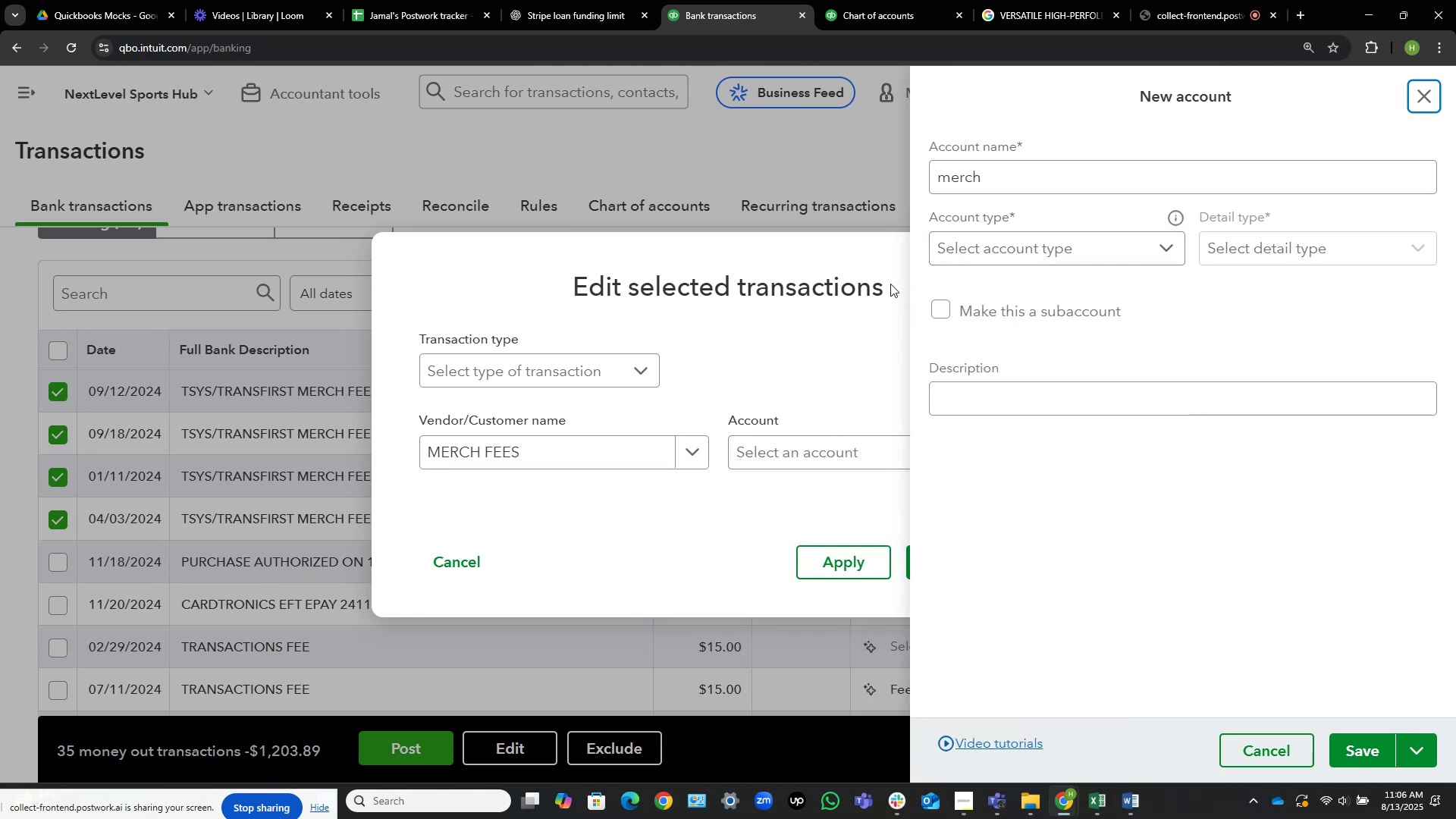 
wait(5.99)
 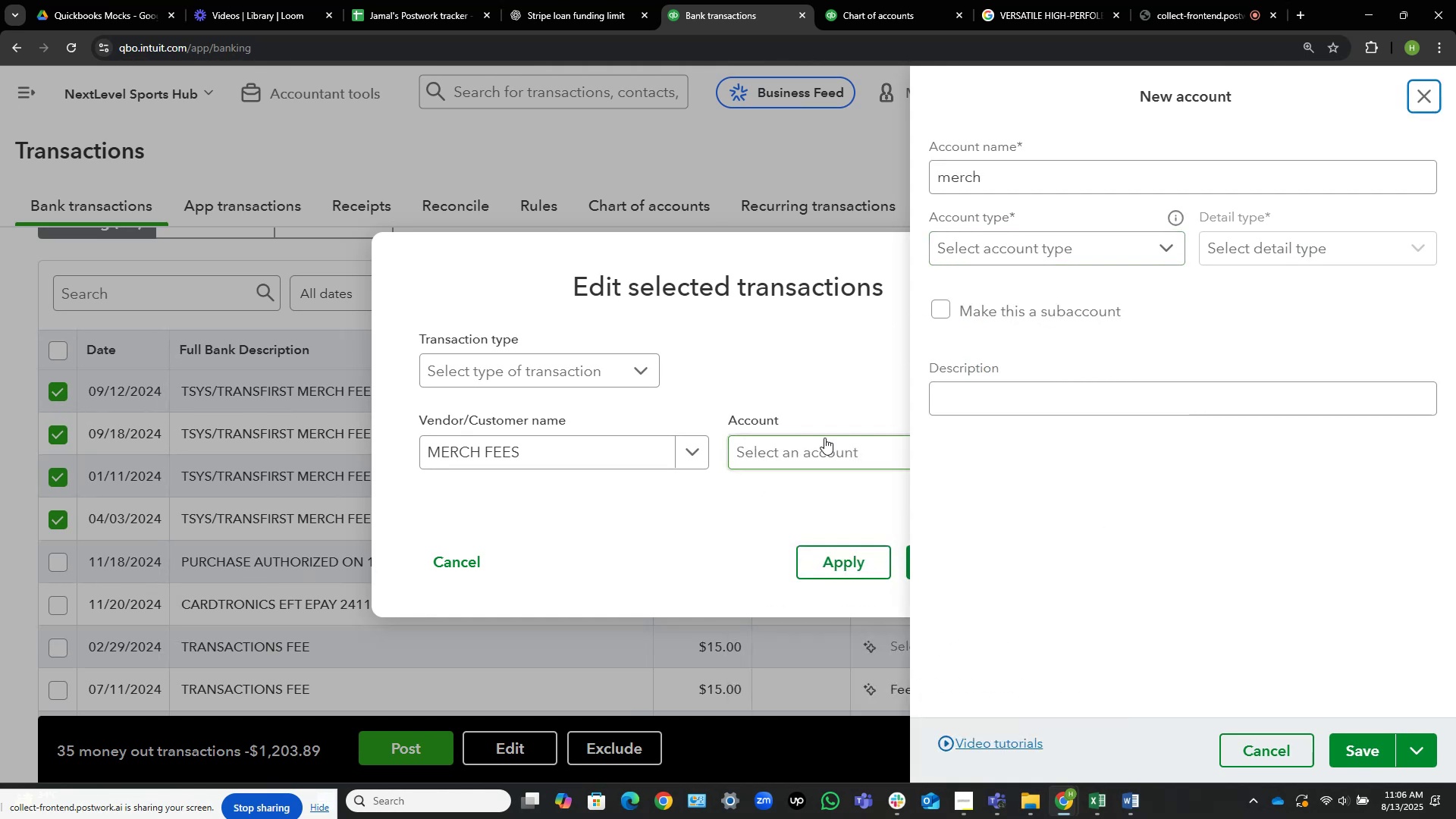 
left_click([990, 180])
 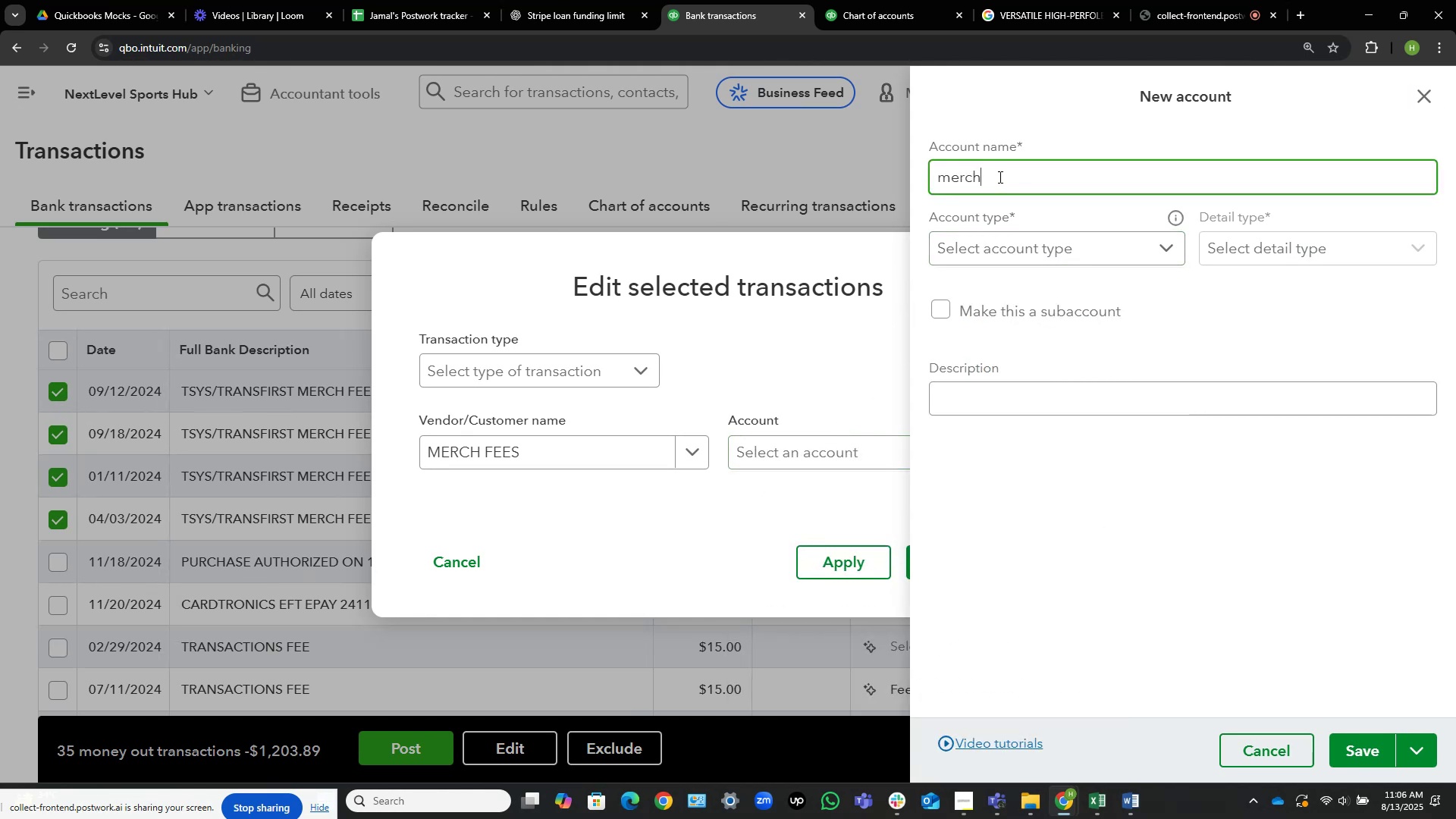 
left_click_drag(start_coordinate=[1011, 177], to_coordinate=[873, 183])
 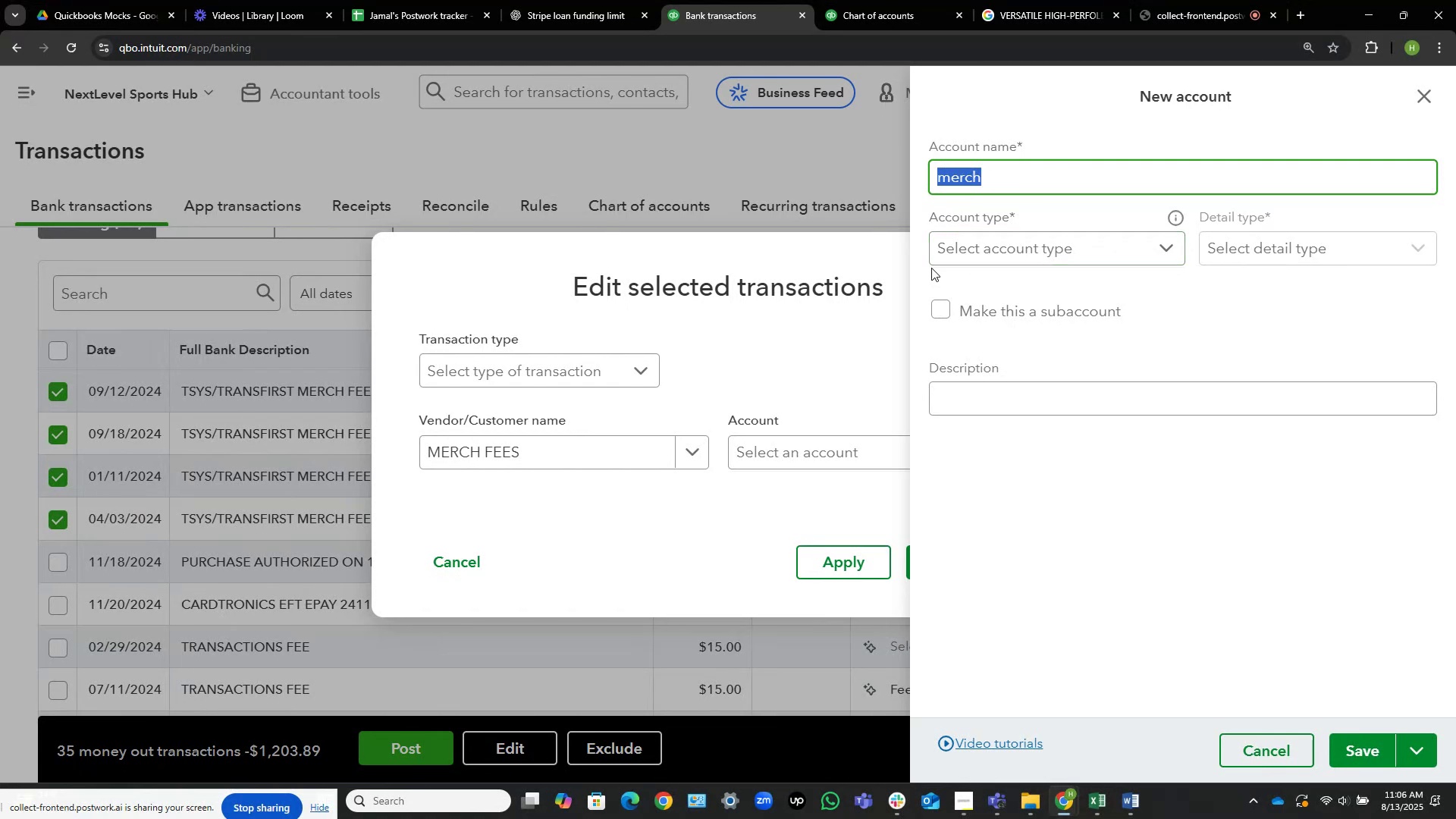 
key(Backspace)
 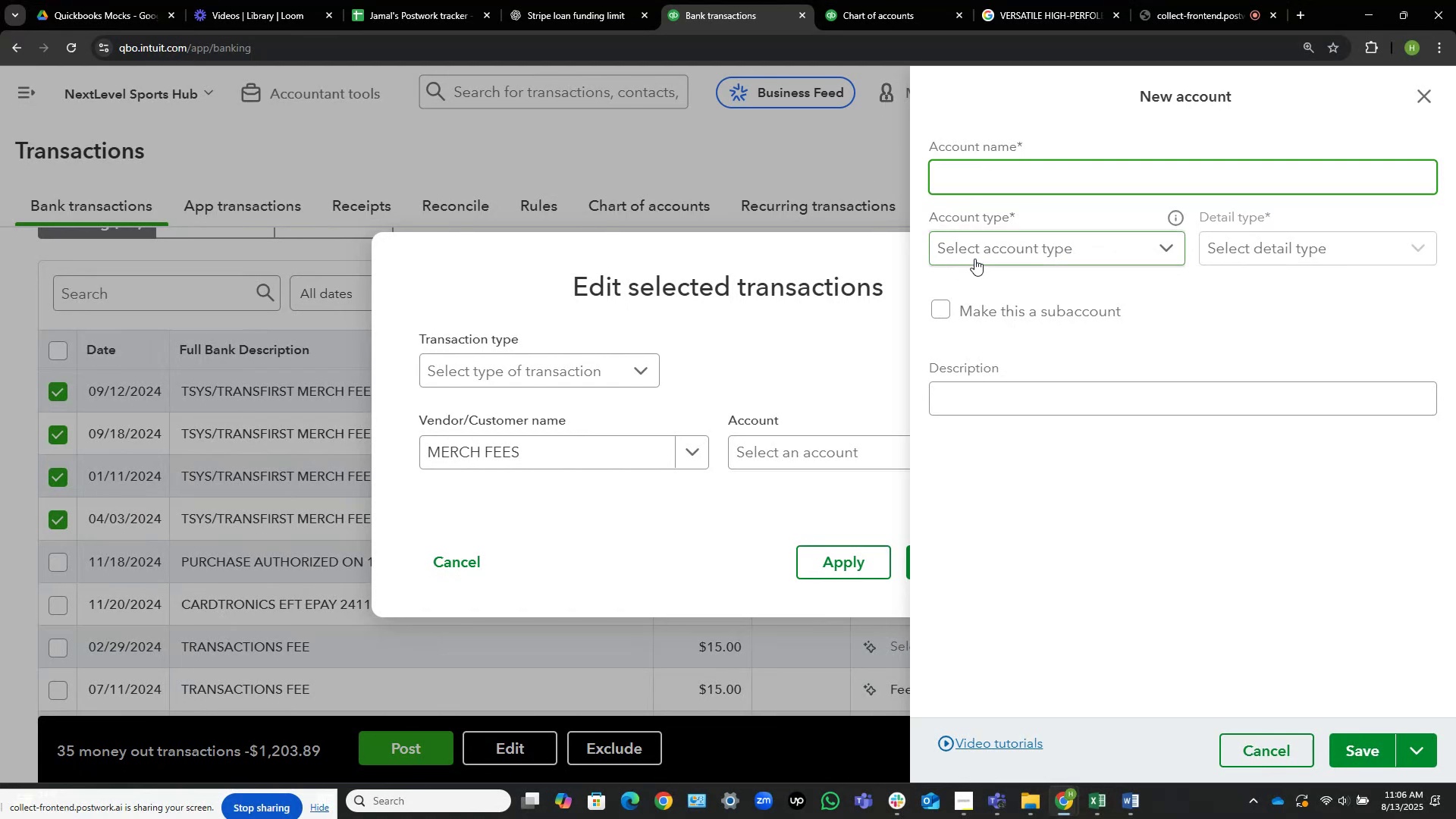 
left_click([1429, 99])
 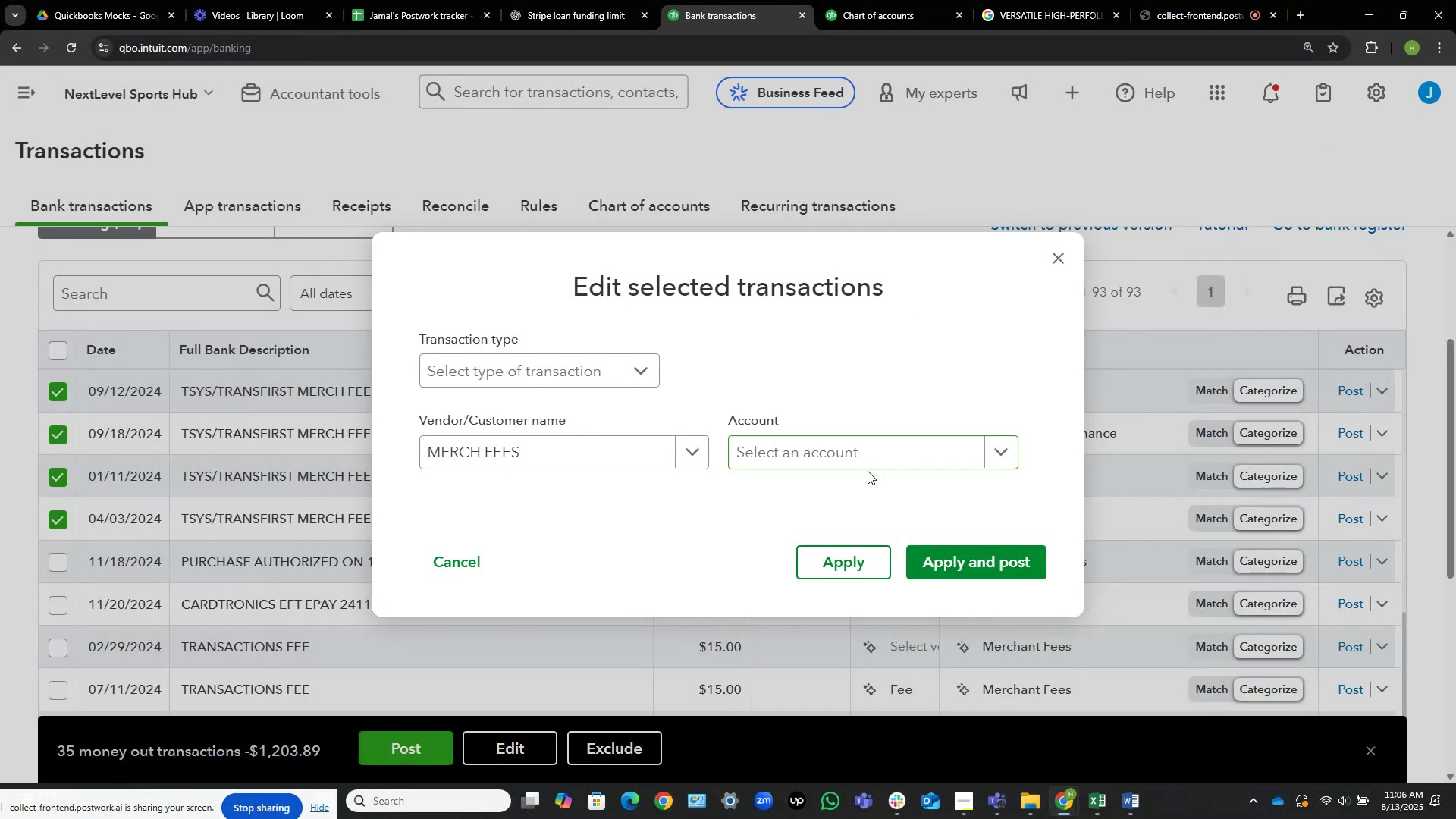 
double_click([873, 452])
 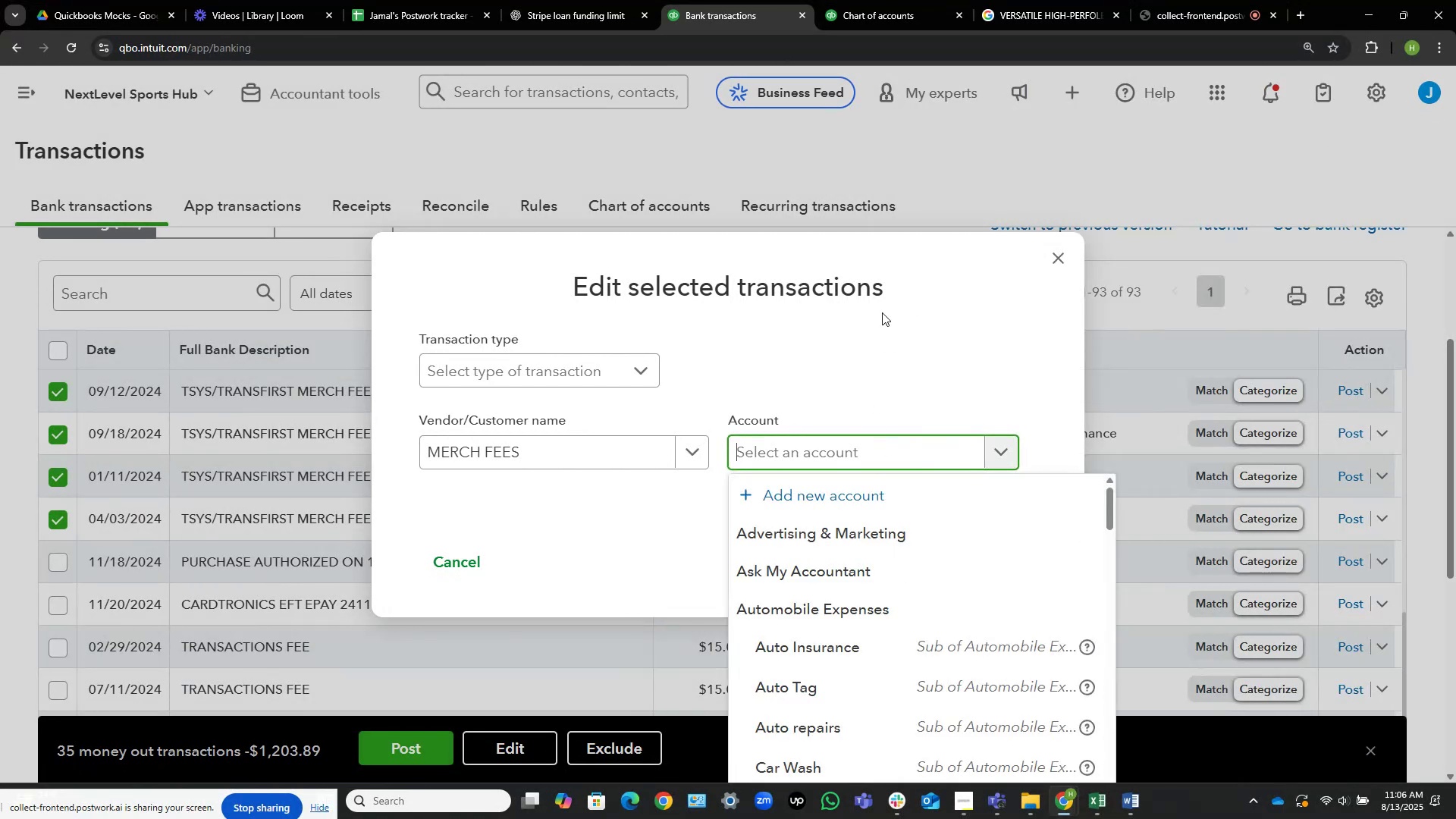 
type(merc)
 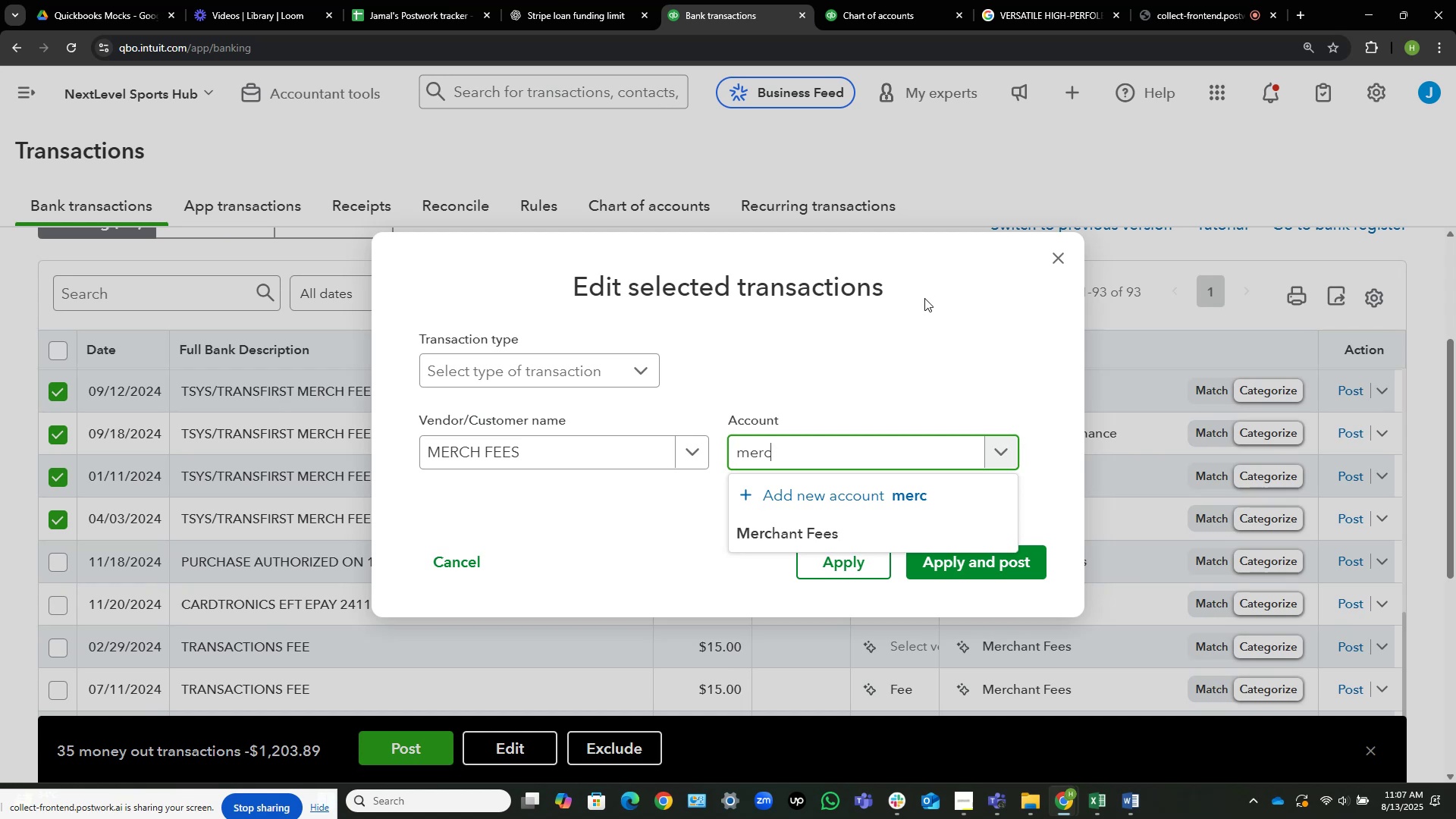 
left_click([816, 530])
 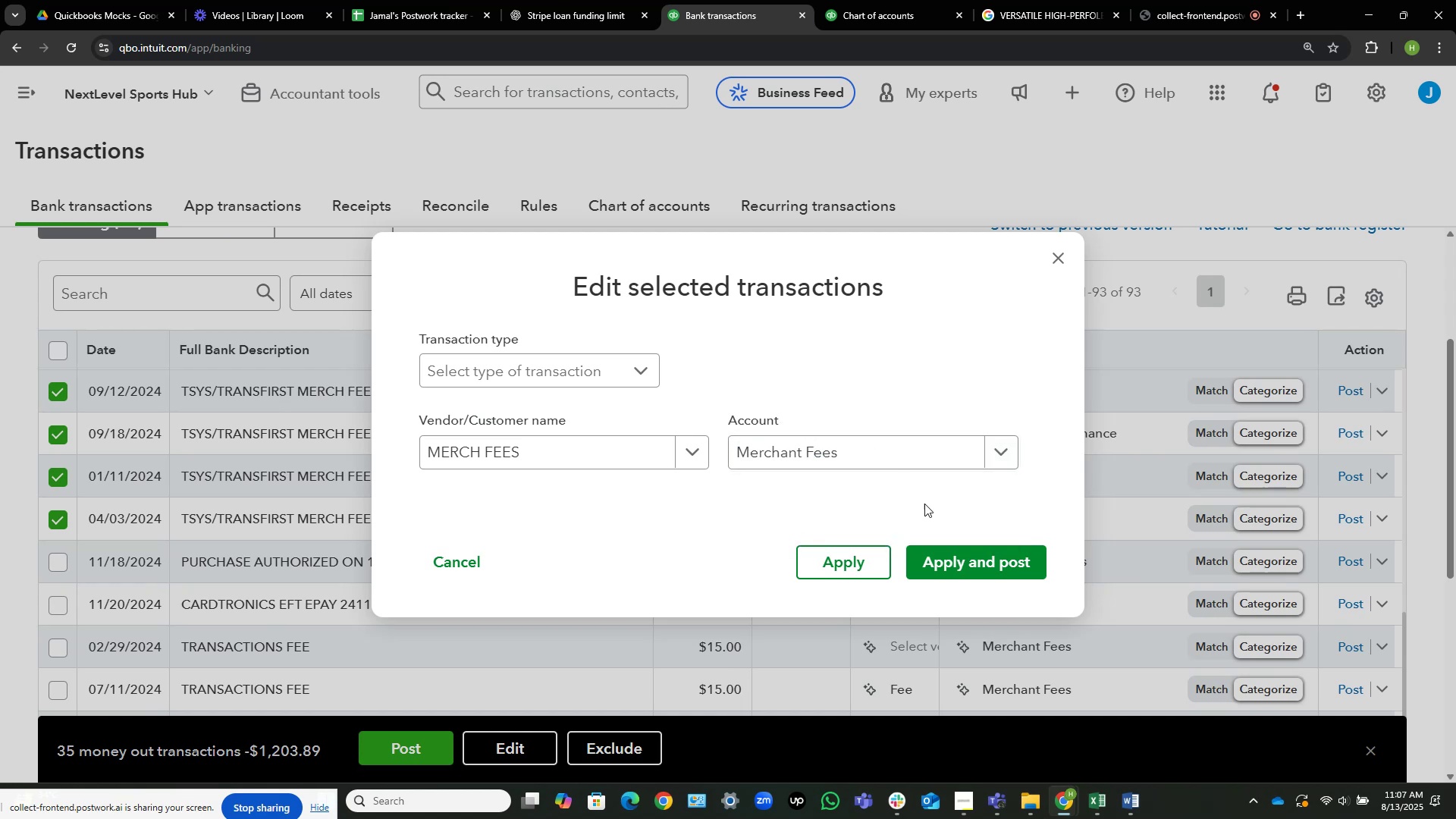 
left_click([982, 559])
 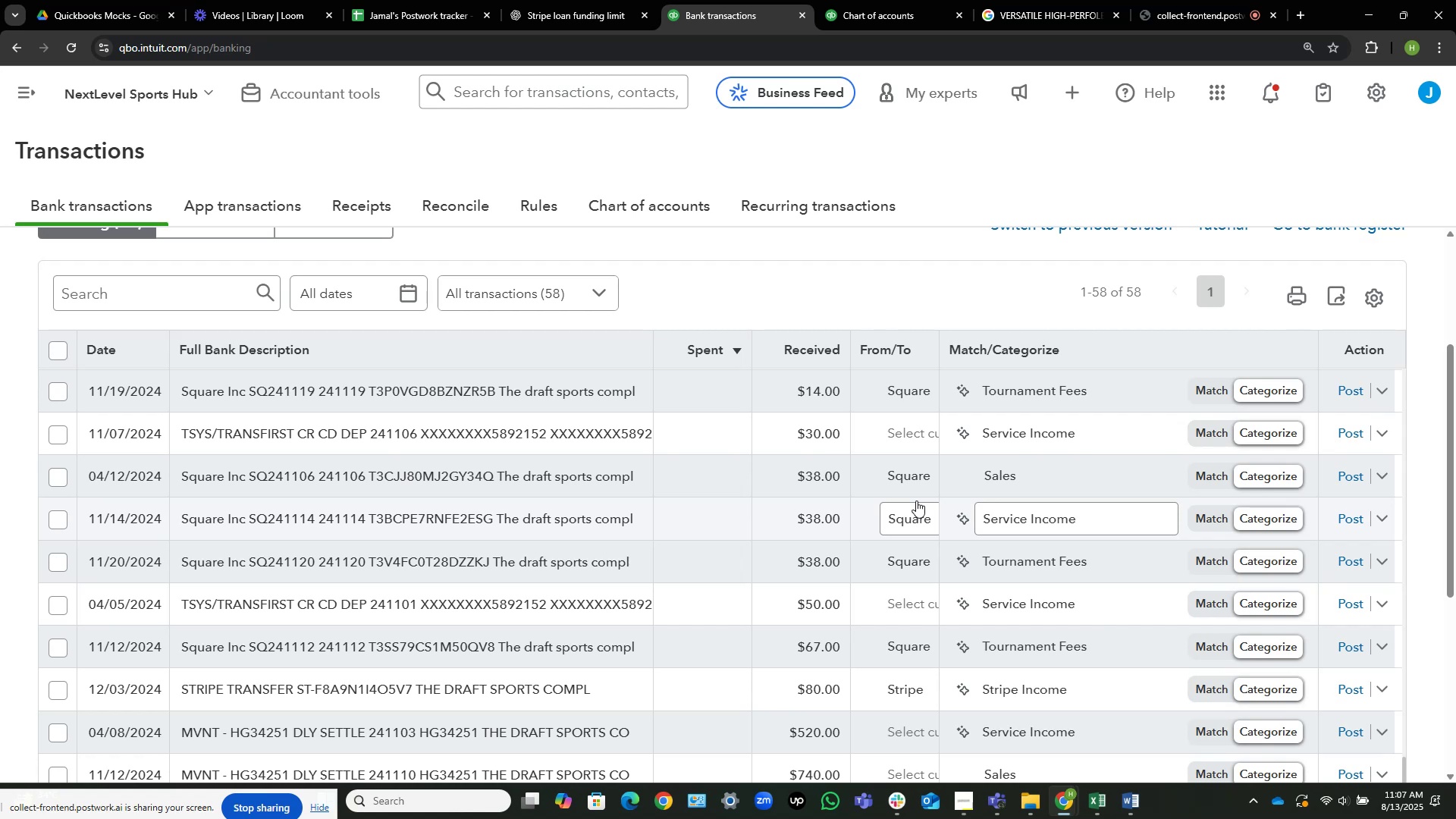 
wait(23.28)
 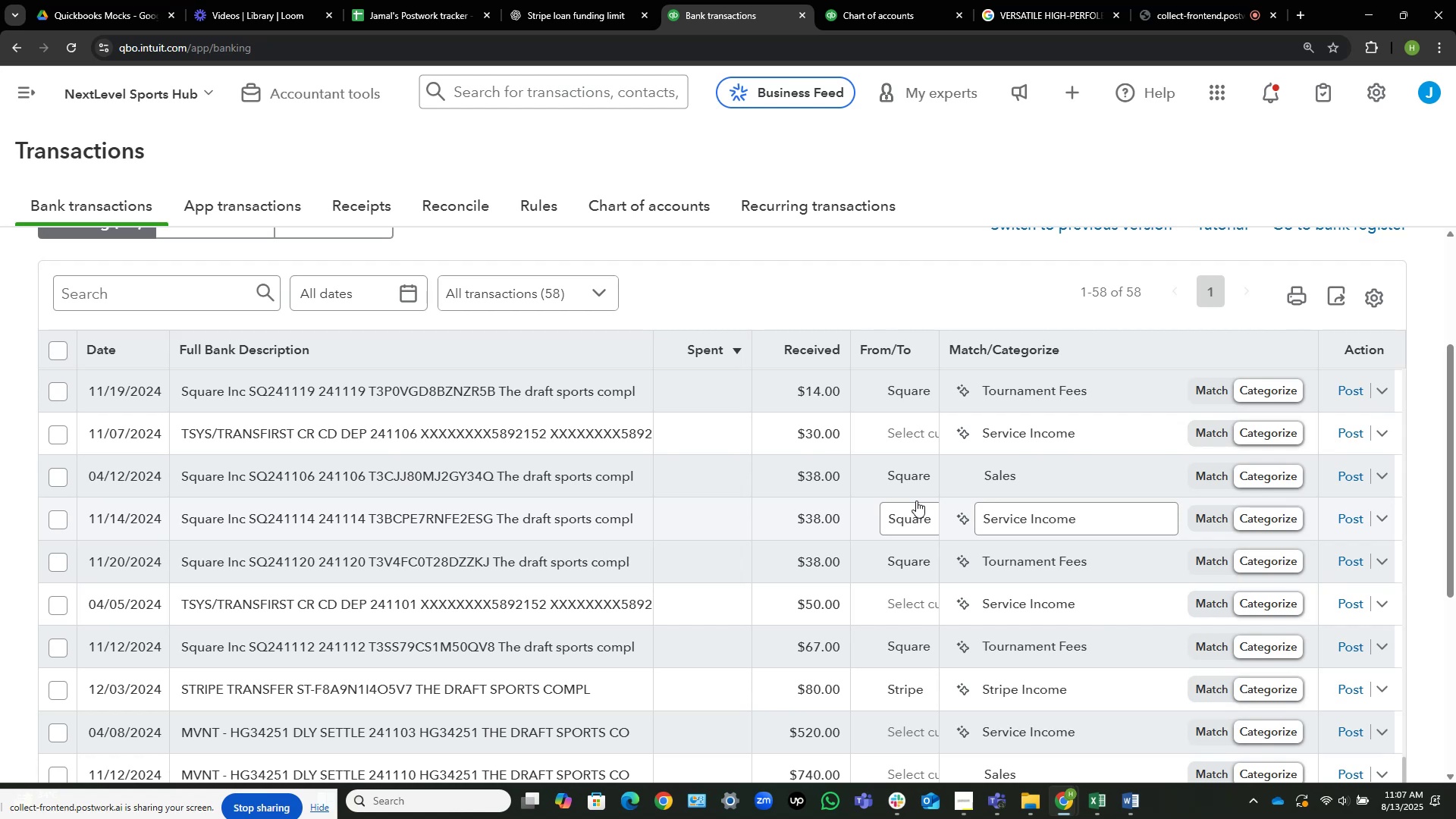 
scroll: coordinate [868, 253], scroll_direction: down, amount: 1.0
 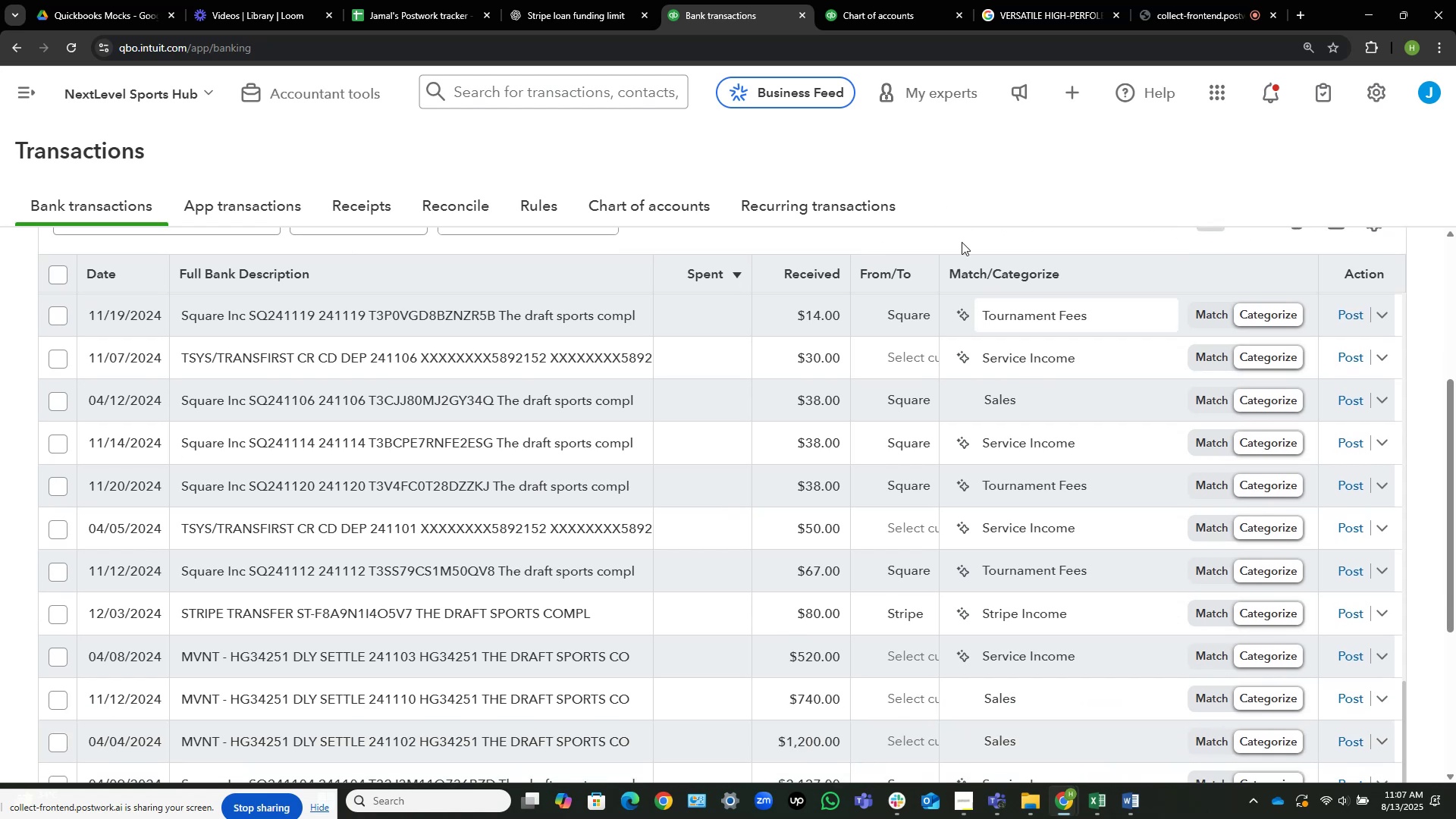 
scroll: coordinate [560, 524], scroll_direction: up, amount: 13.0
 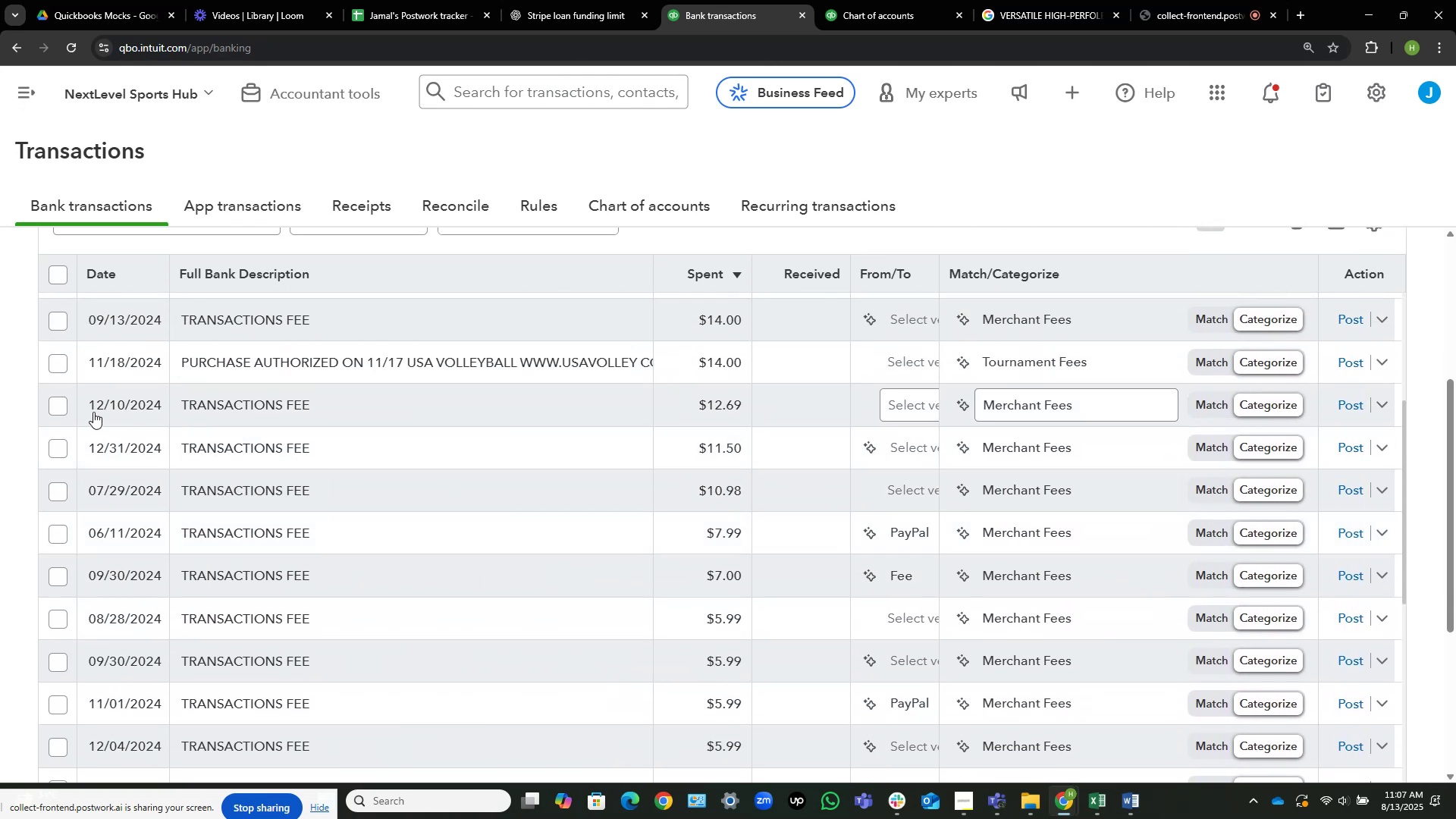 
left_click([58, 407])
 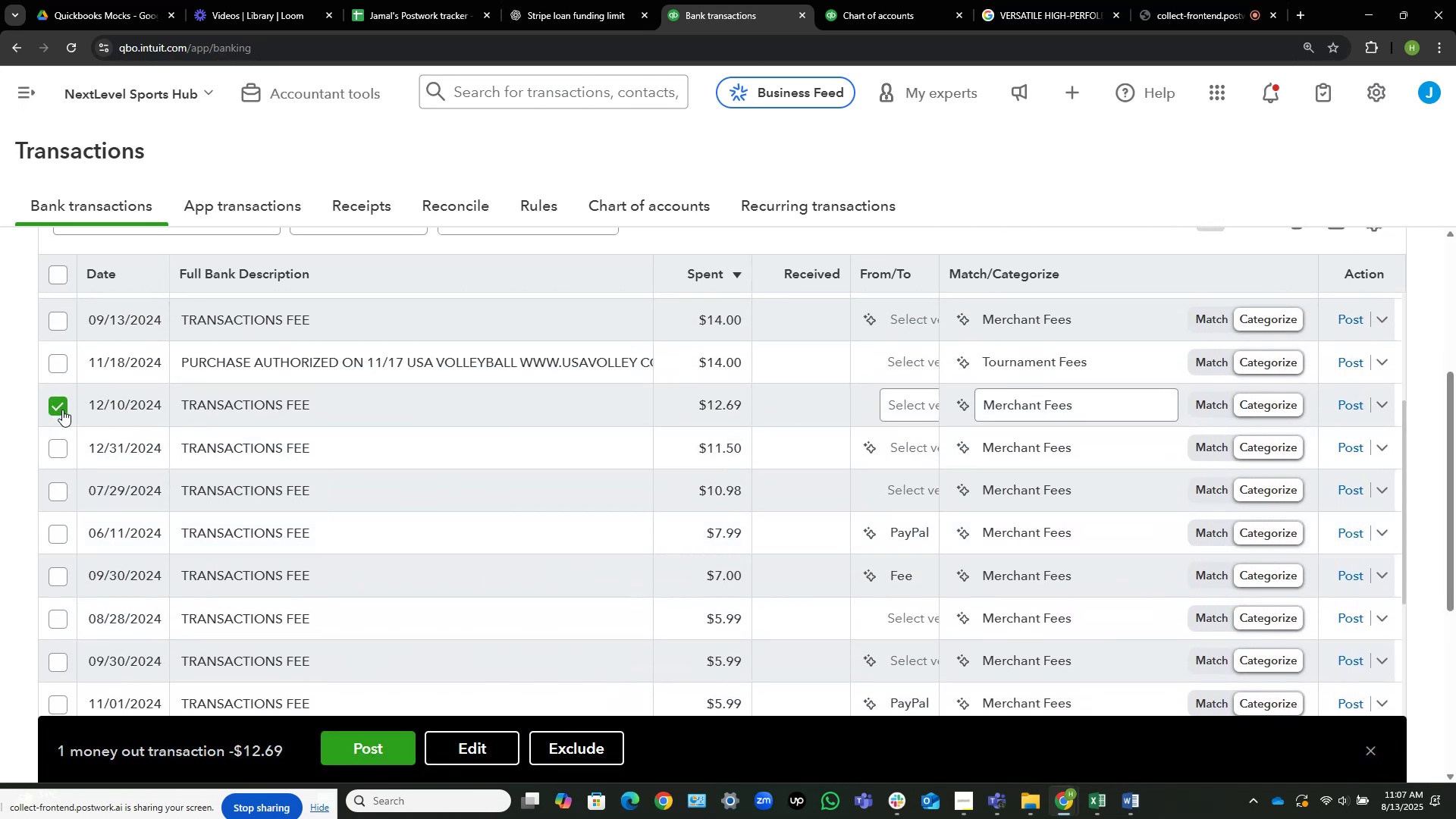 
scroll: coordinate [81, 415], scroll_direction: up, amount: 2.0
 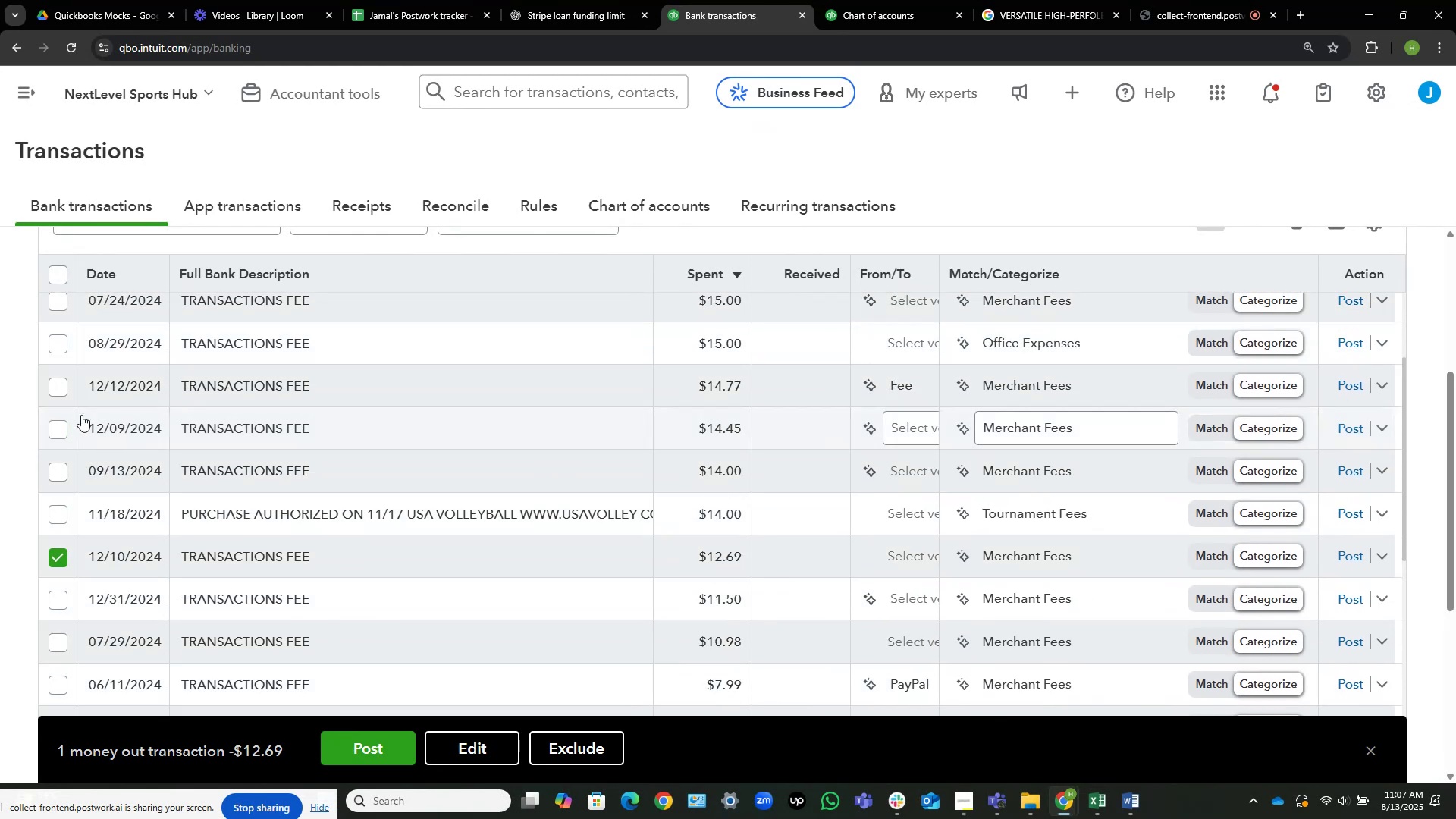 
scroll: coordinate [380, 503], scroll_direction: down, amount: 1.0
 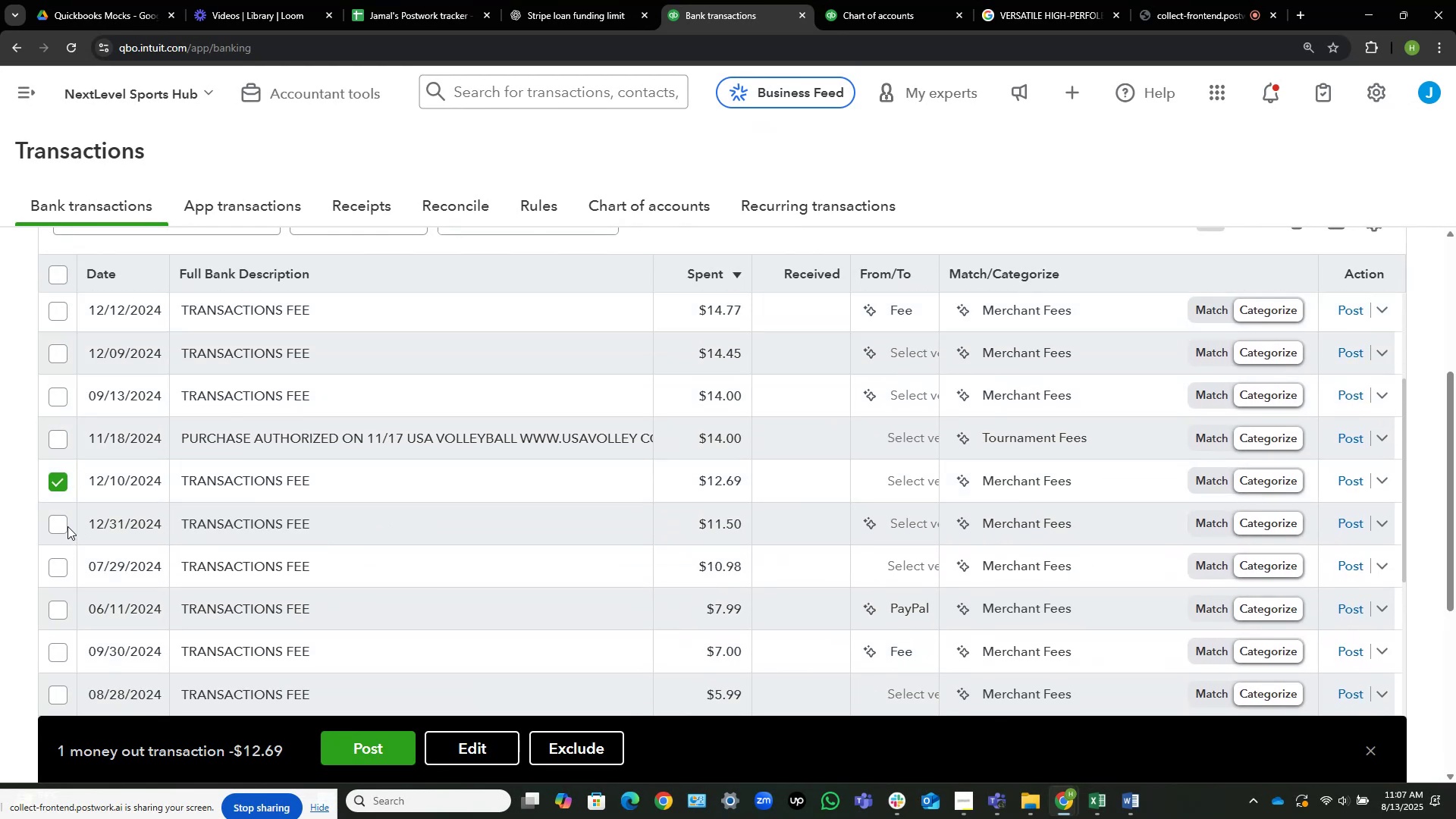 
left_click([61, 526])
 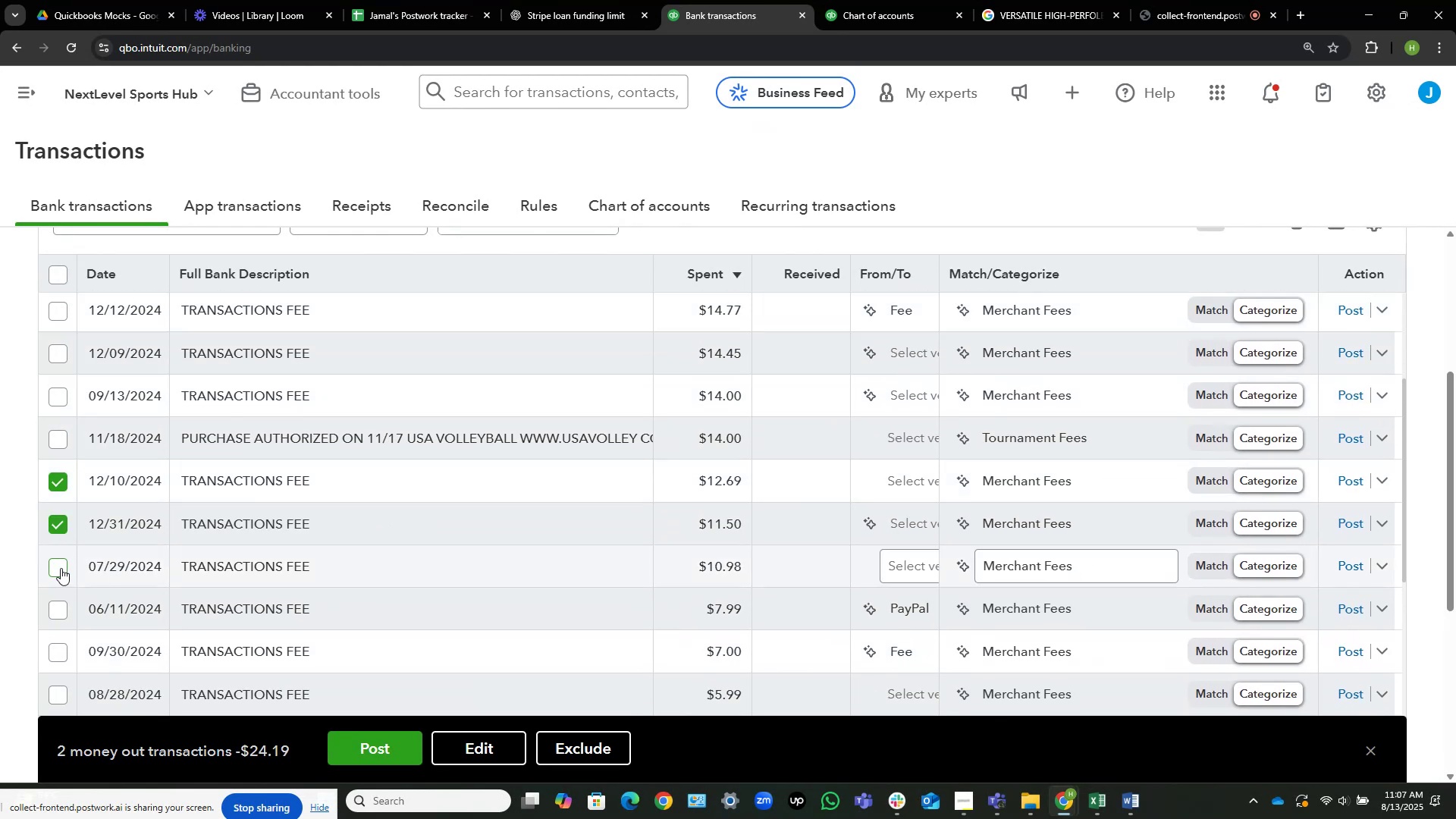 
left_click([61, 568])
 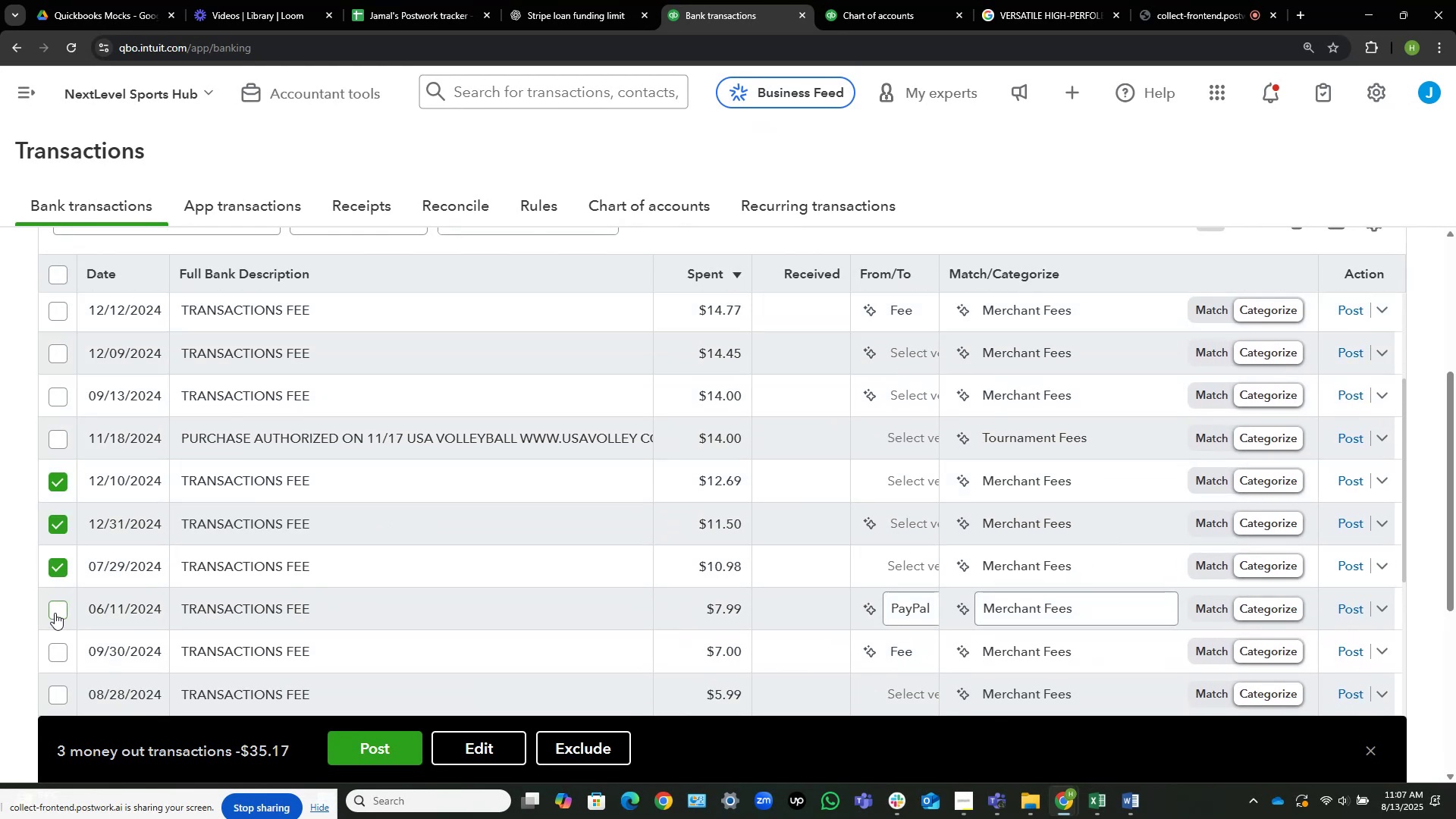 
left_click([54, 610])
 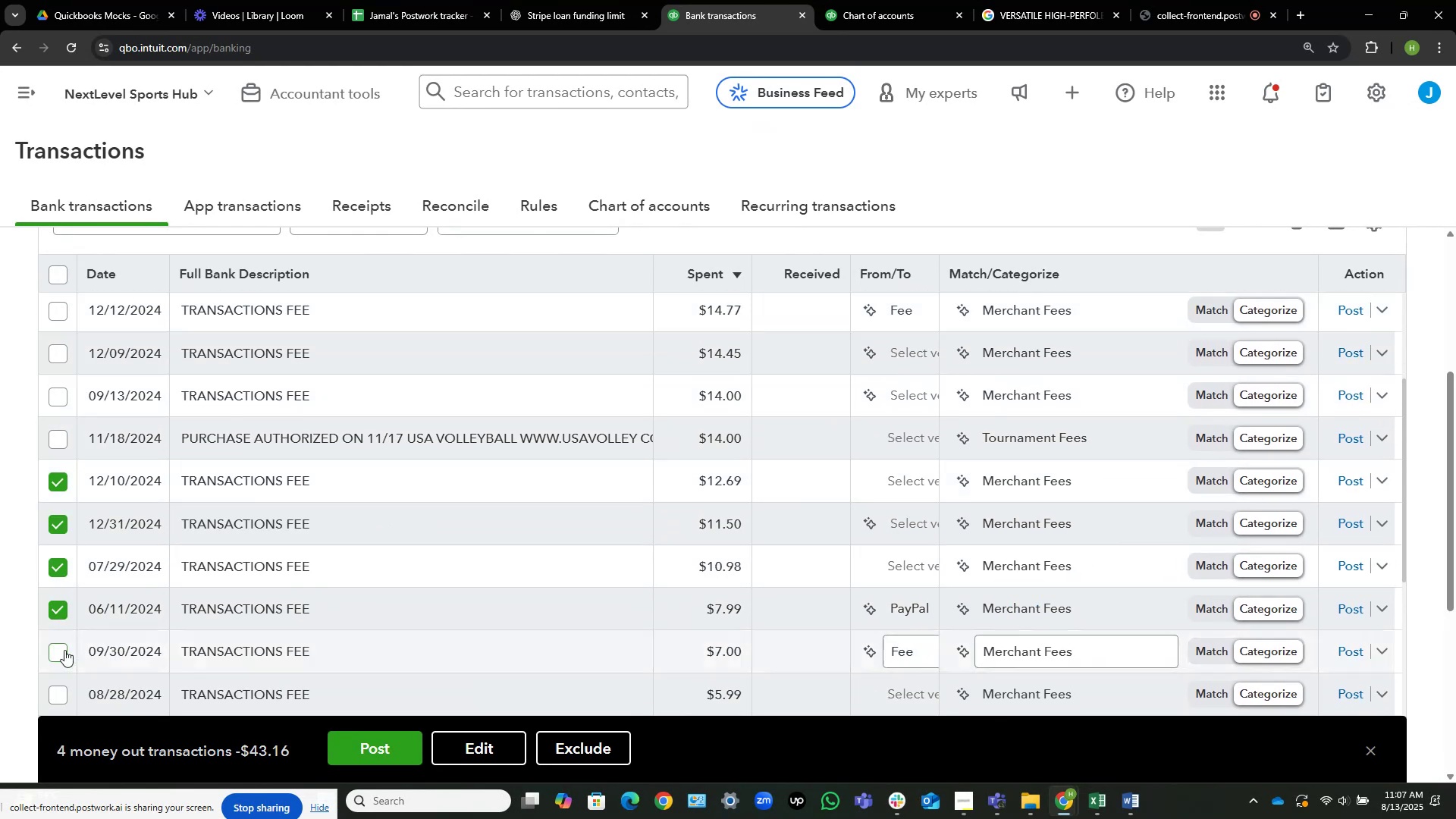 
left_click([58, 648])
 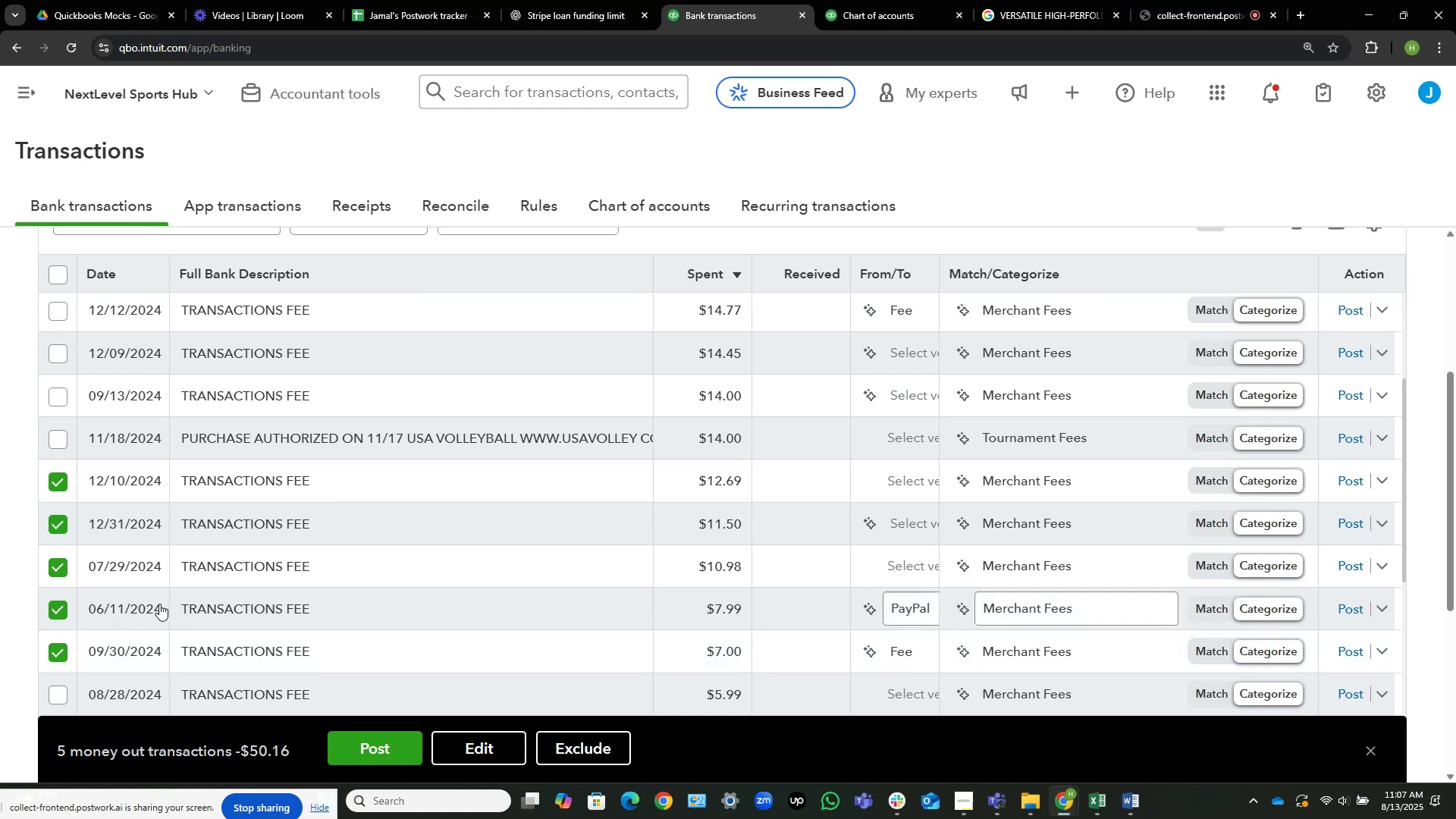 
scroll: coordinate [163, 602], scroll_direction: down, amount: 2.0
 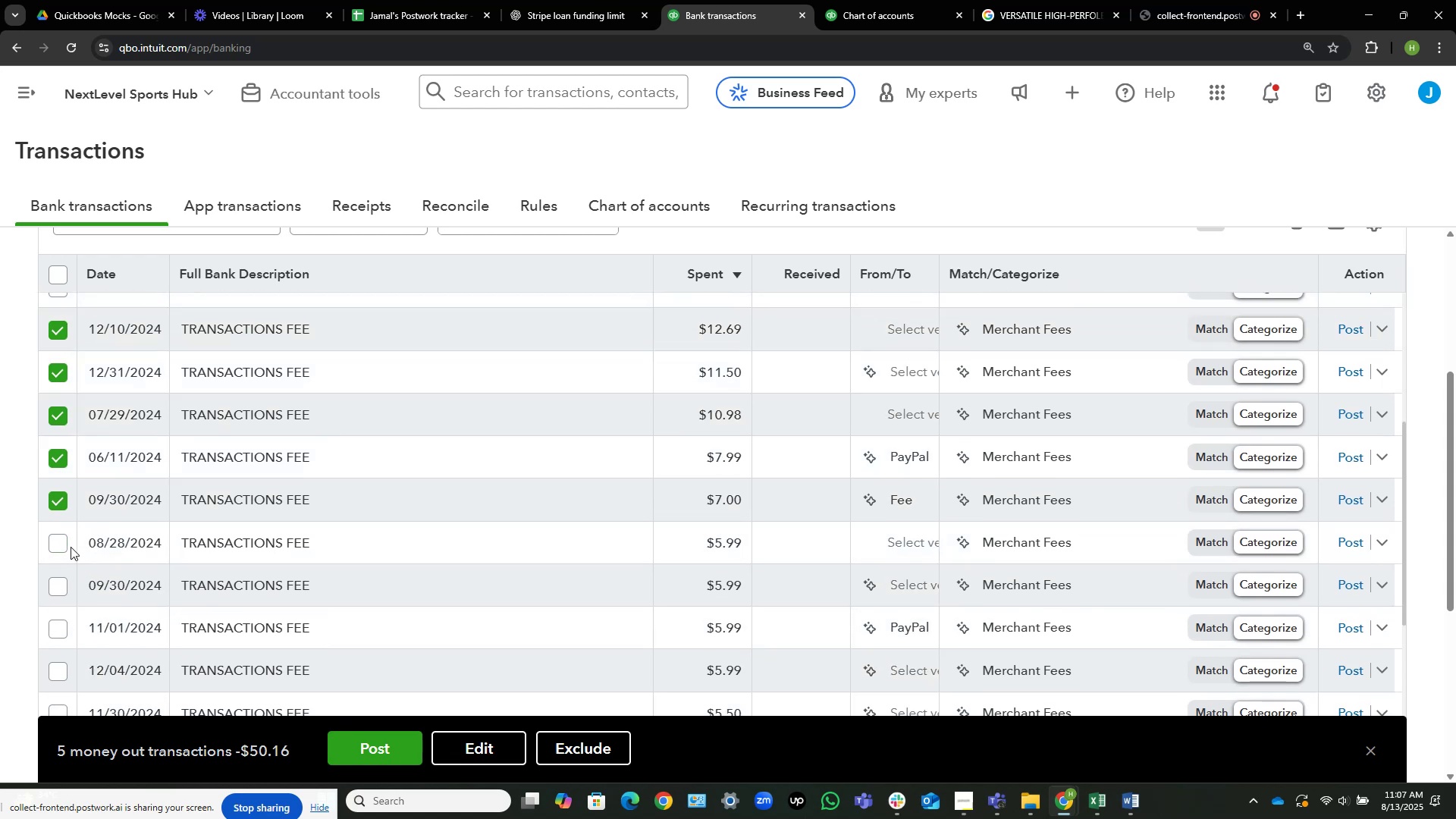 
left_click([61, 544])
 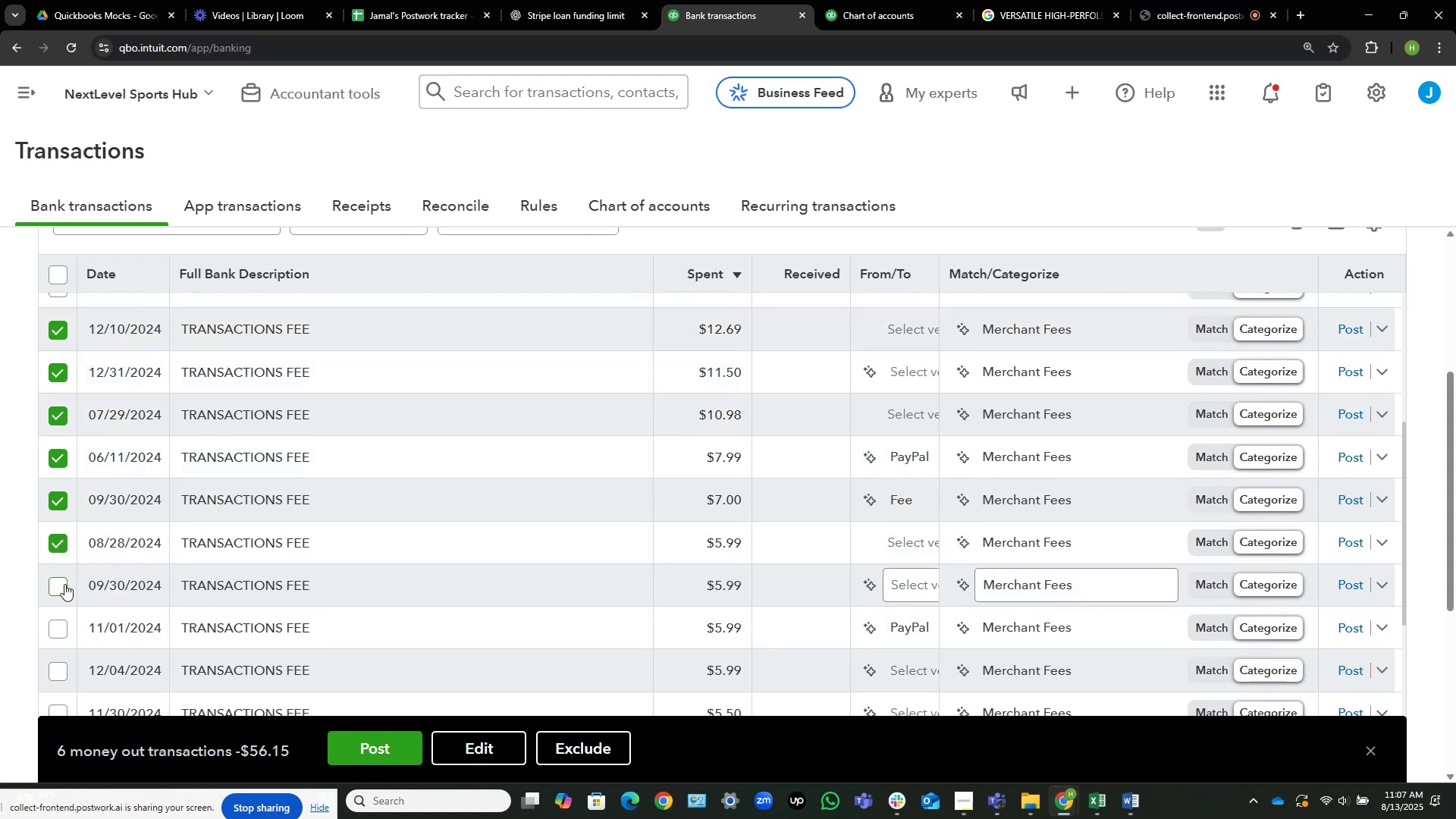 
left_click([64, 584])
 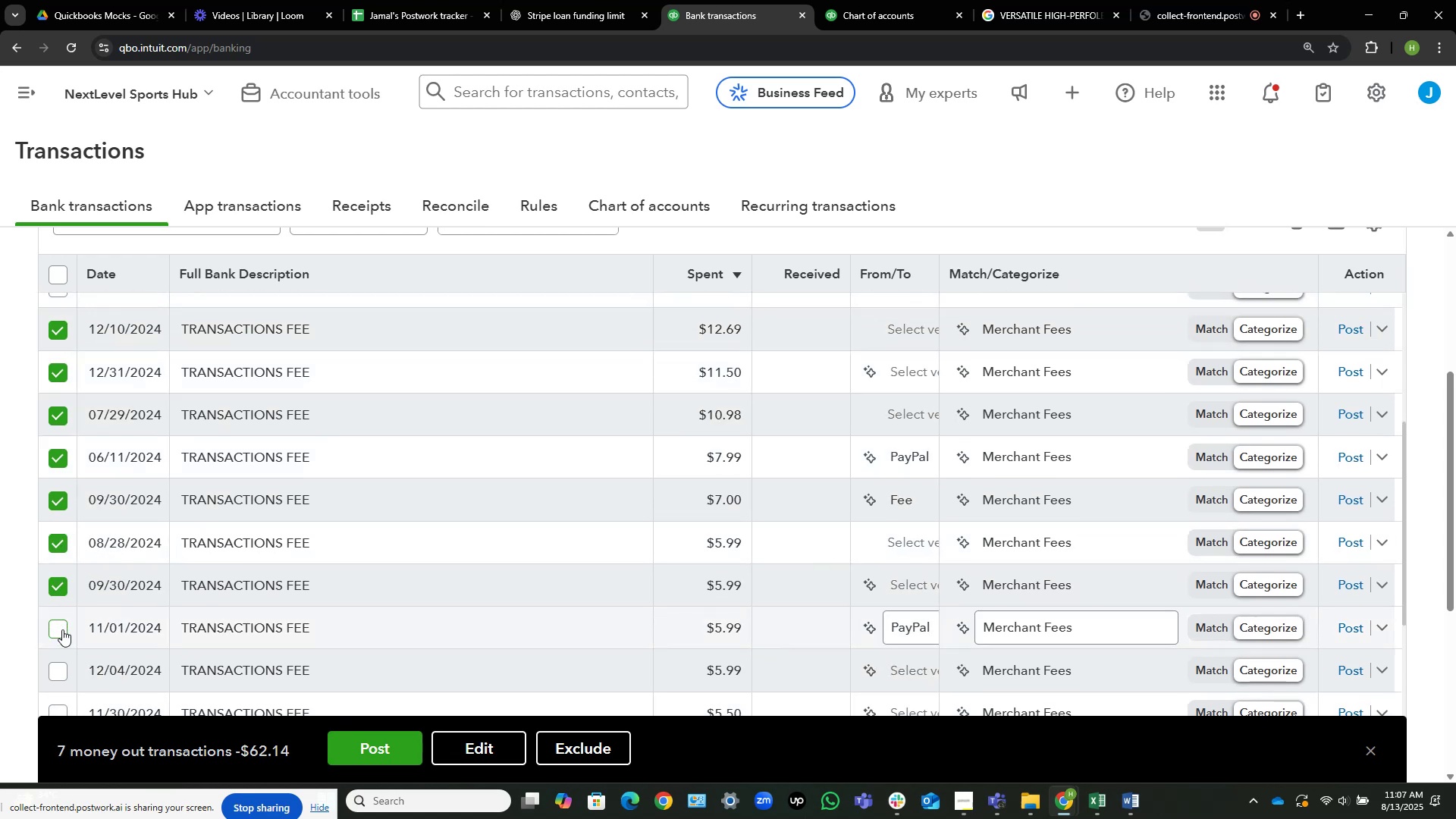 
left_click([62, 629])
 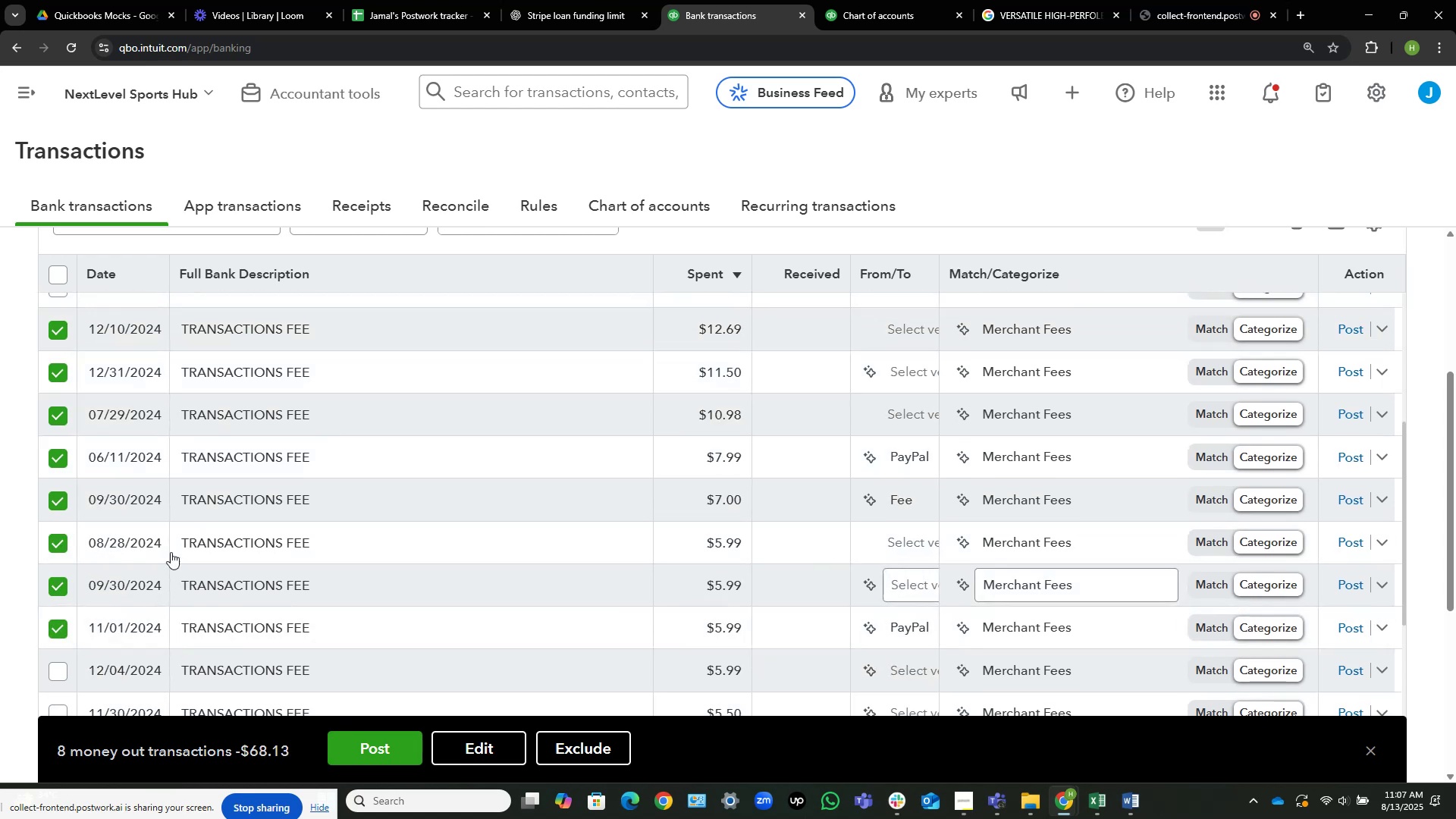 
scroll: coordinate [183, 538], scroll_direction: none, amount: 0.0
 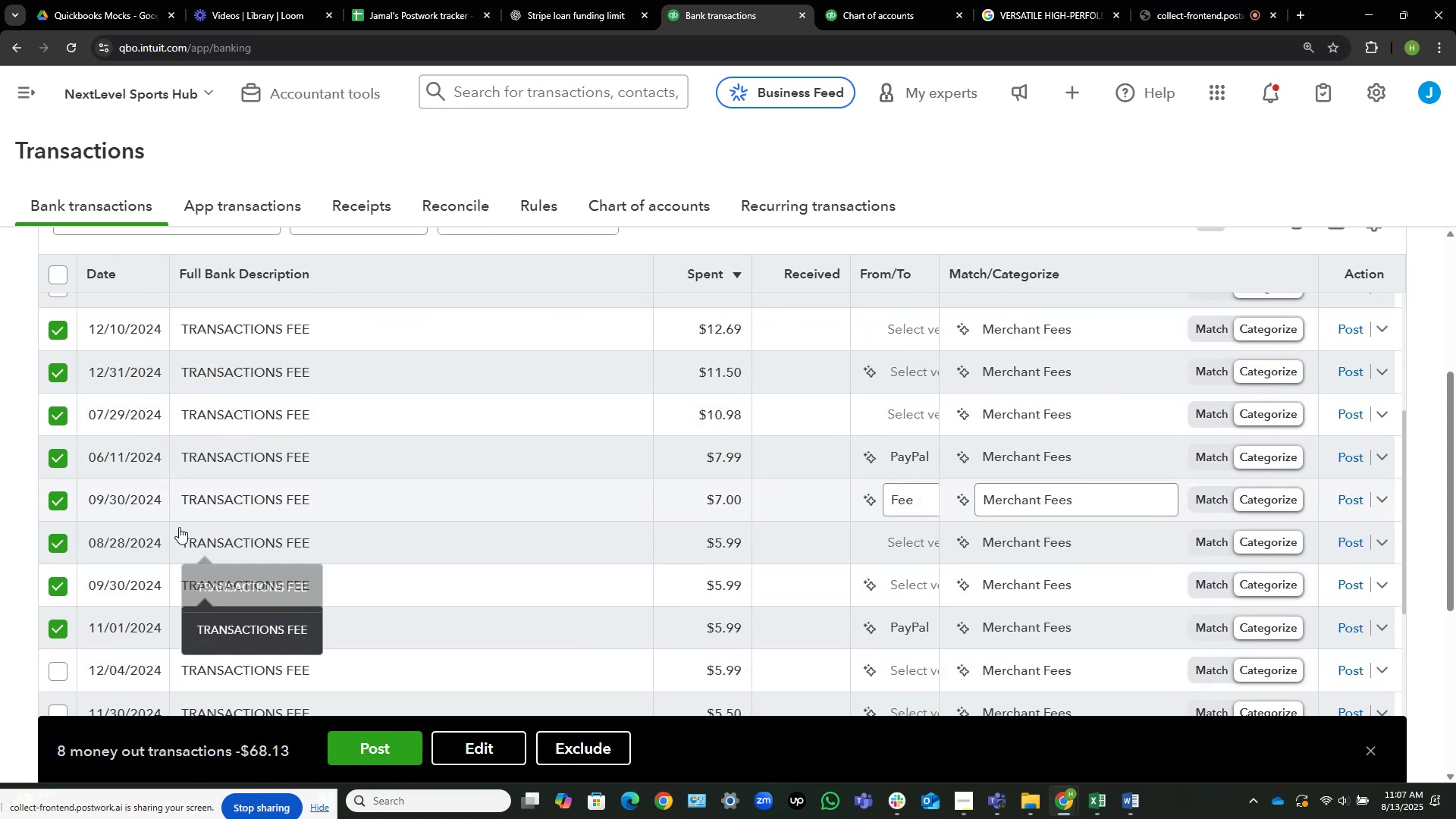 
scroll: coordinate [178, 555], scroll_direction: down, amount: 6.0
 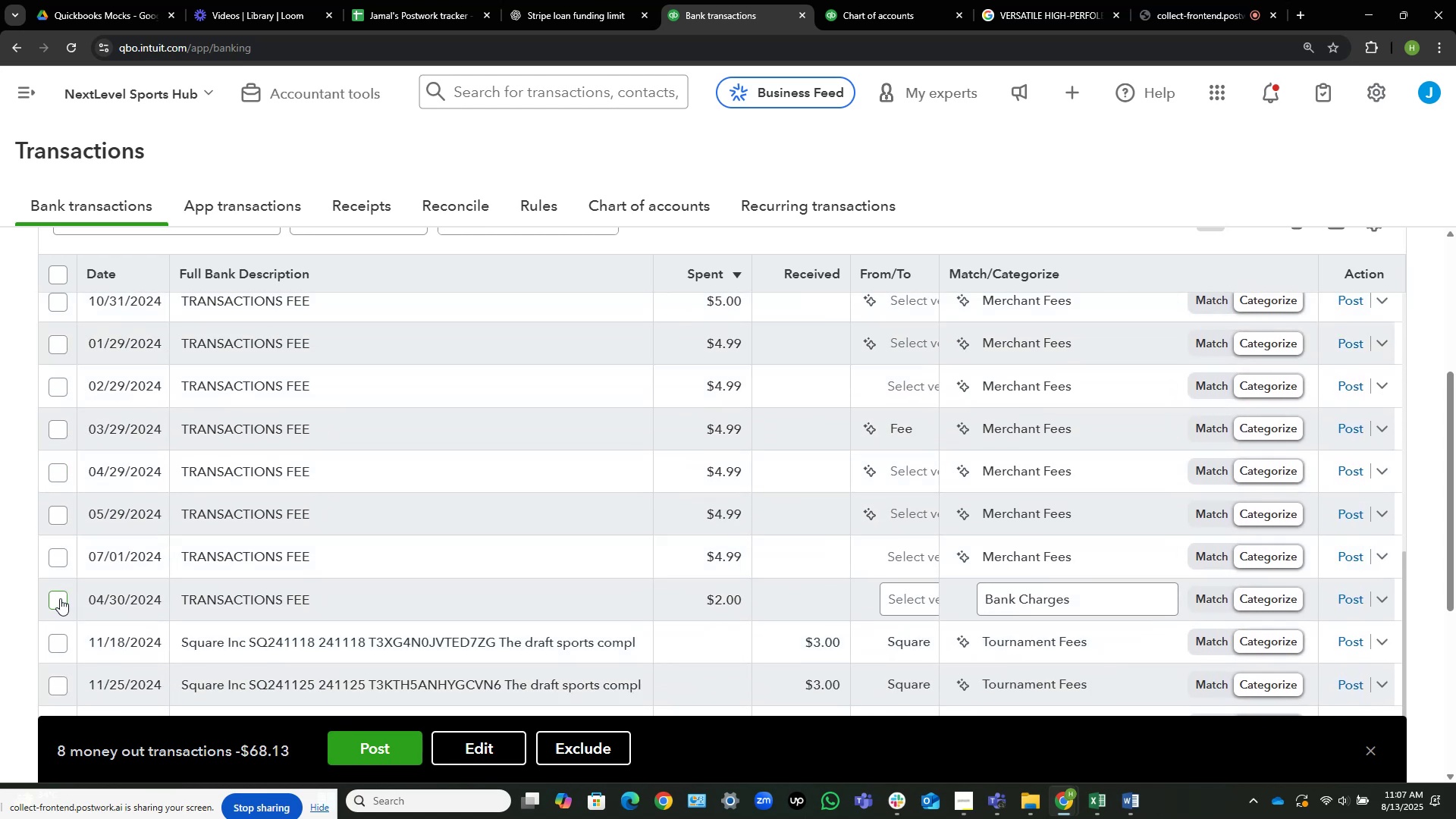 
left_click([60, 598])
 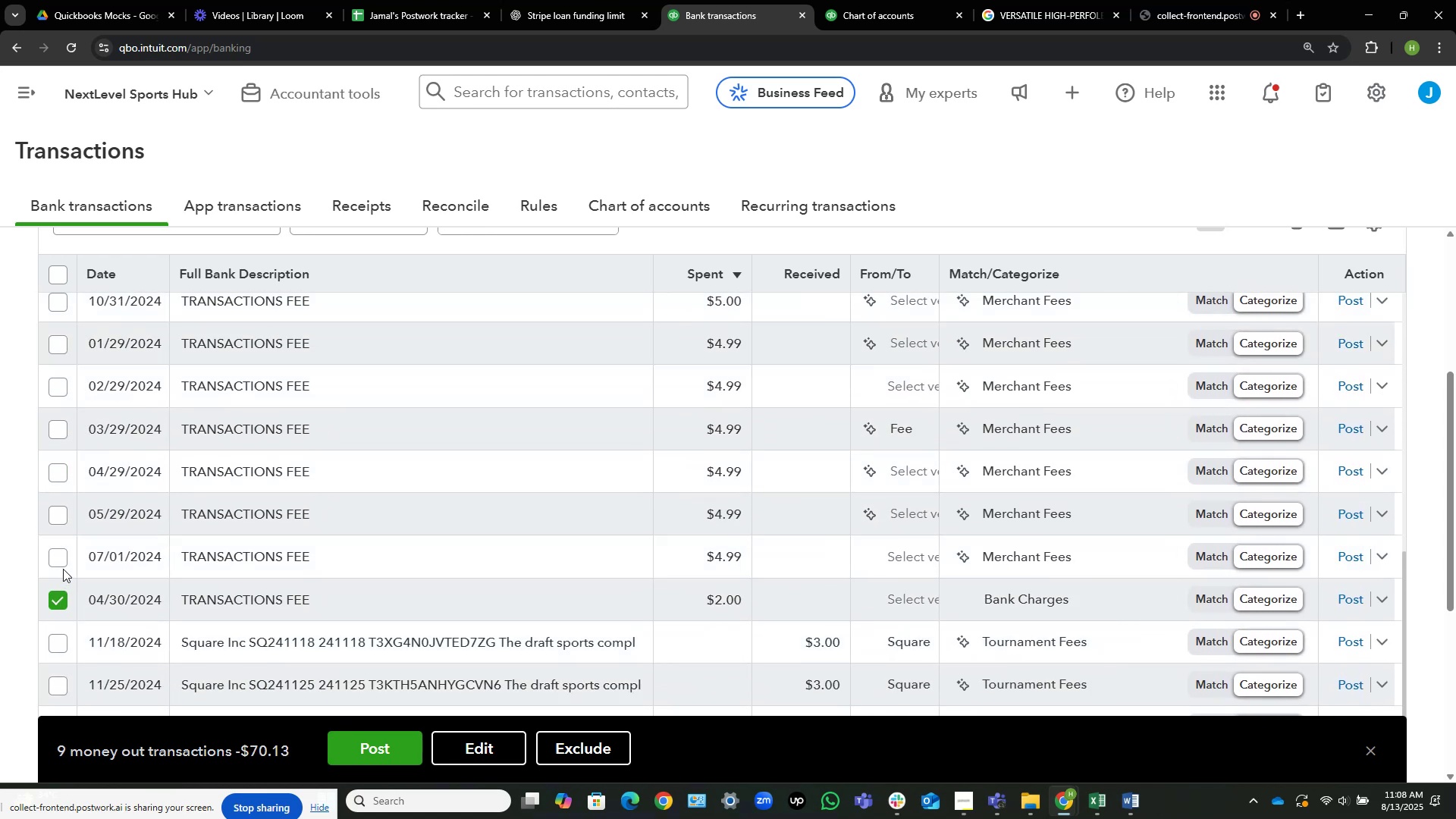 
left_click([63, 559])
 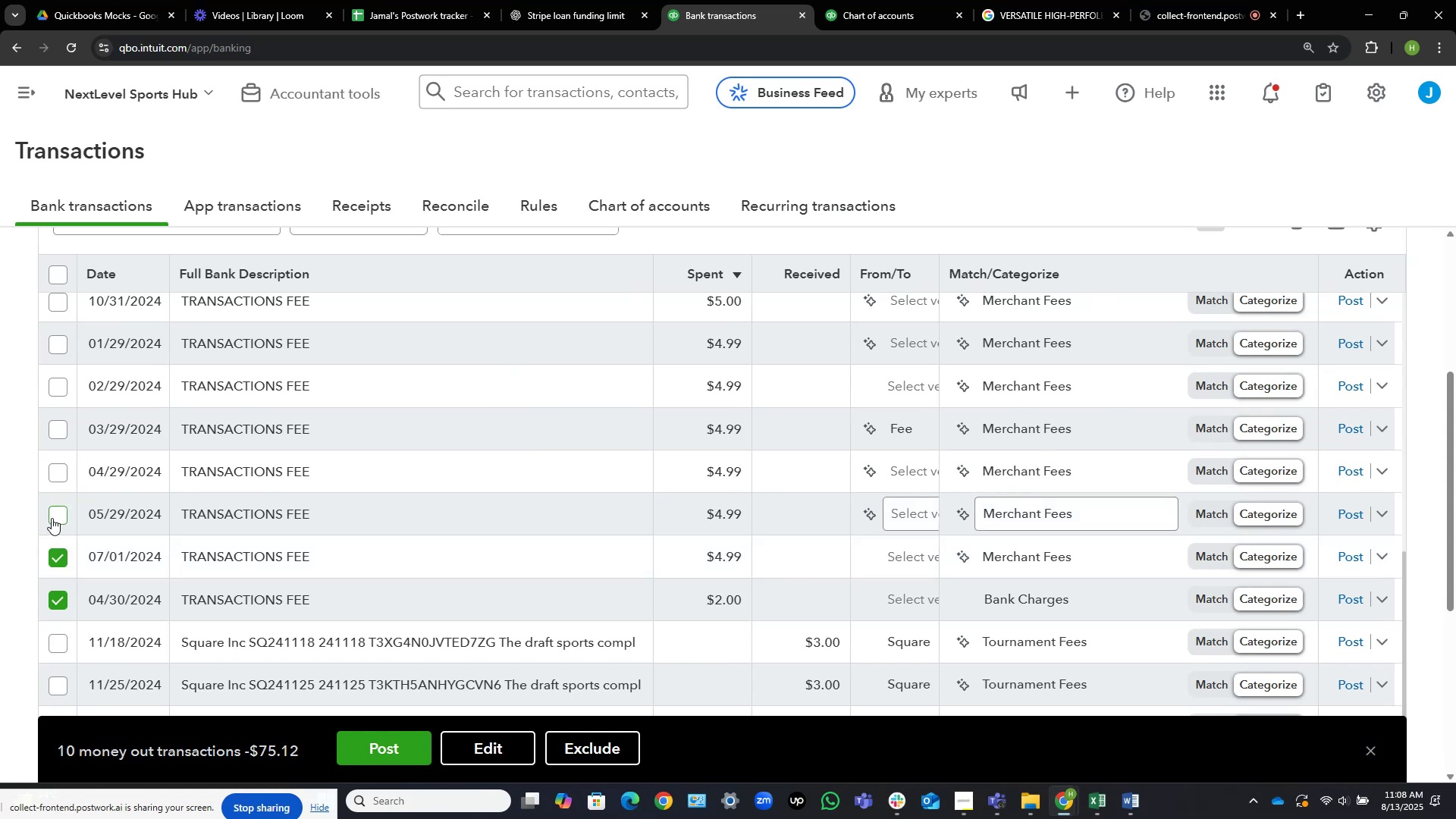 
left_click([52, 518])
 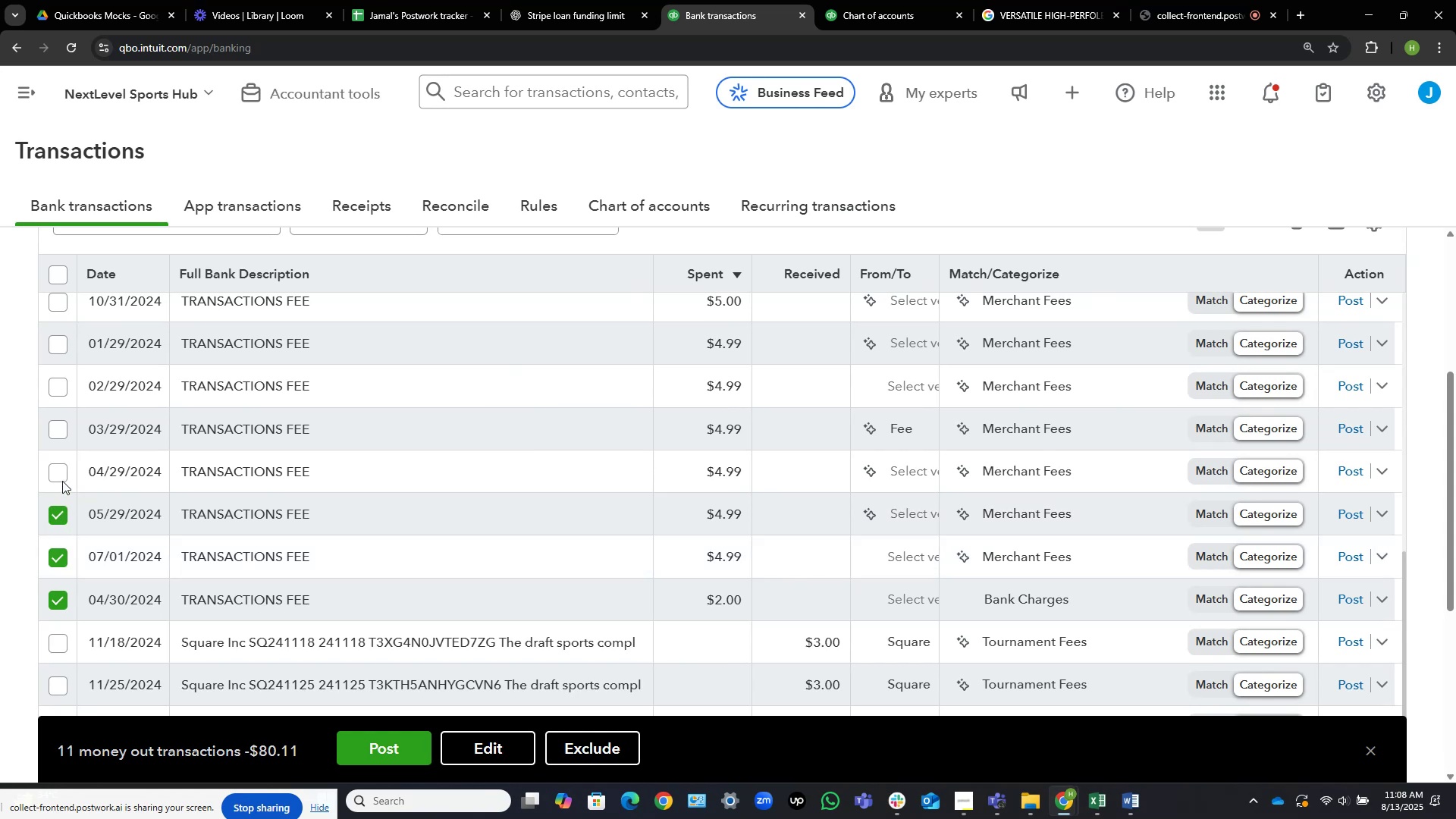 
left_click([61, 472])
 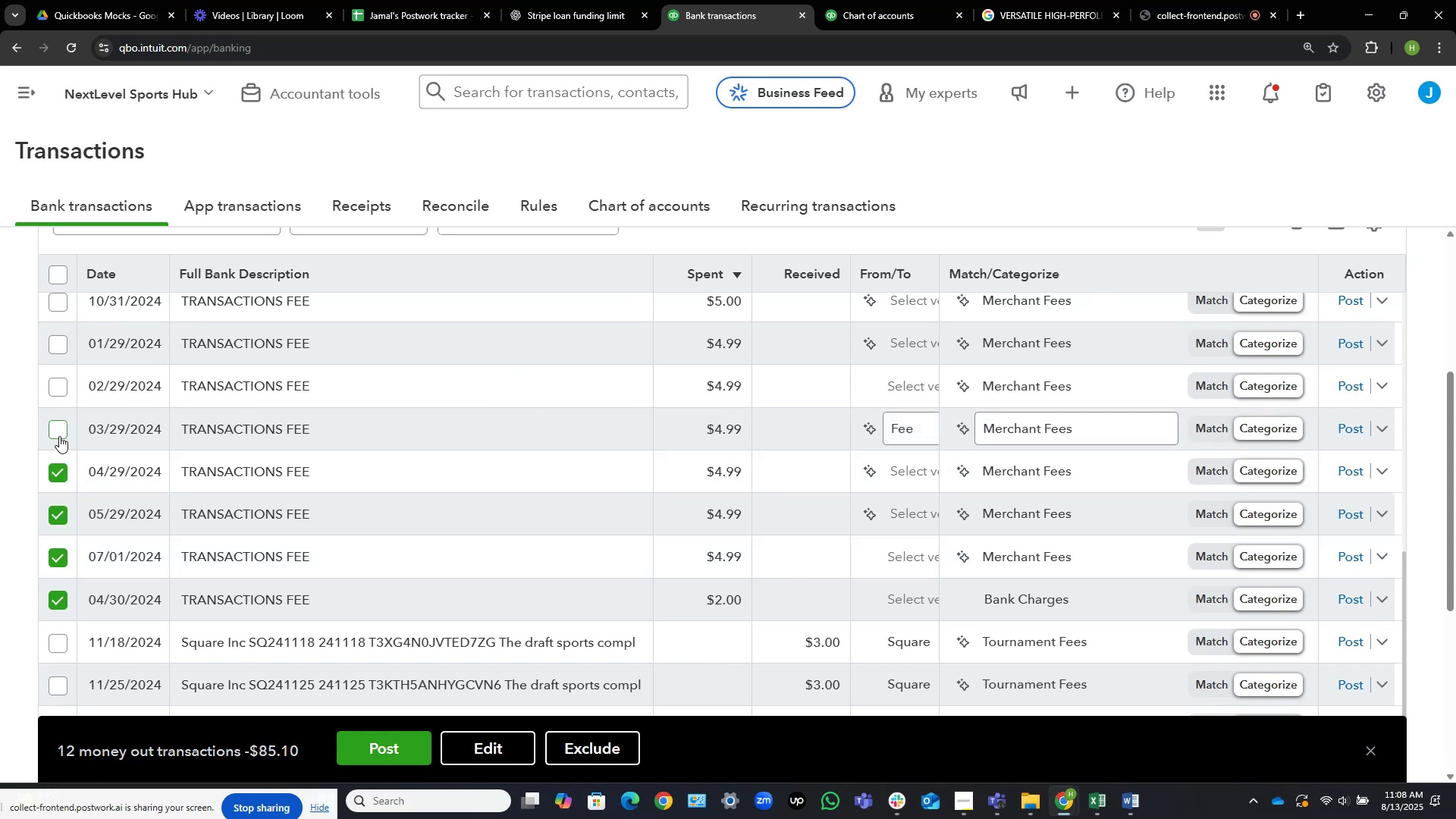 
left_click([61, 413])
 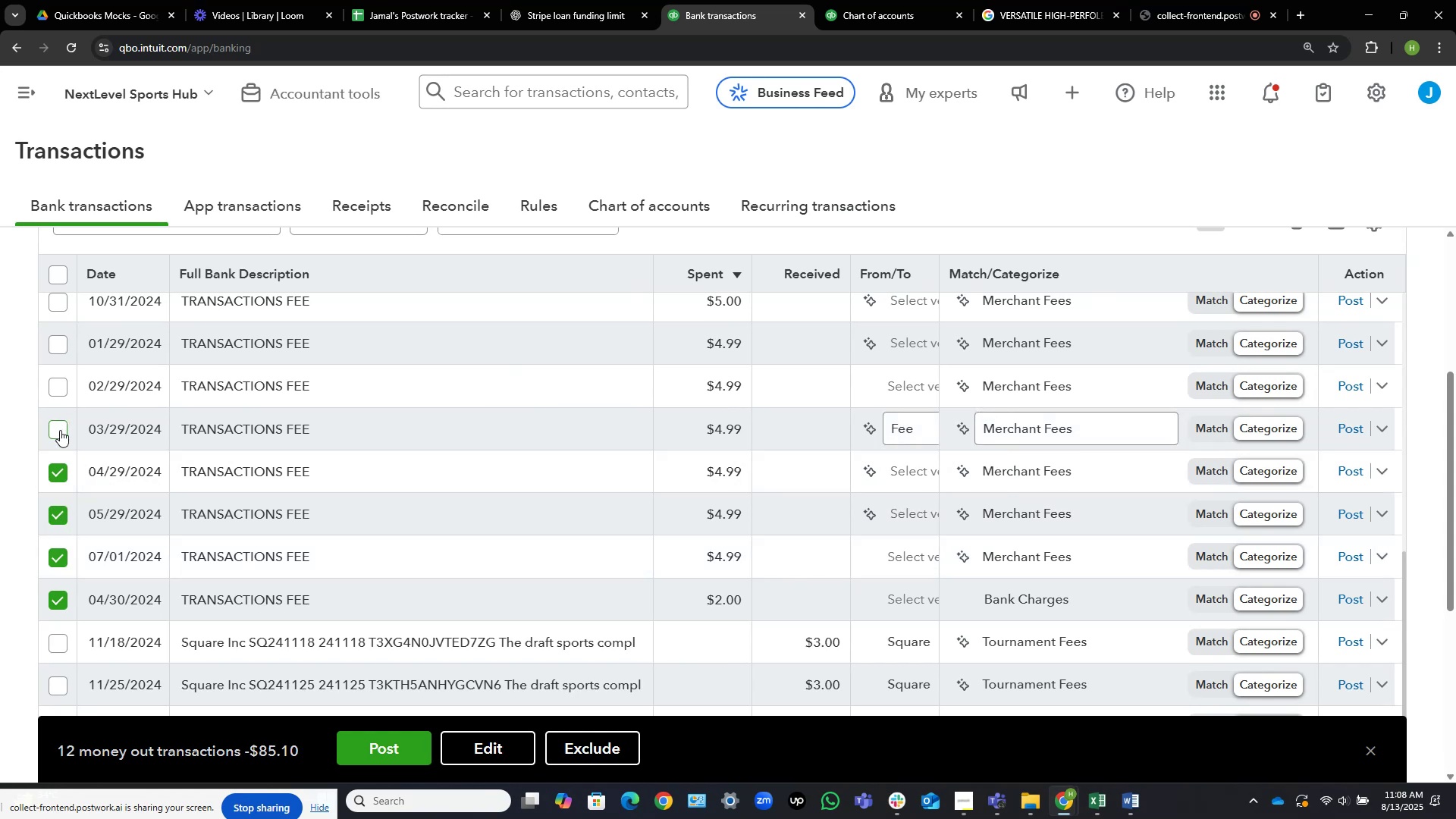 
left_click([59, 430])
 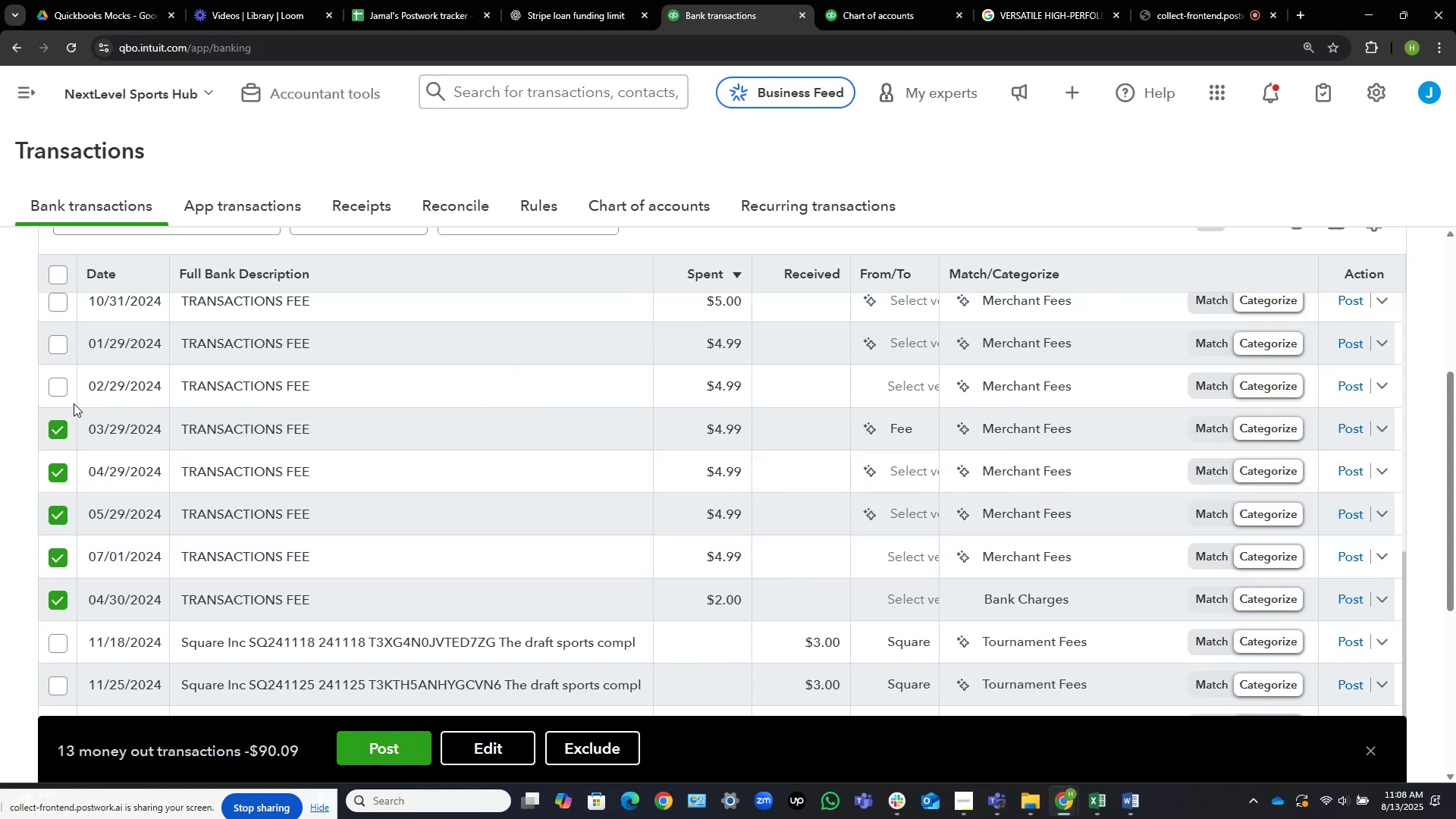 
left_click([63, 390])
 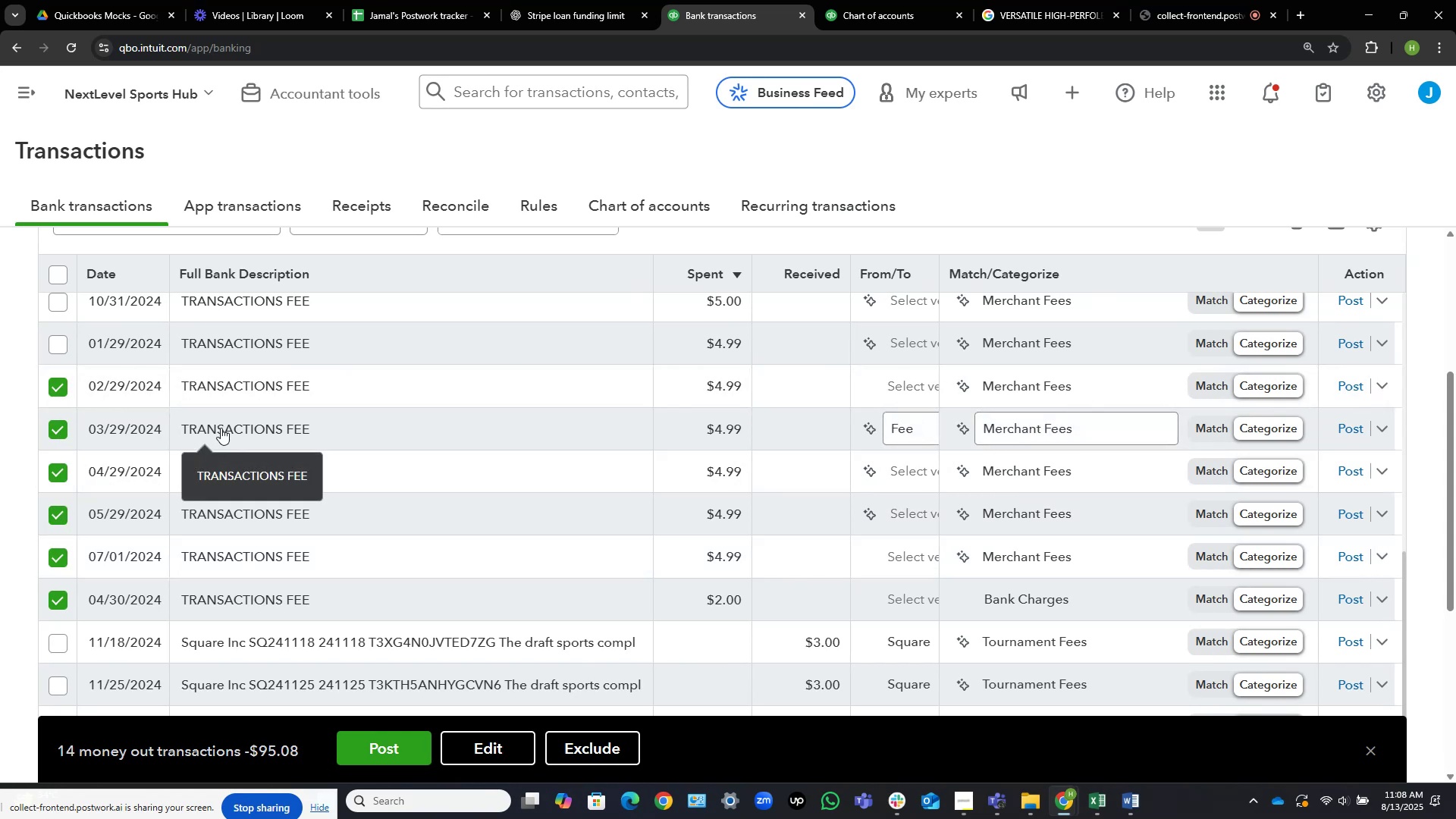 
scroll: coordinate [224, 422], scroll_direction: up, amount: 3.0
 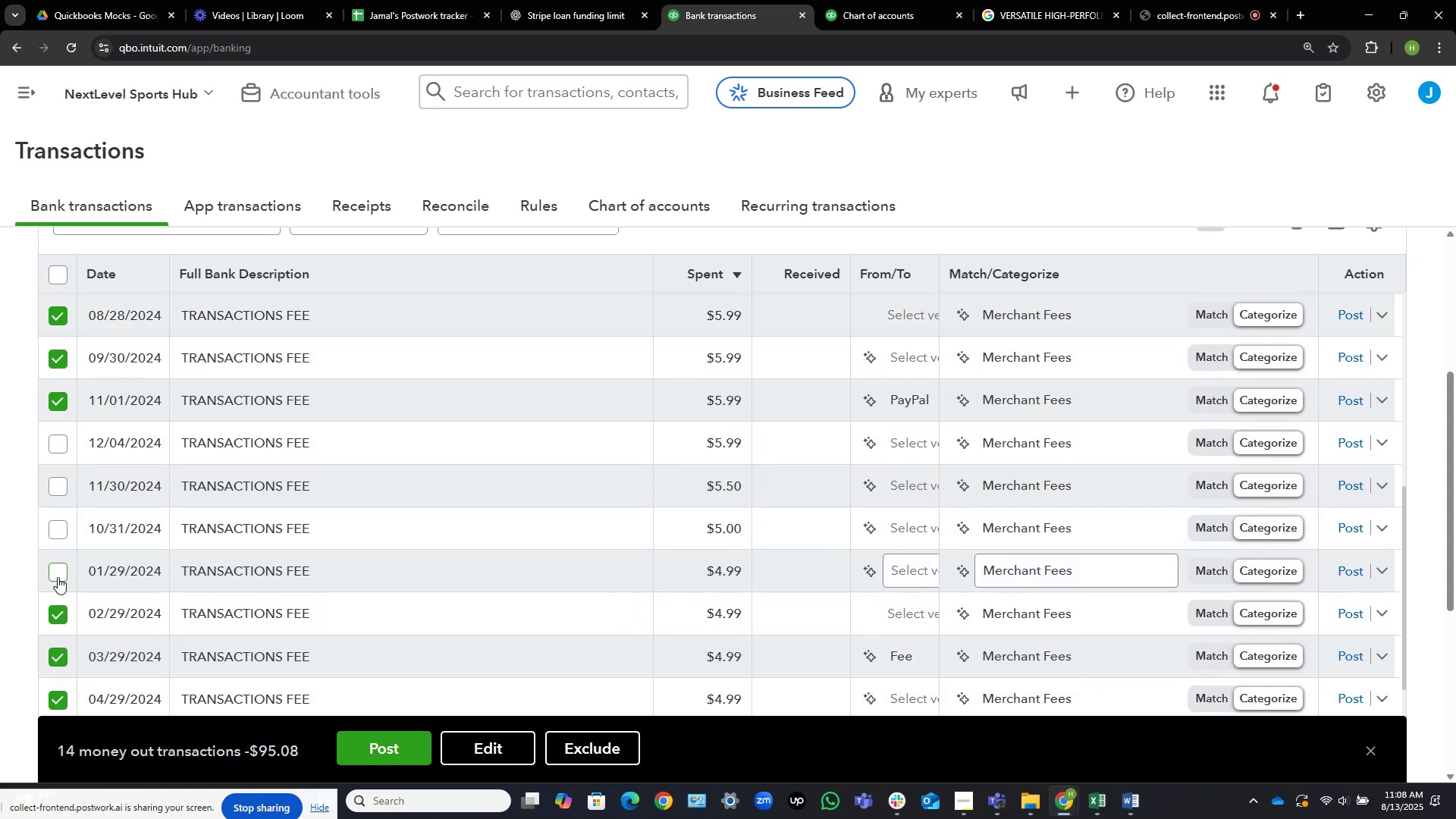 
left_click([58, 577])
 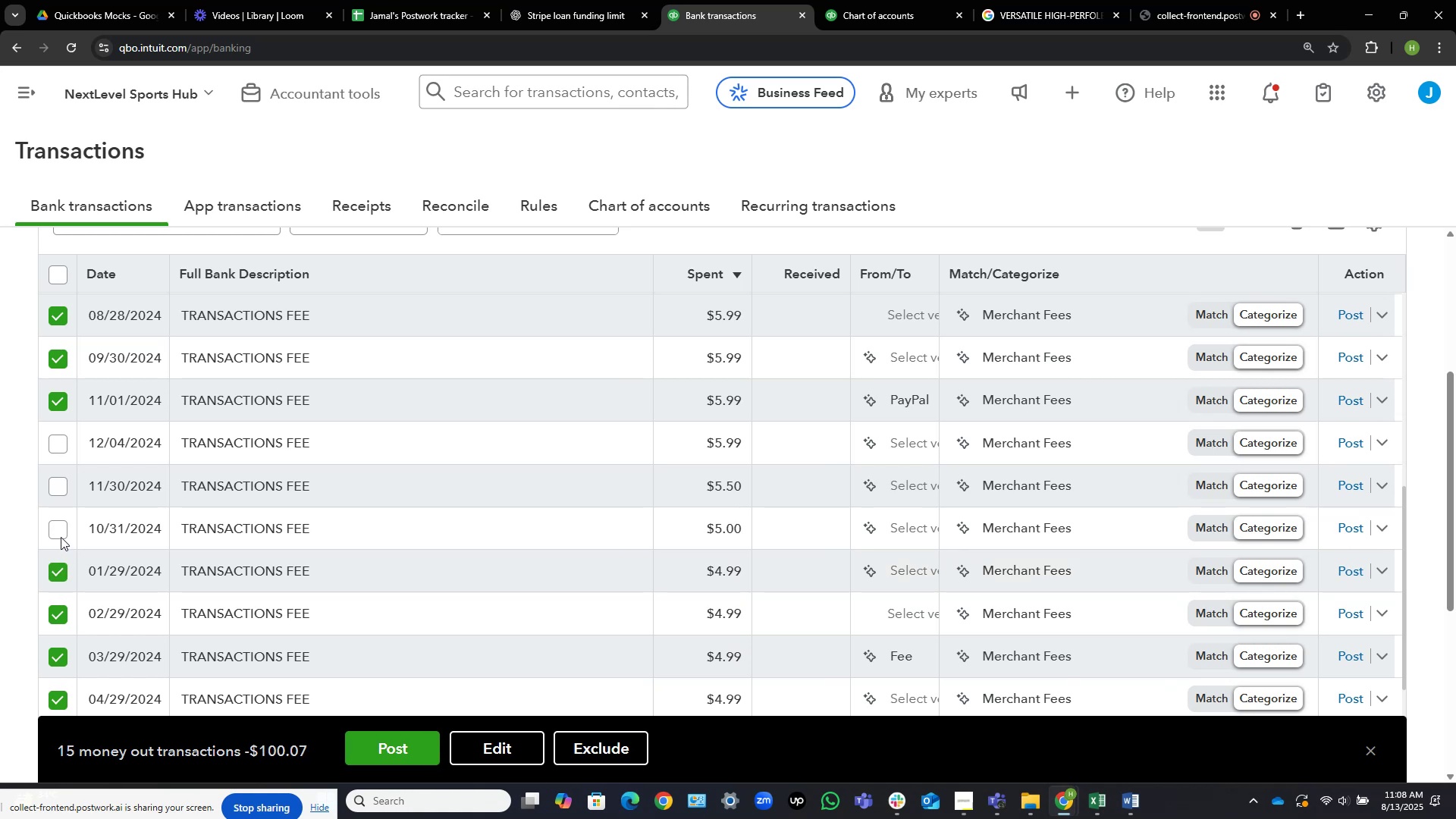 
left_click([59, 535])
 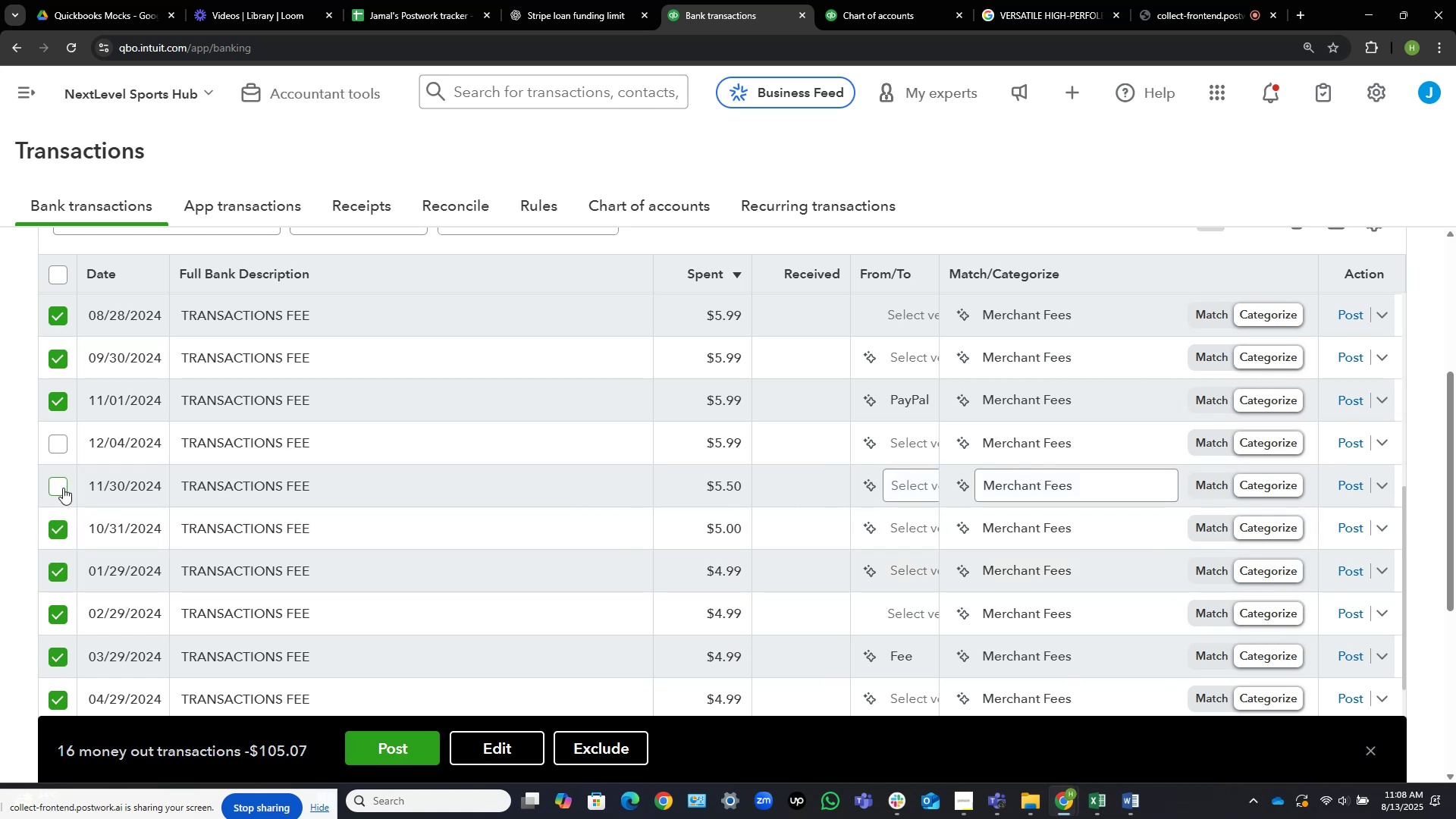 
left_click([61, 485])
 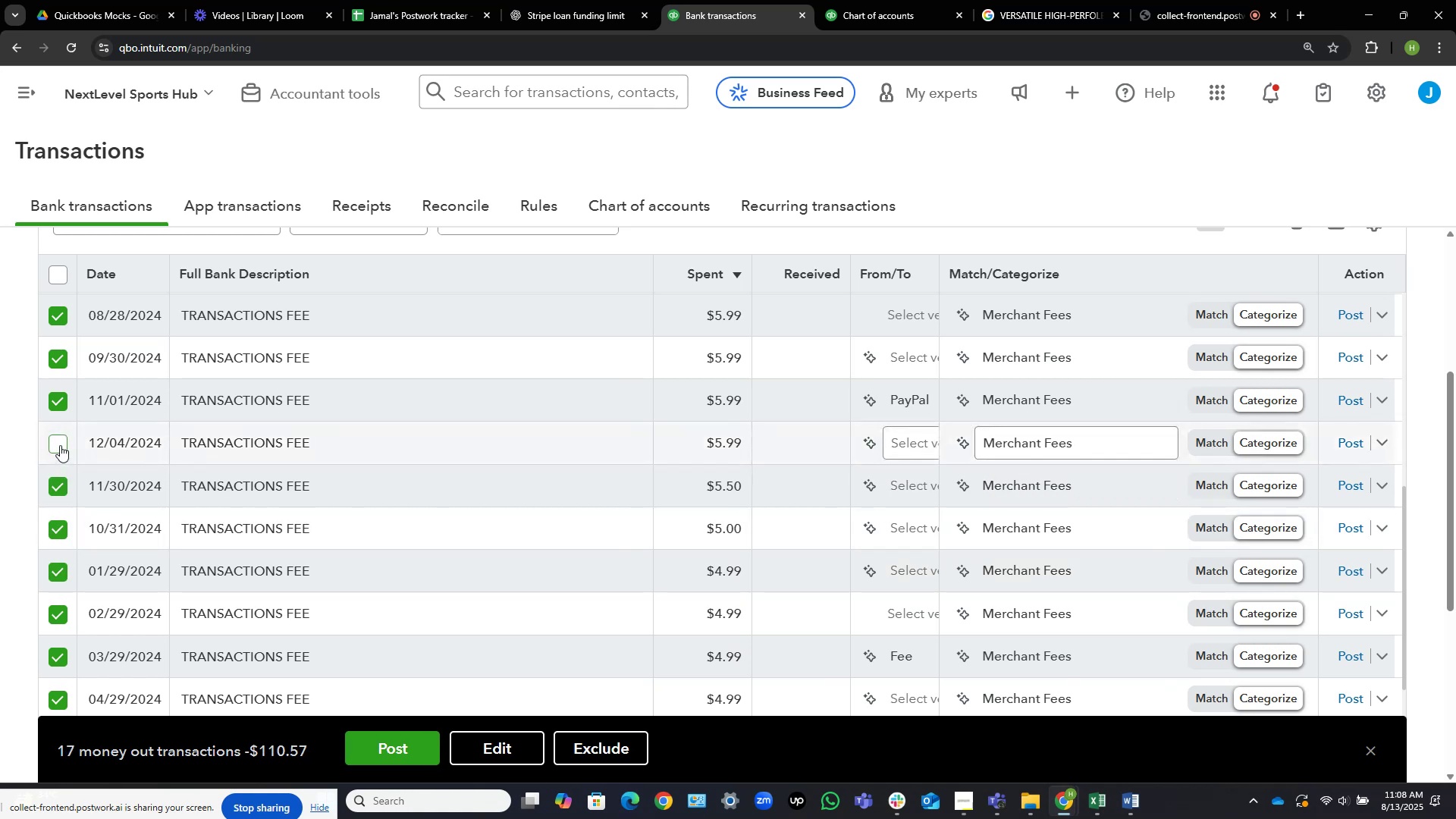 
left_click([60, 445])
 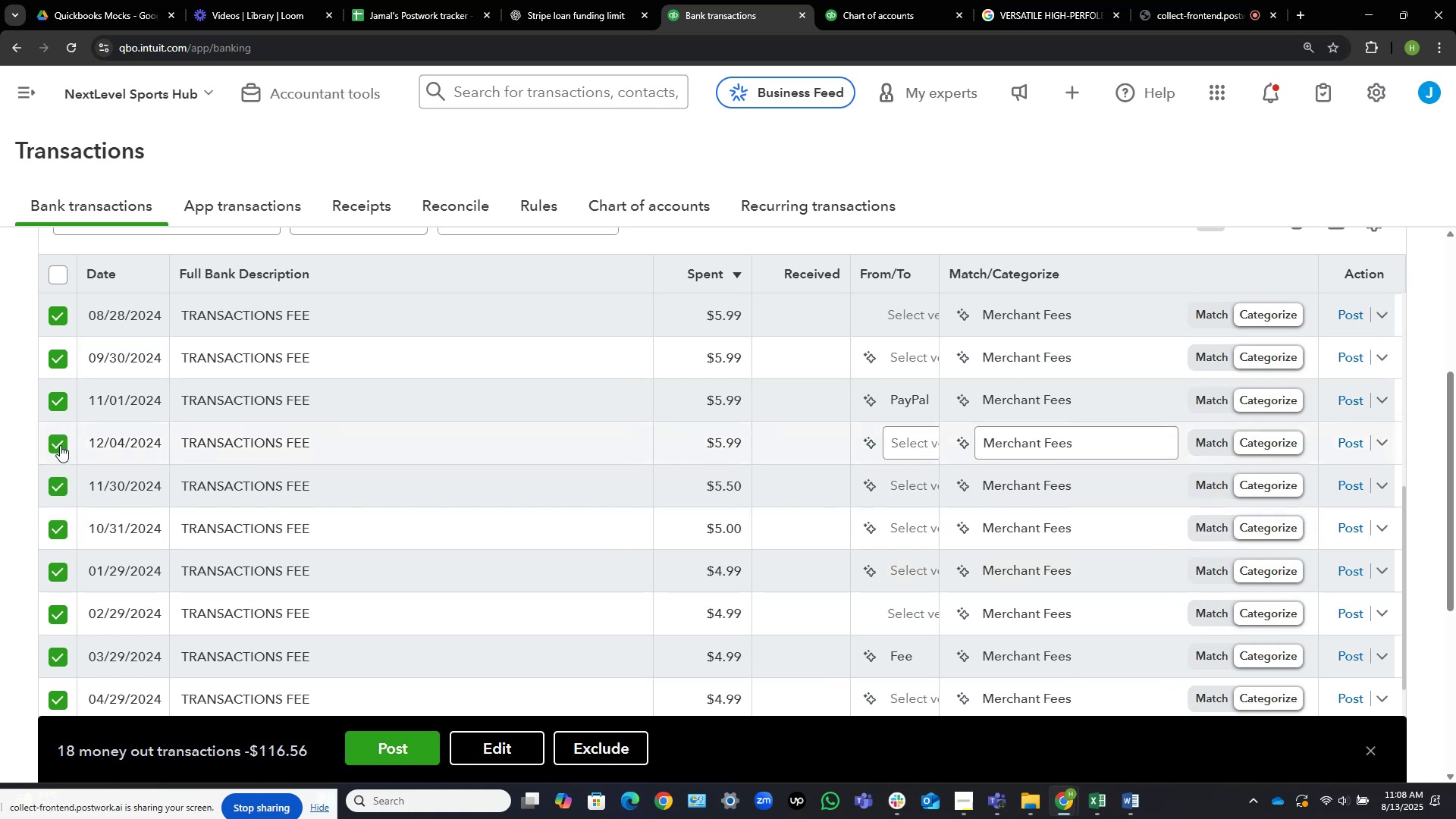 
scroll: coordinate [396, 388], scroll_direction: up, amount: 4.0
 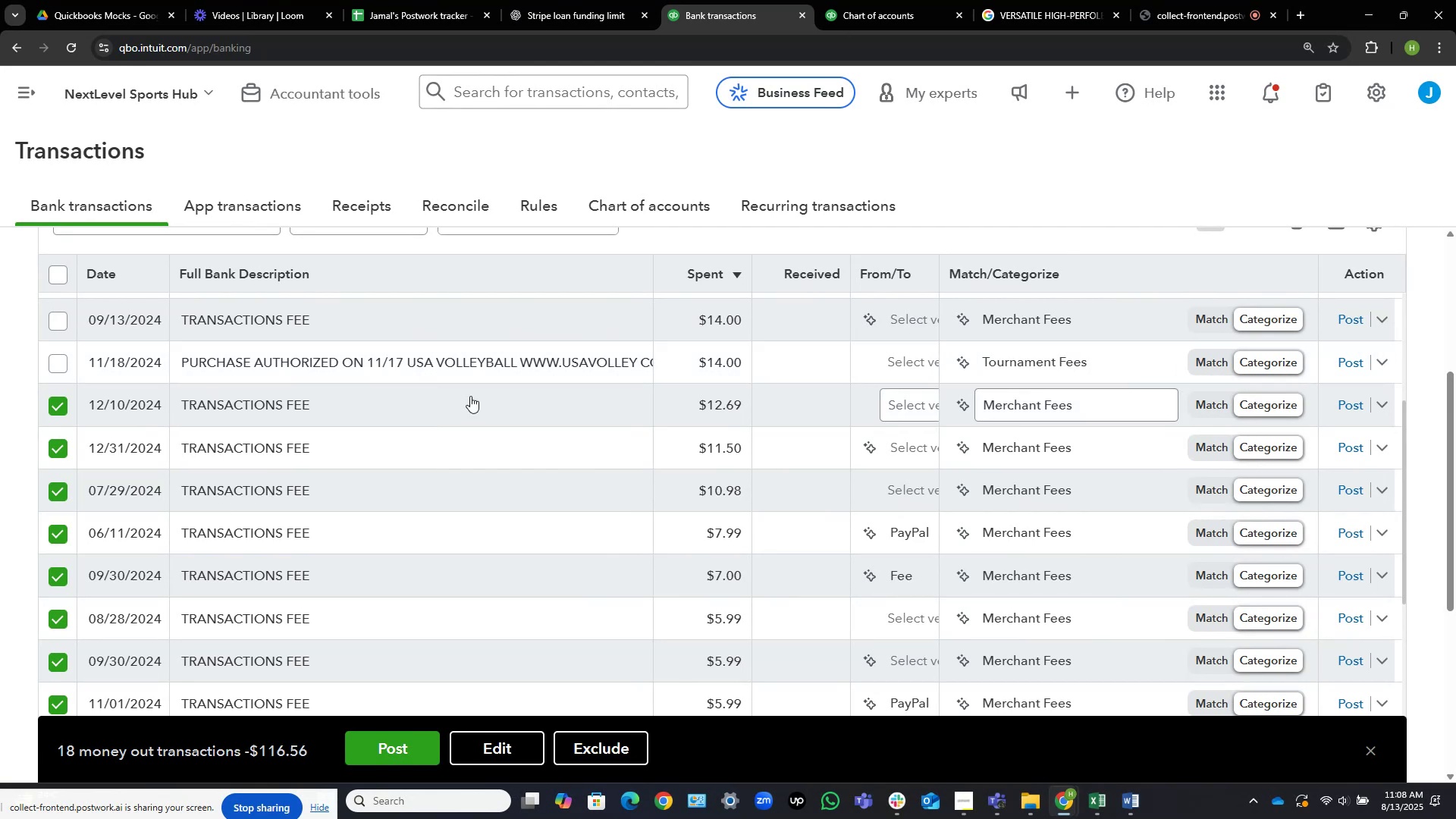 
wait(26.46)
 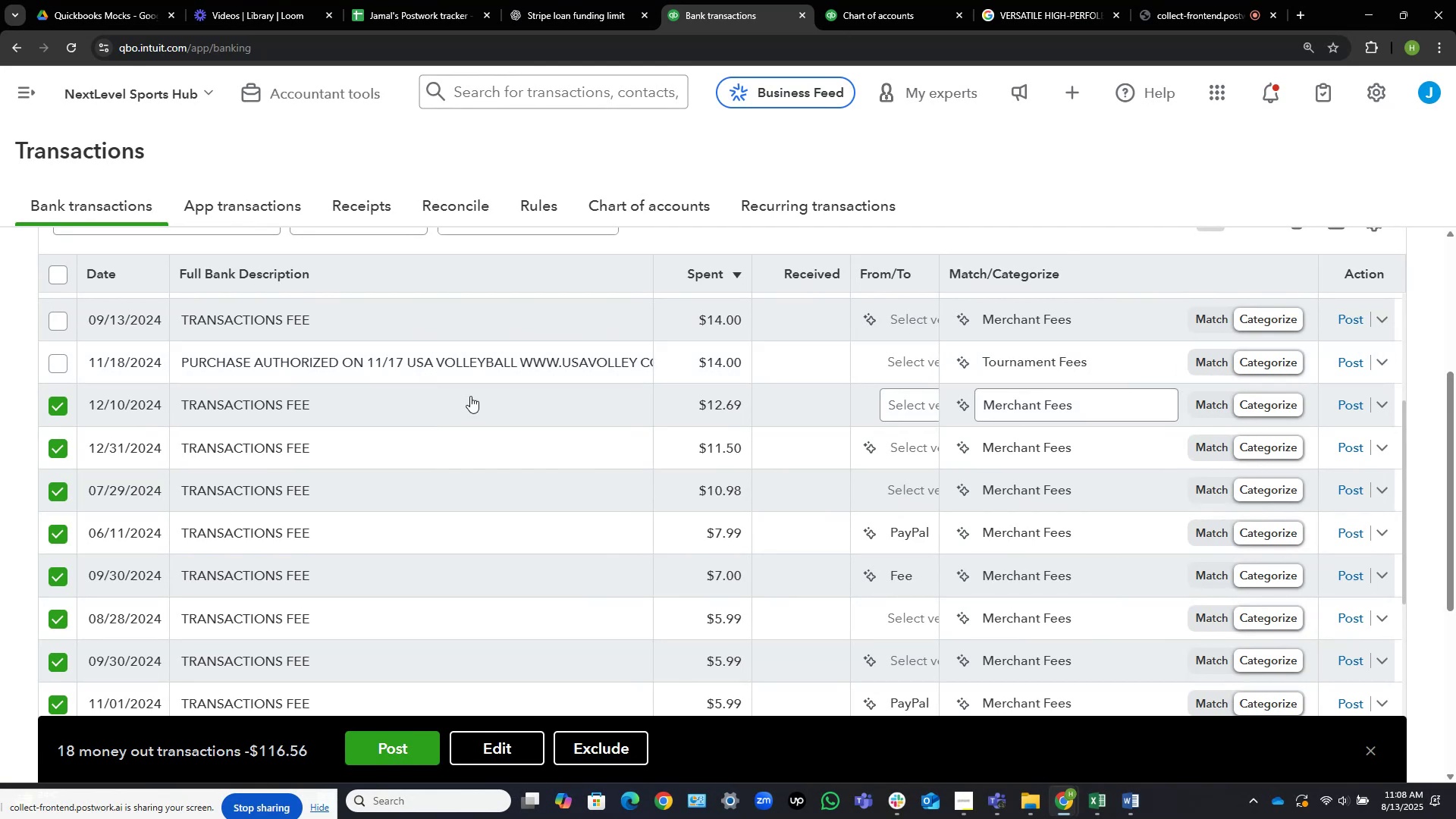 
scroll: coordinate [362, 524], scroll_direction: down, amount: 7.0
 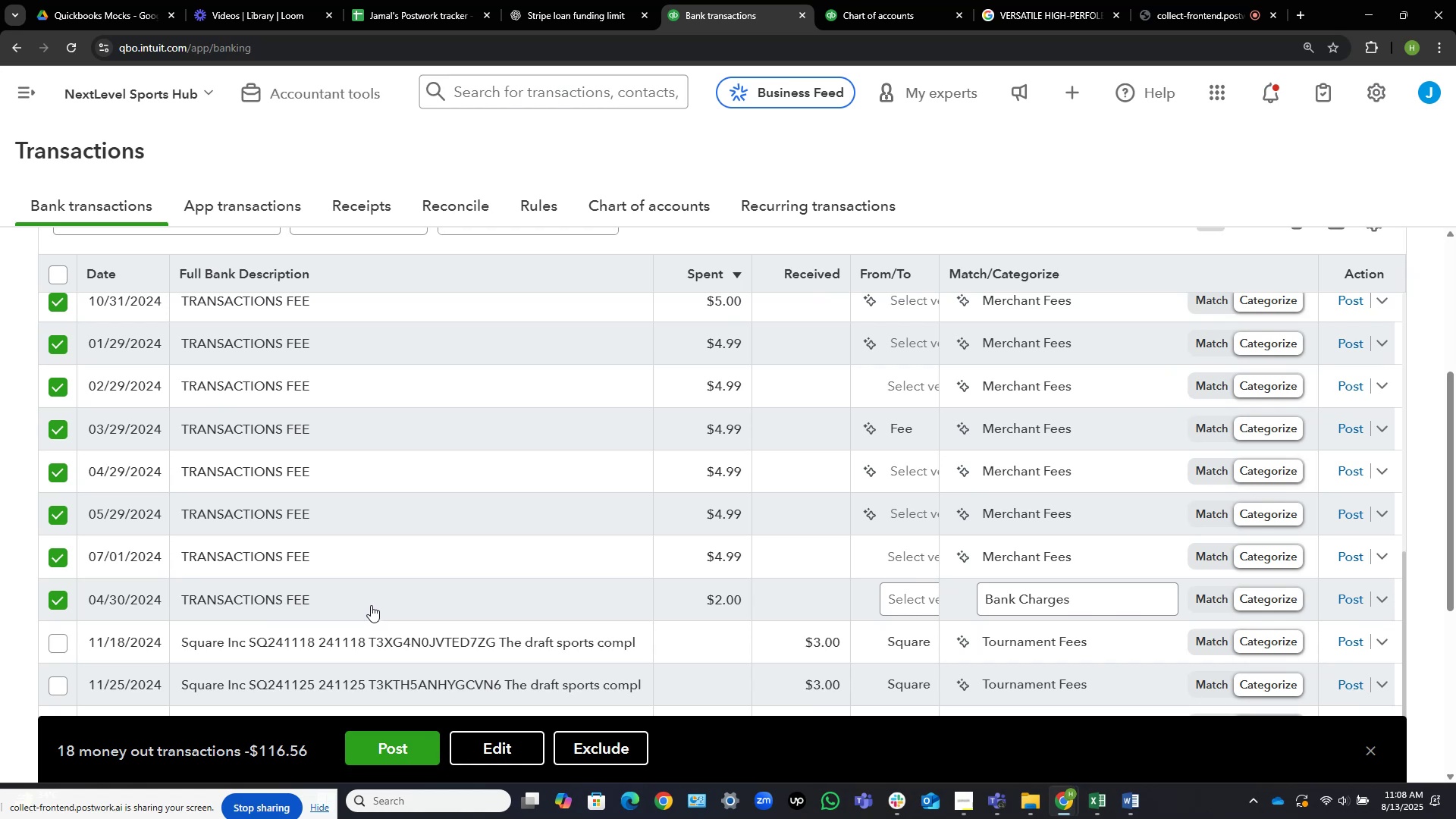 
wait(5.43)
 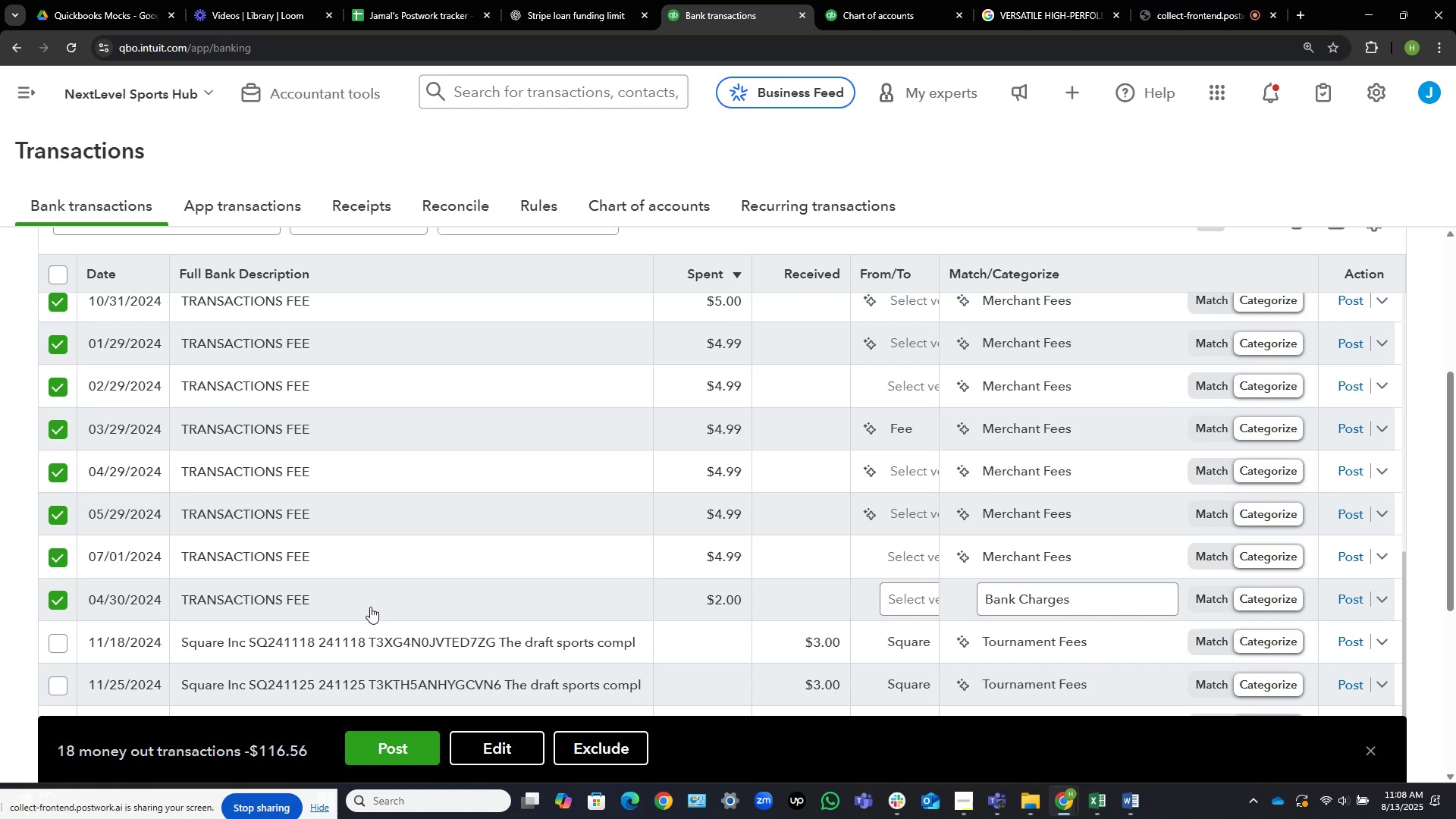 
scroll: coordinate [404, 464], scroll_direction: up, amount: 9.0
 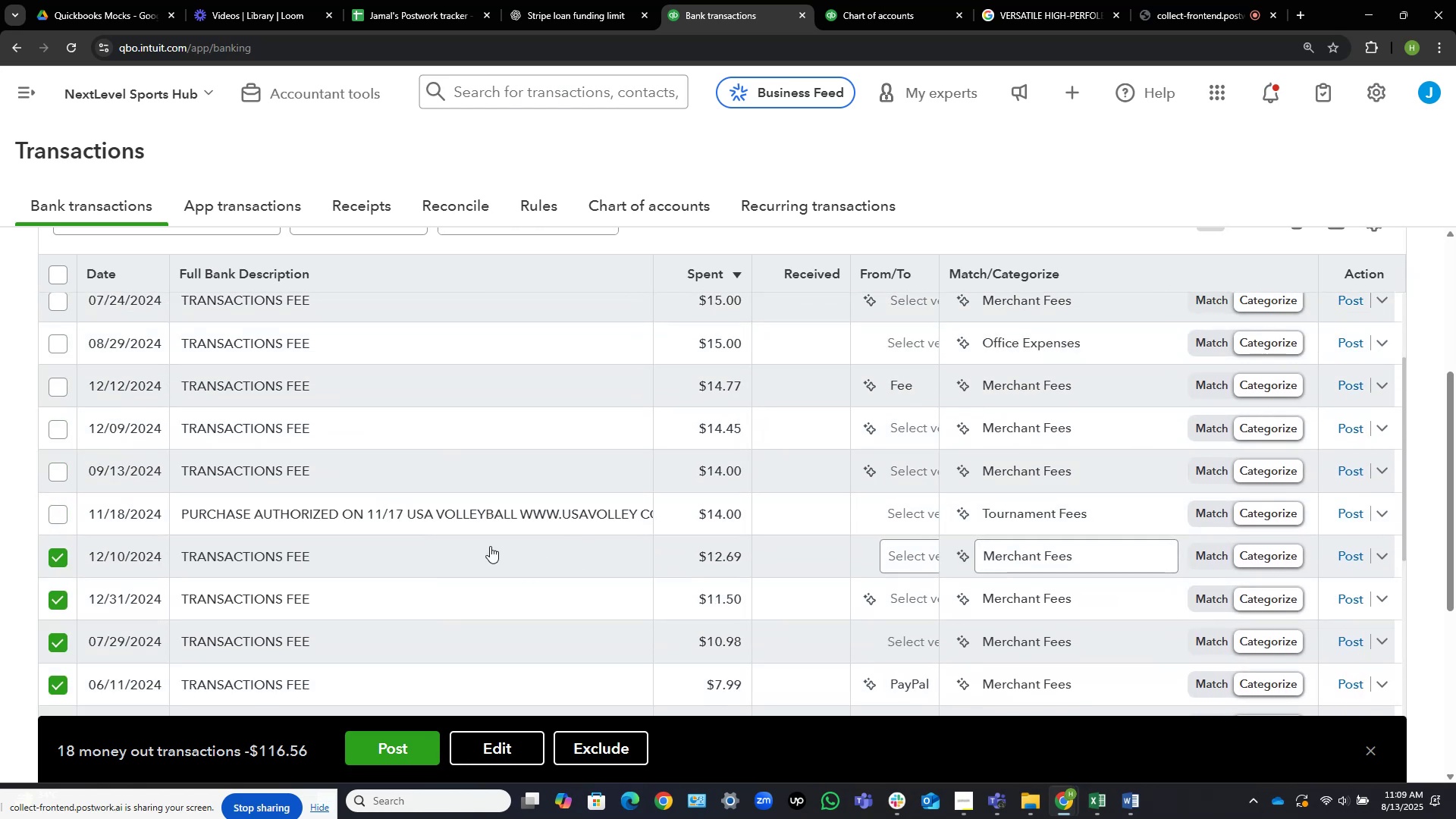 
left_click([520, 745])
 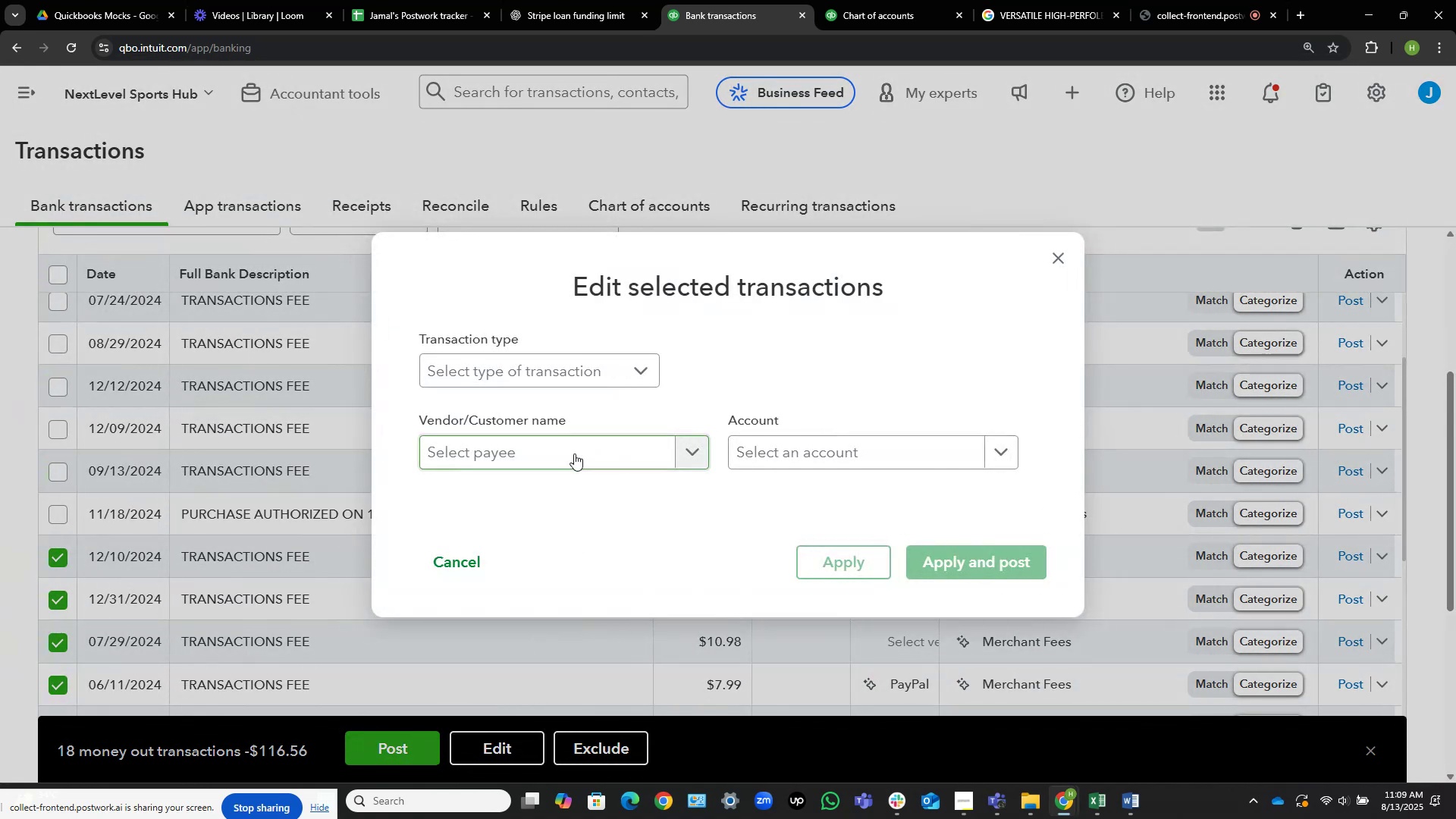 
left_click([566, 453])
 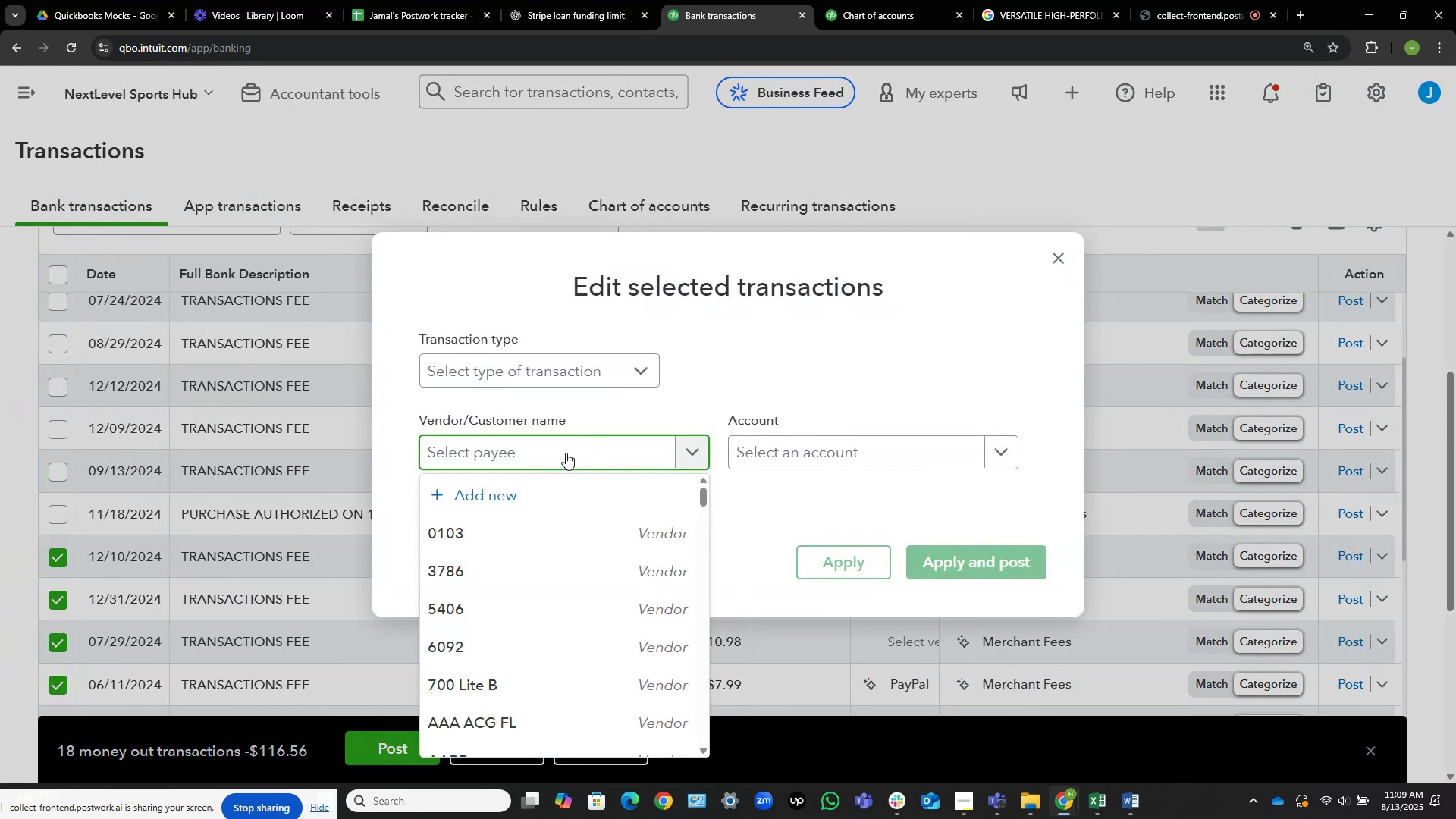 
type(mer)
 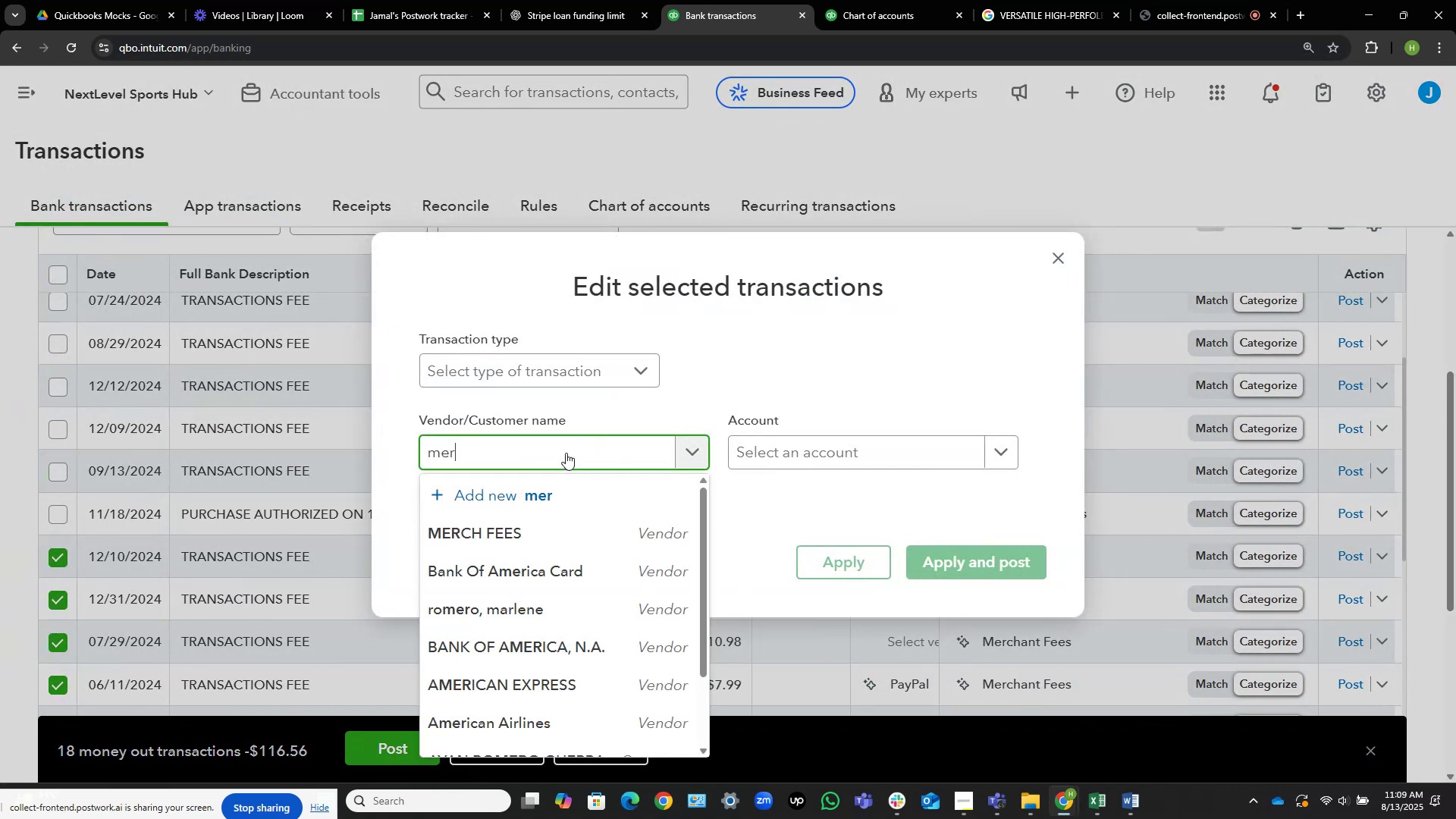 
hold_key(key=Backspace, duration=0.56)
 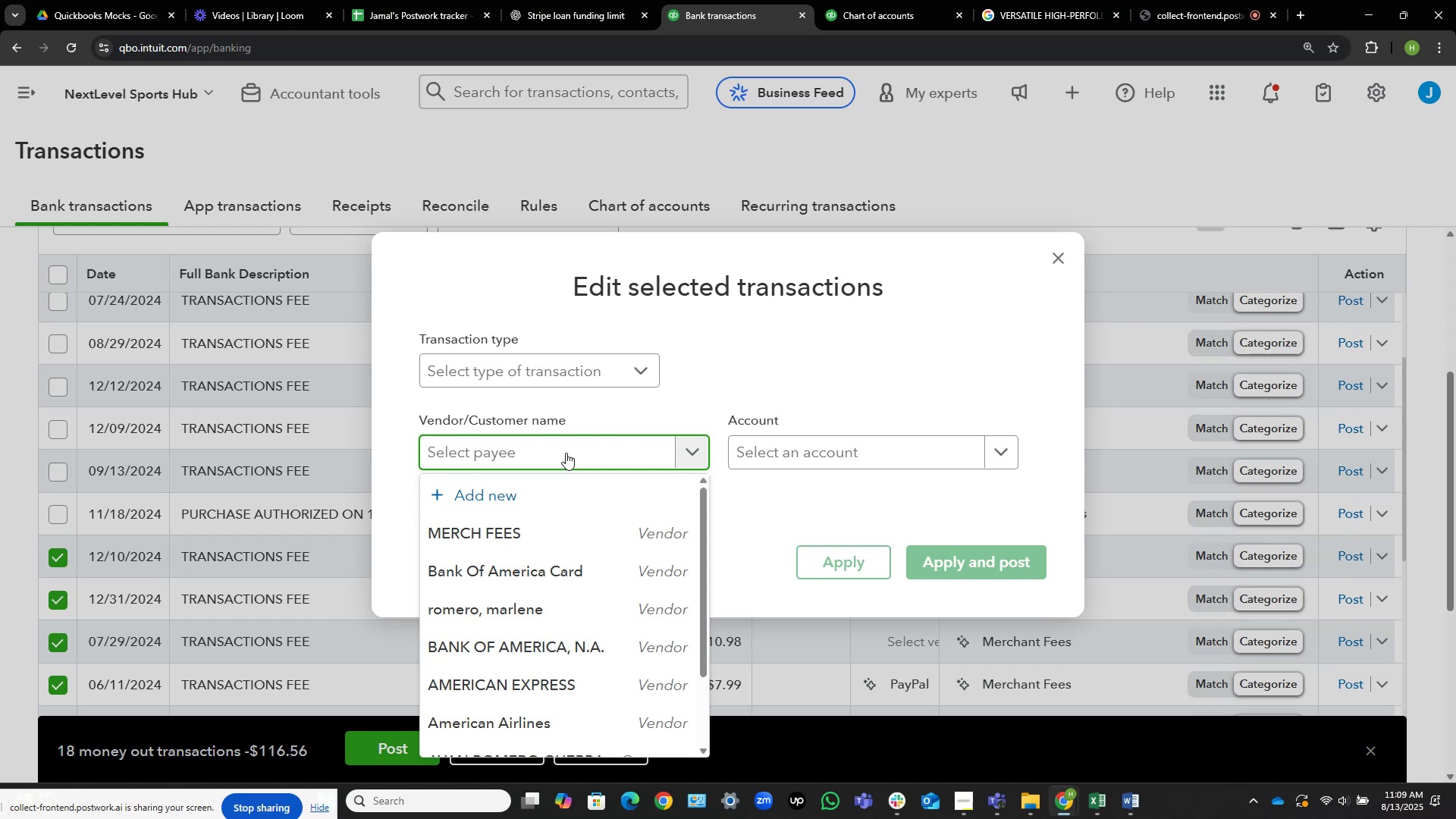 
type(fee)
 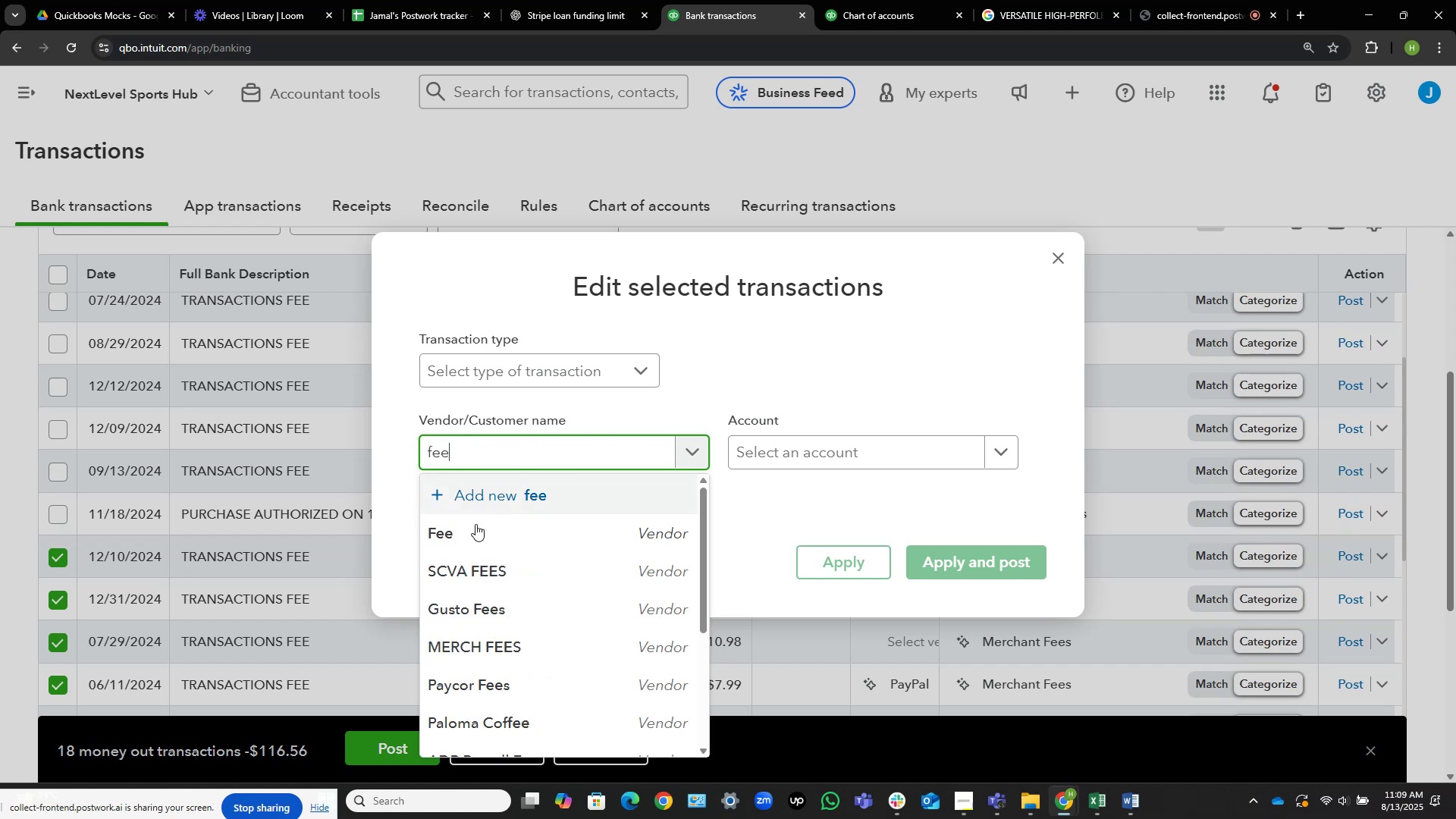 
left_click([476, 526])
 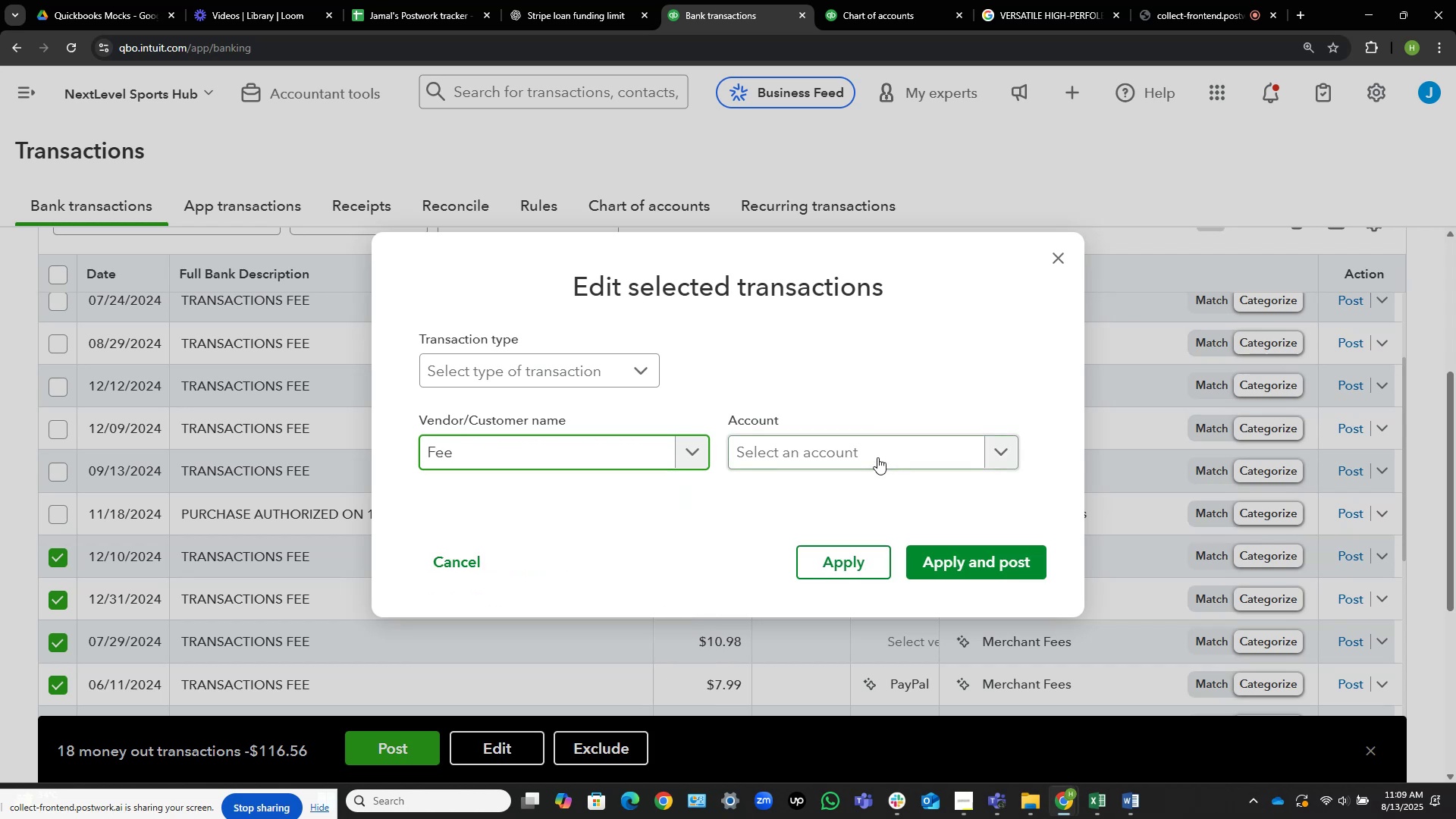 
left_click([893, 438])
 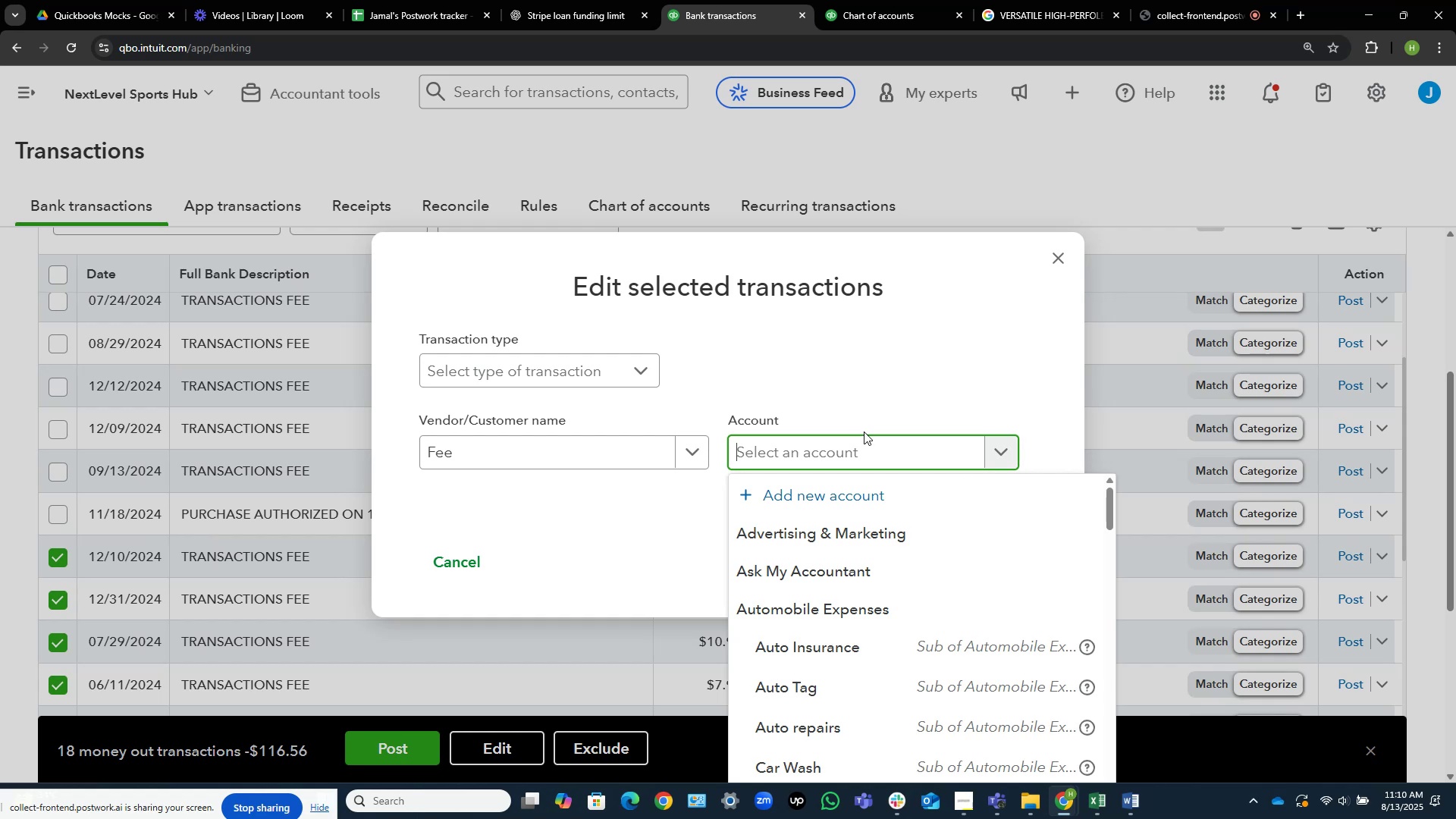 
wait(64.89)
 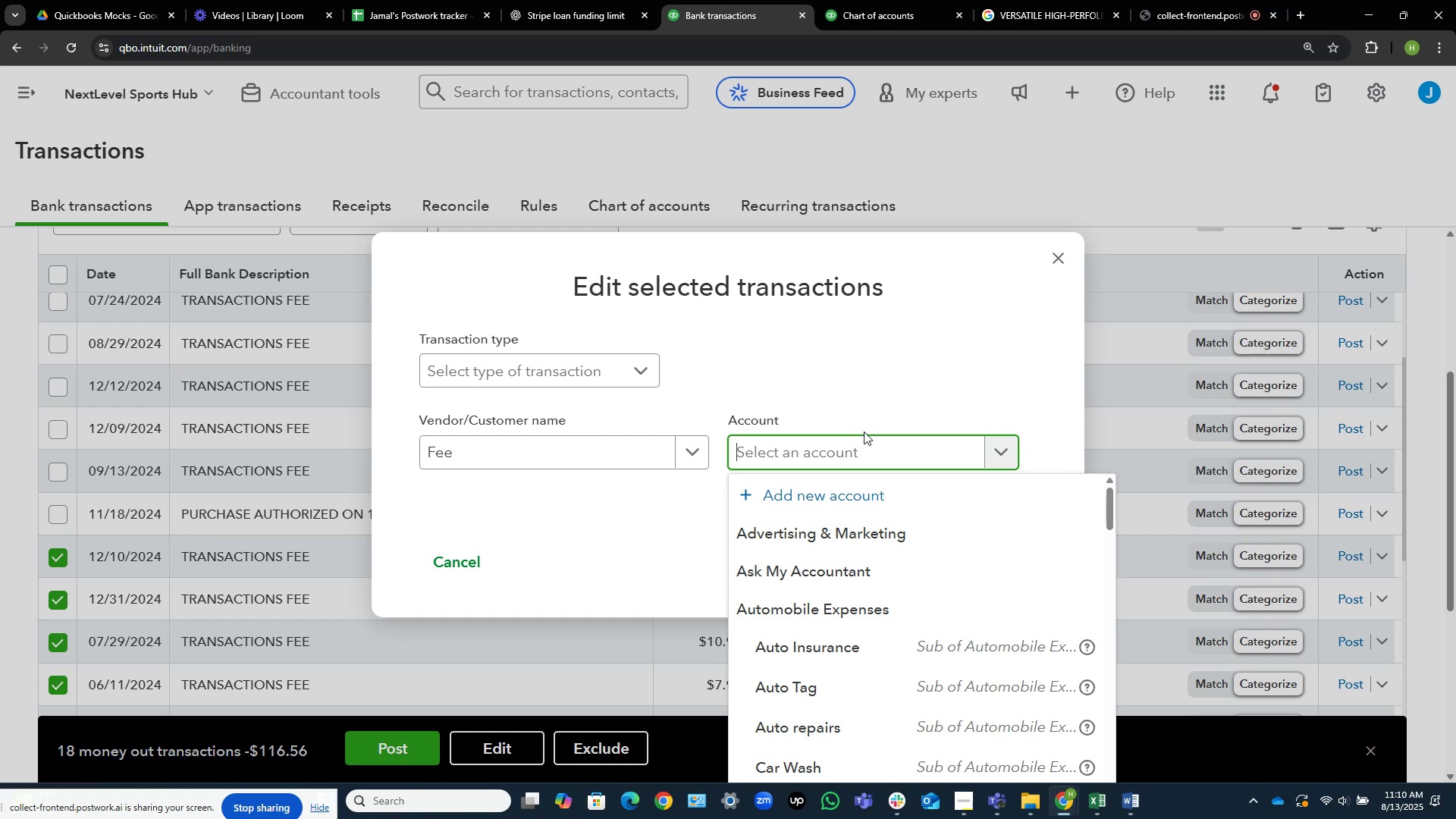 
left_click([792, 409])
 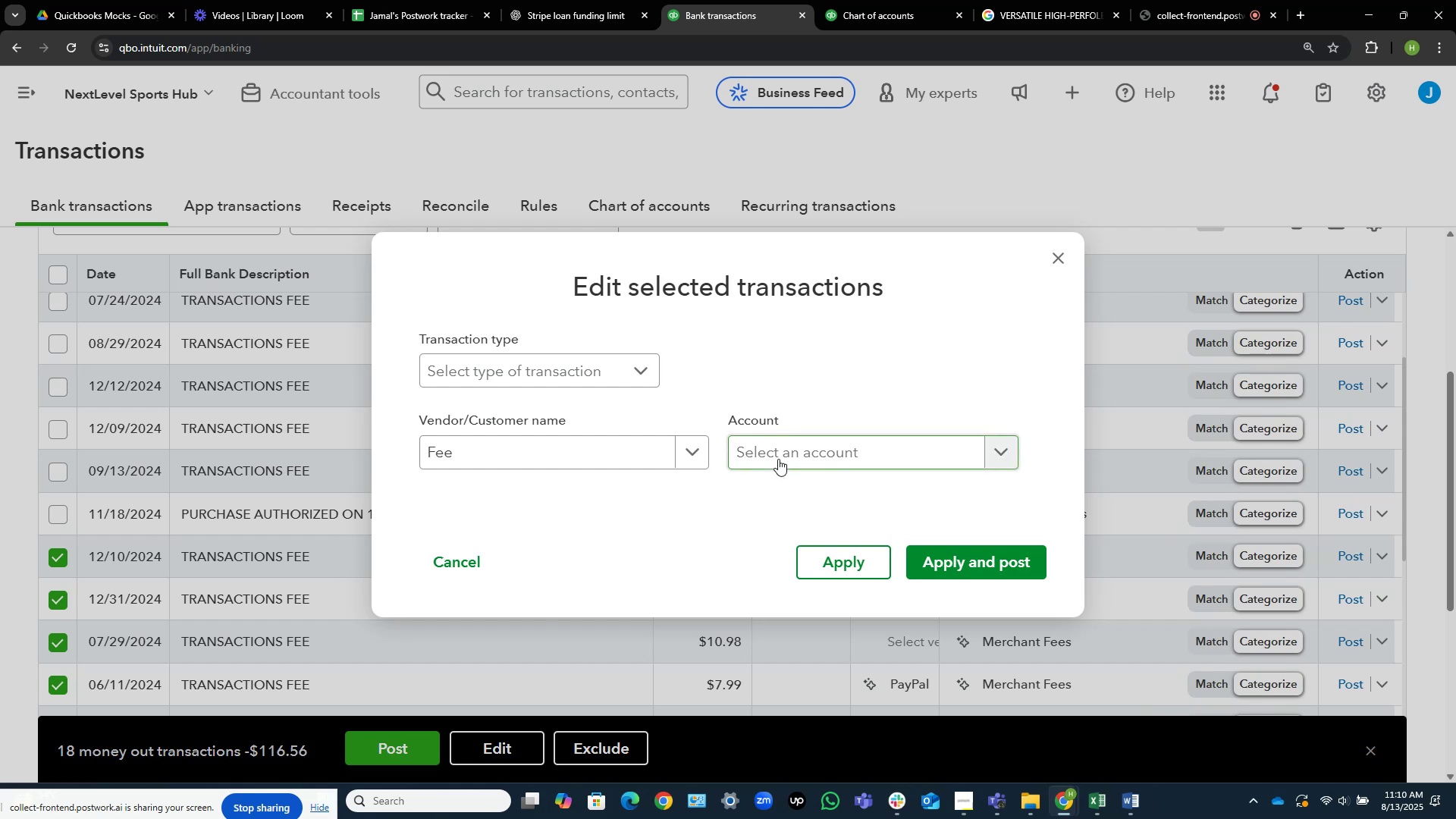 
wait(24.82)
 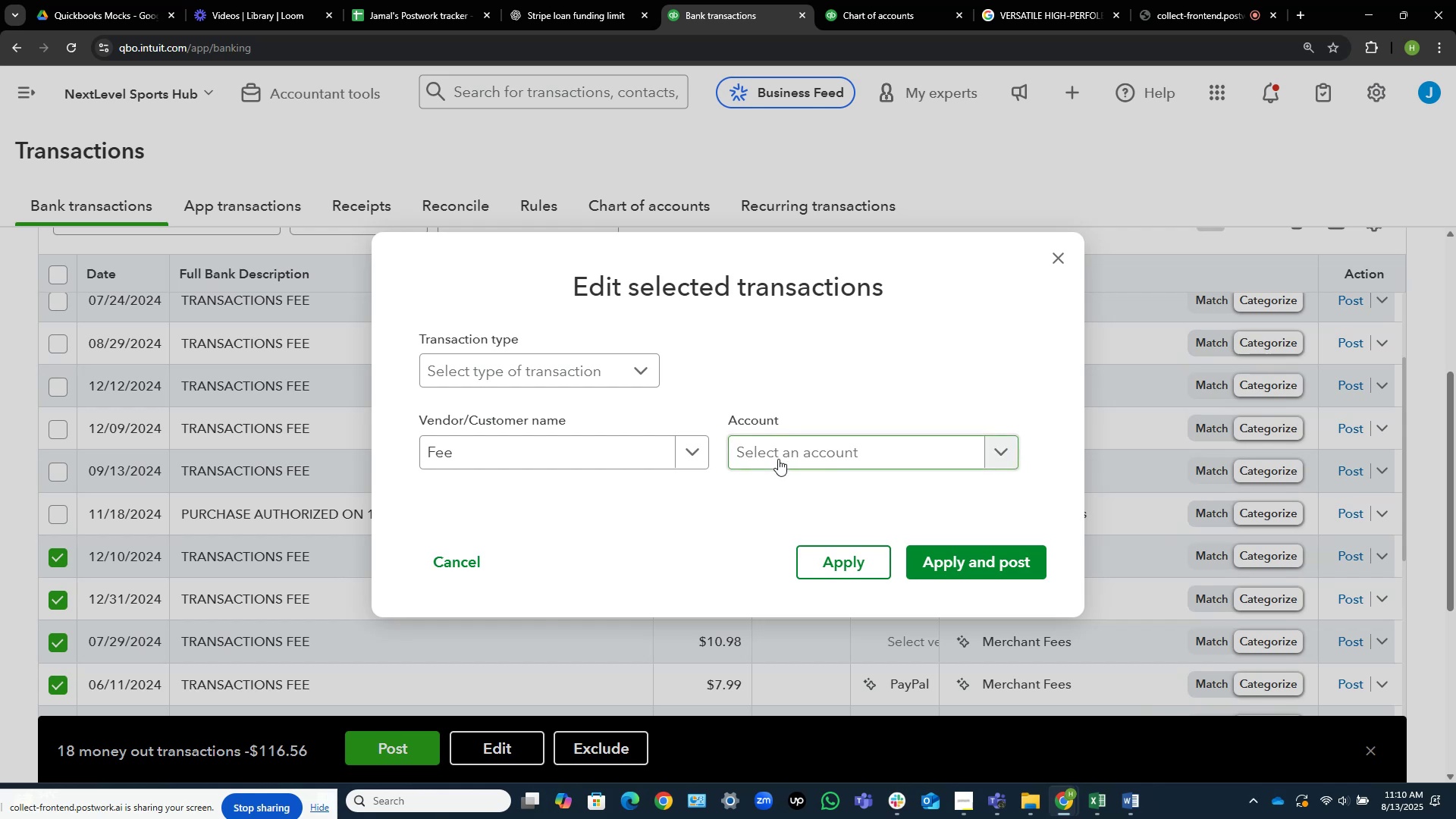 
left_click([778, 459])
 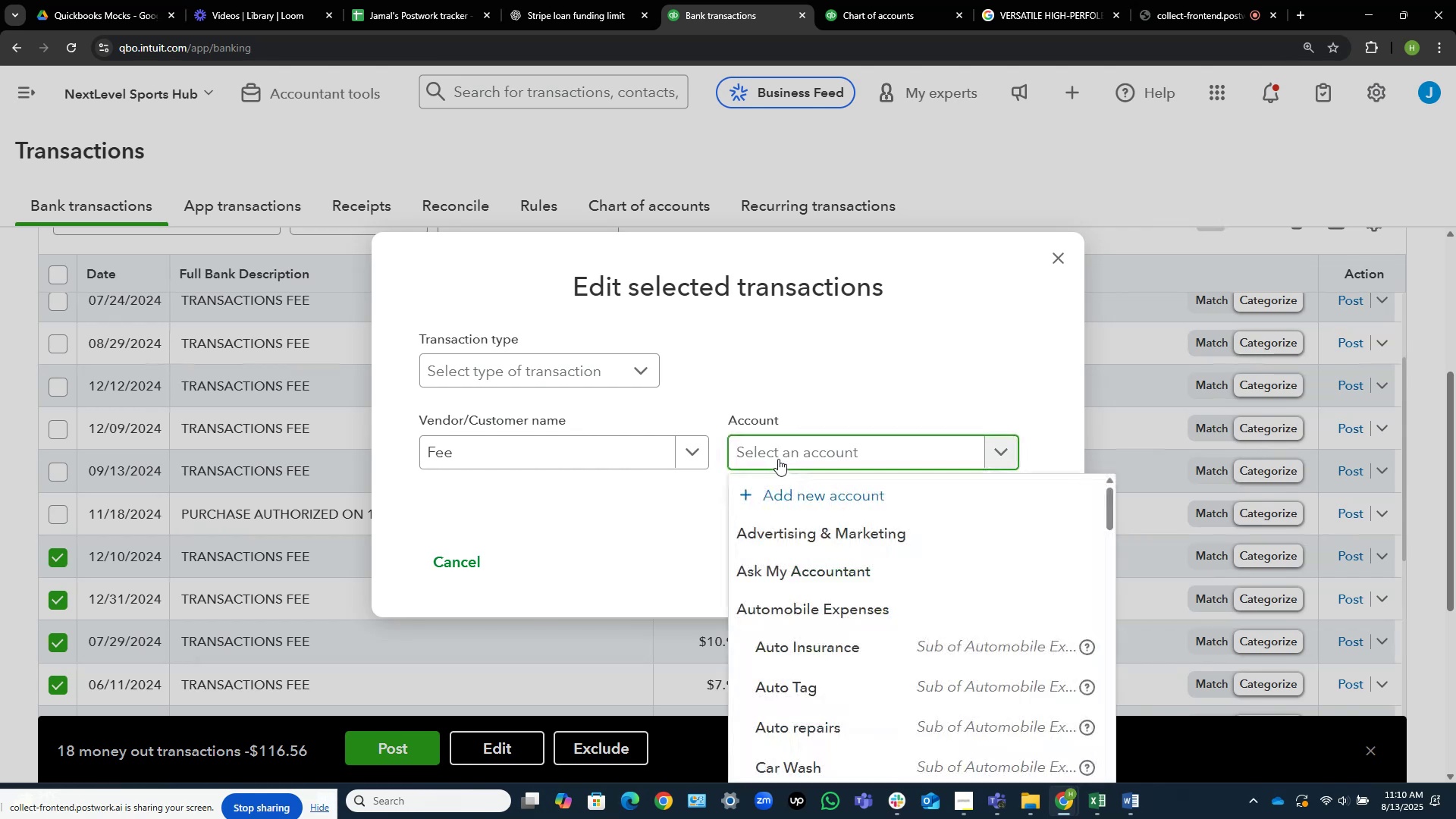 
type(bank)
 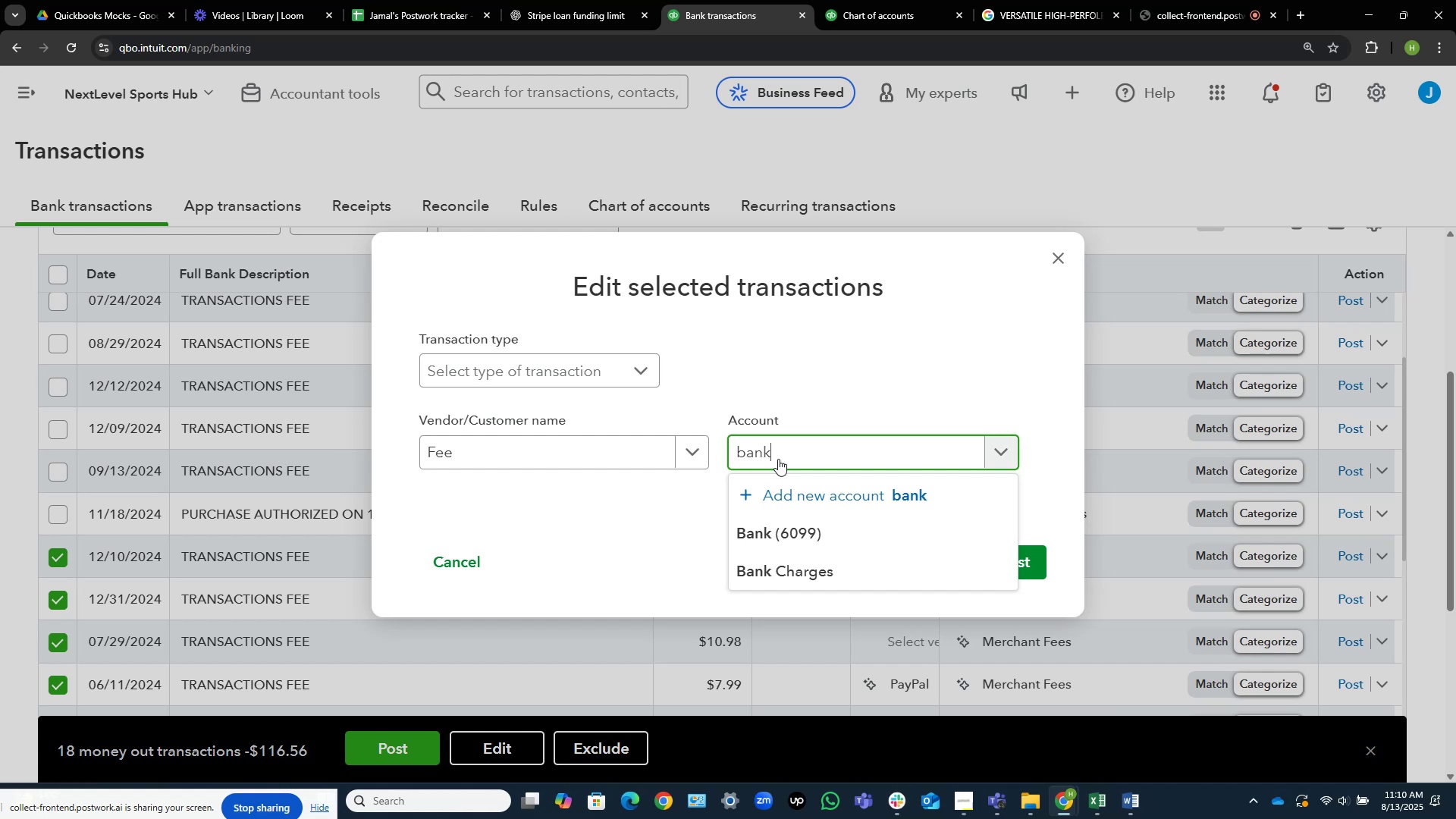 
wait(10.41)
 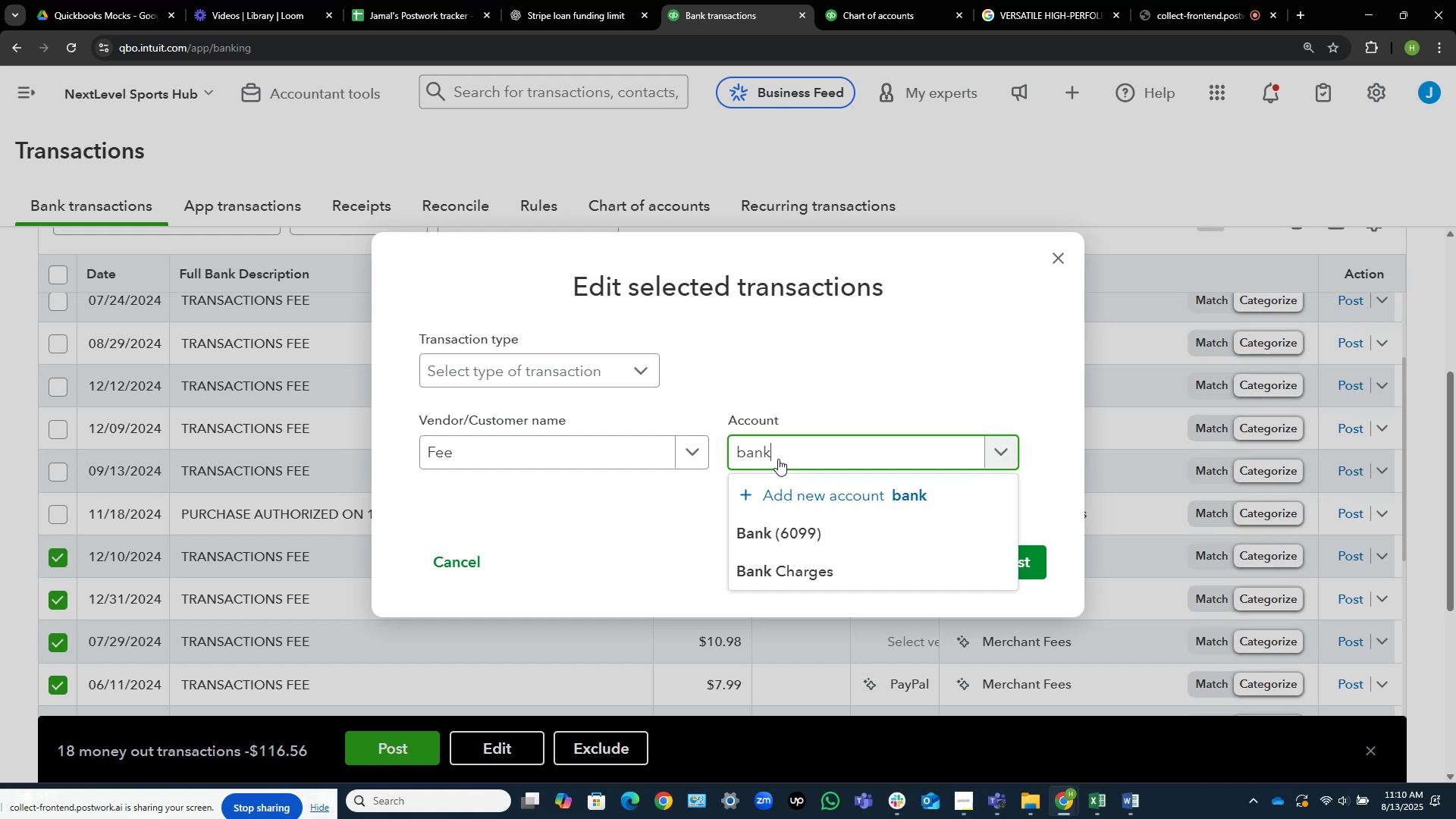 
left_click([811, 572])
 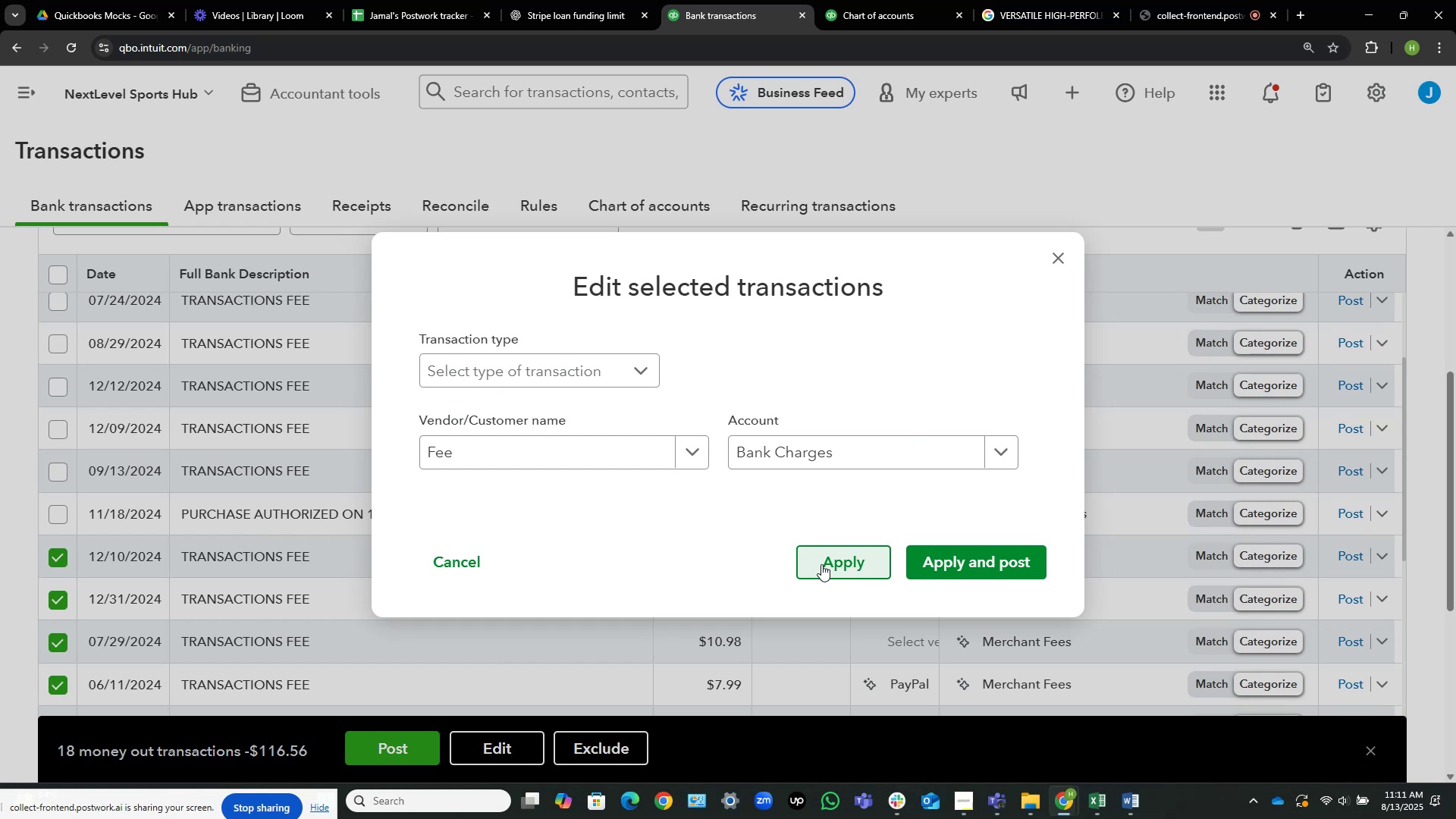 
wait(14.93)
 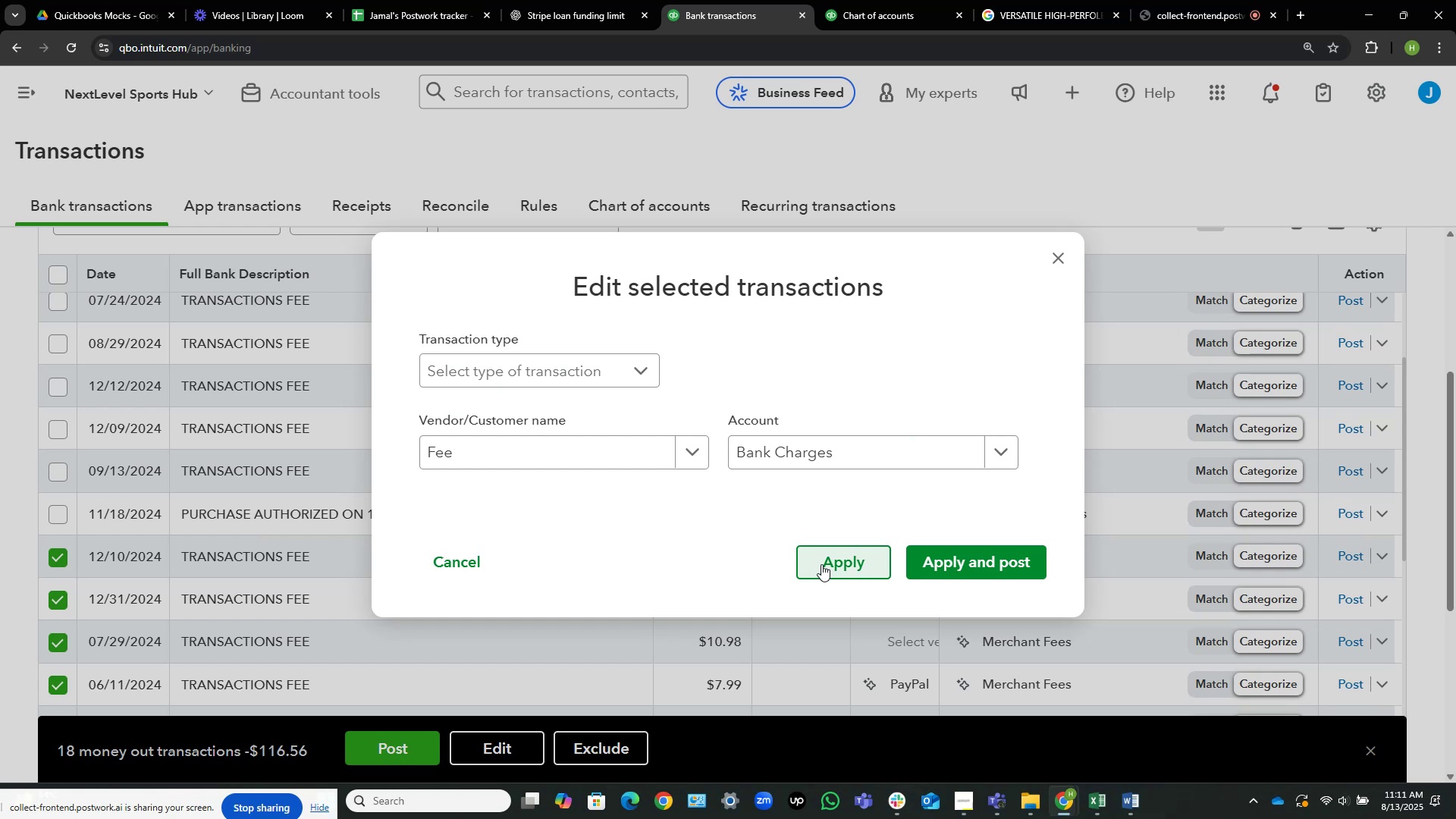 
left_click([946, 565])
 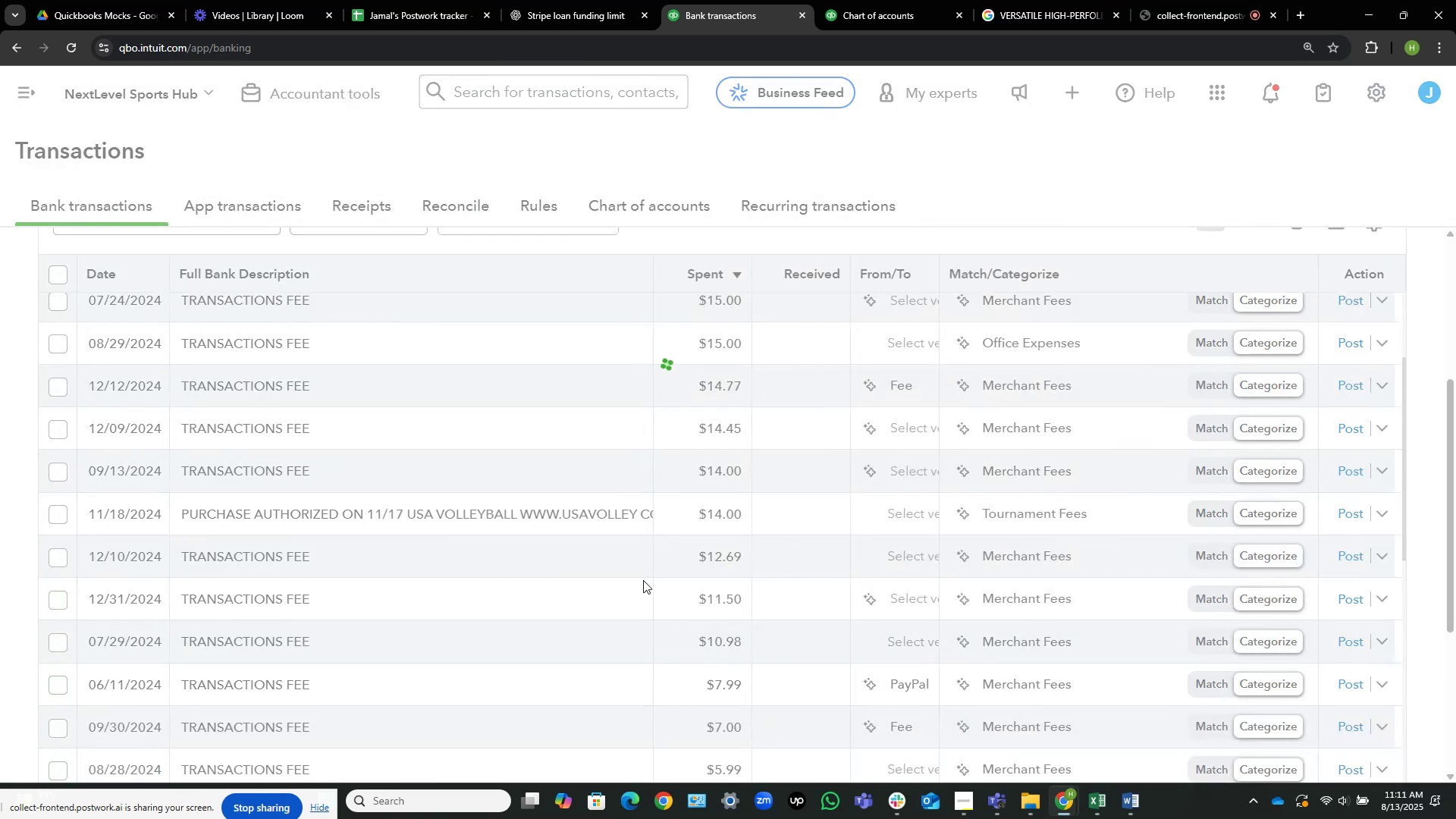 
mouse_move([634, 529])
 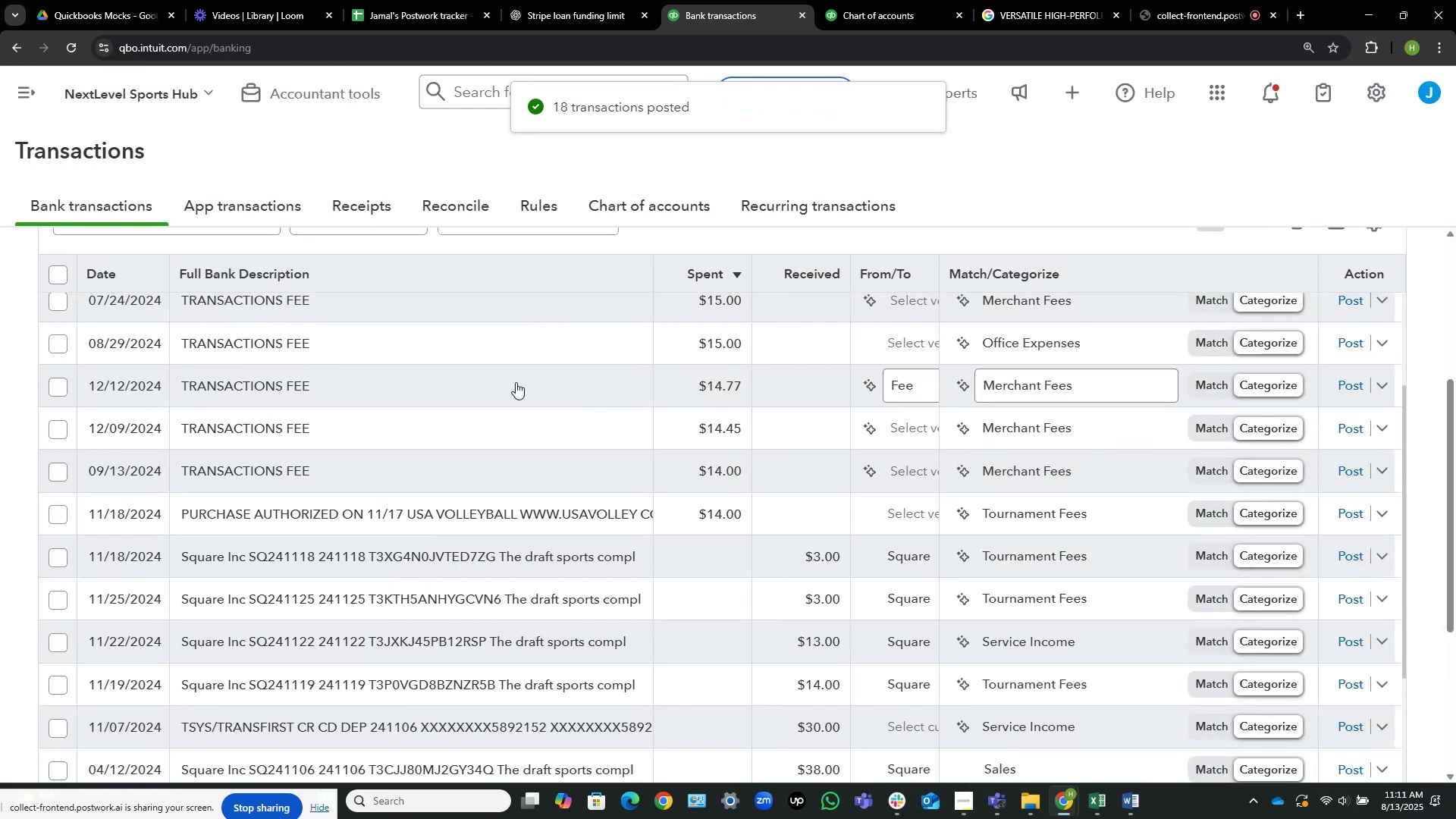 
scroll: coordinate [112, 333], scroll_direction: up, amount: 2.0
 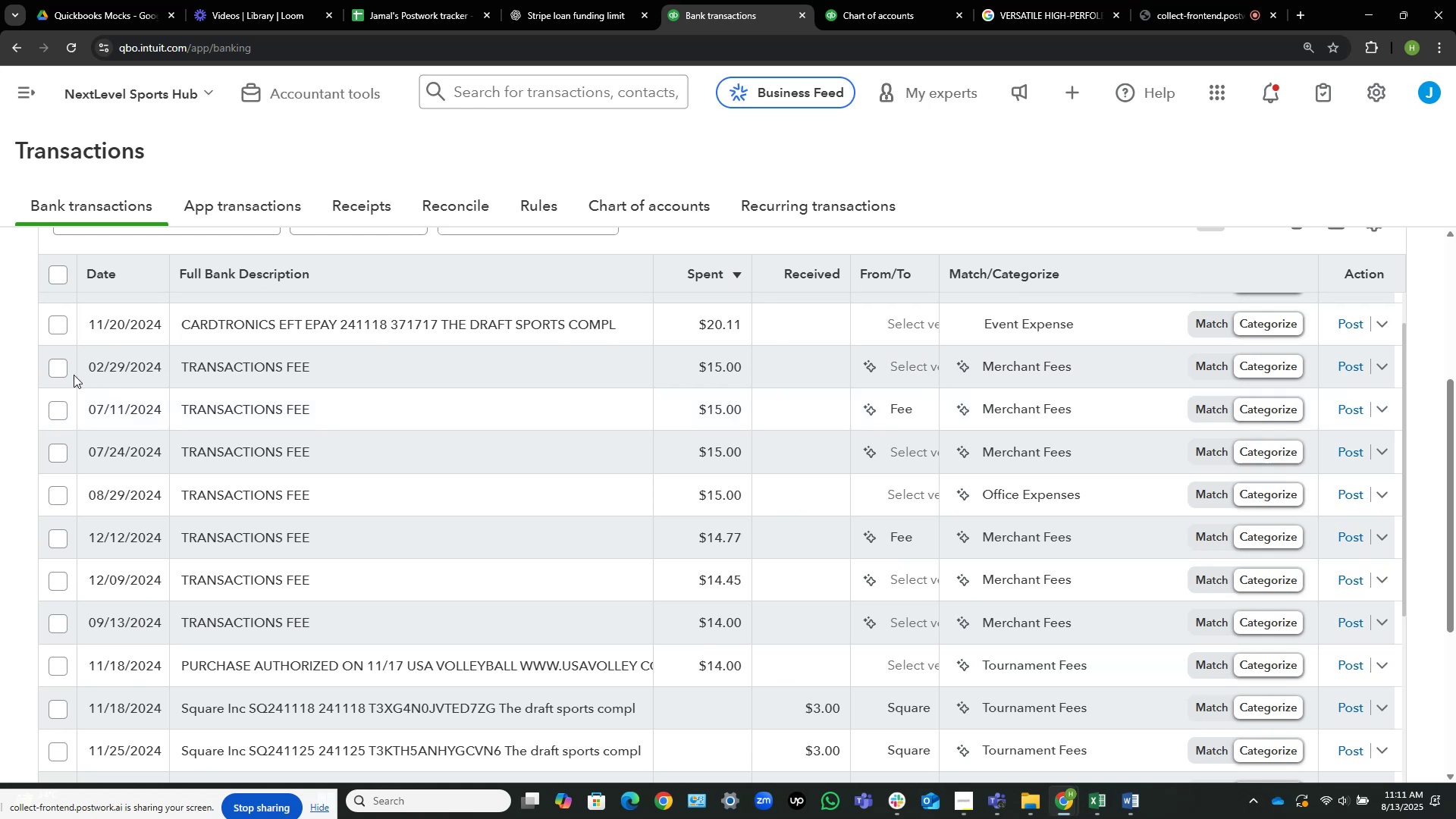 
left_click([63, 368])
 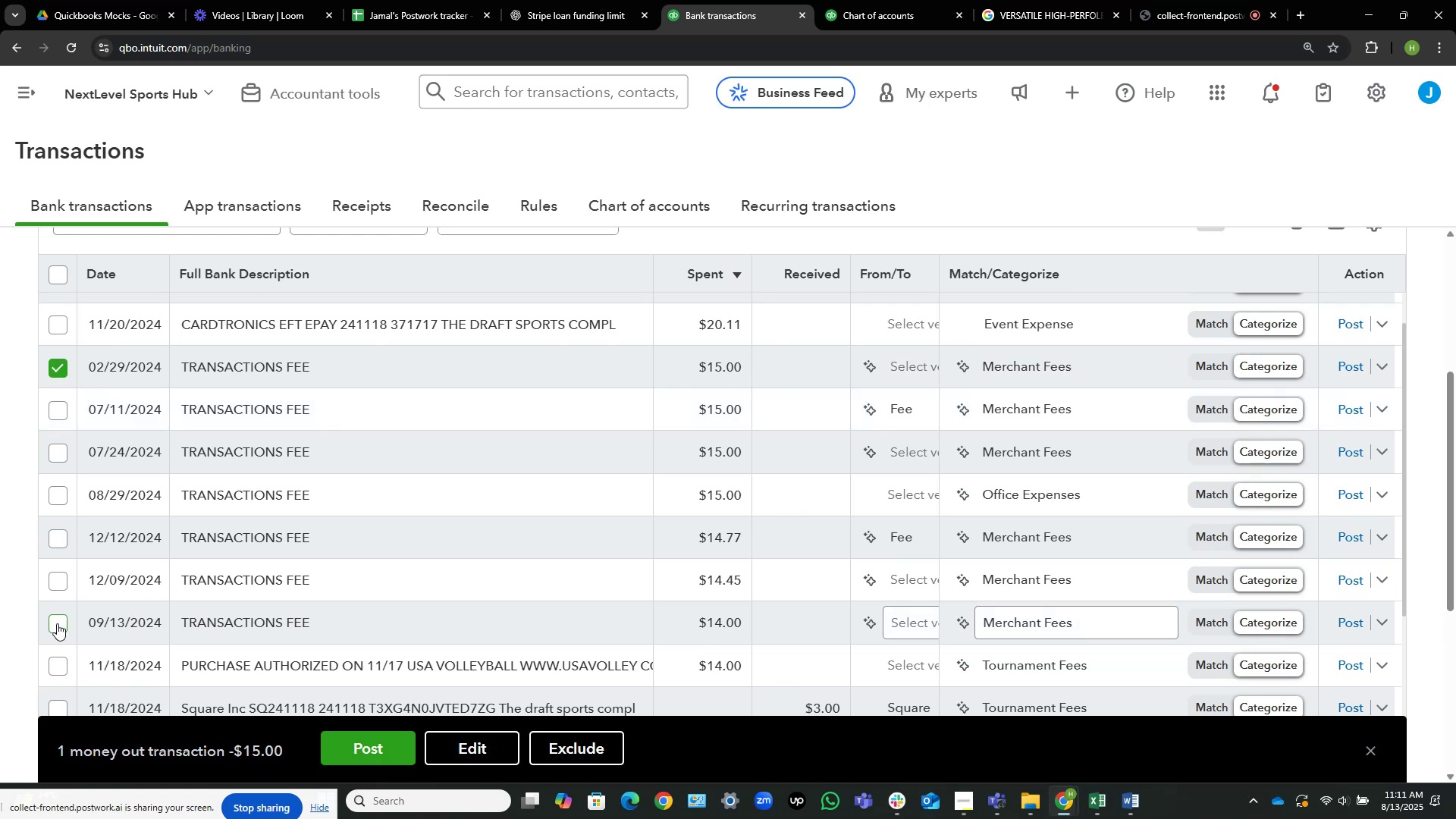 
left_click([53, 631])
 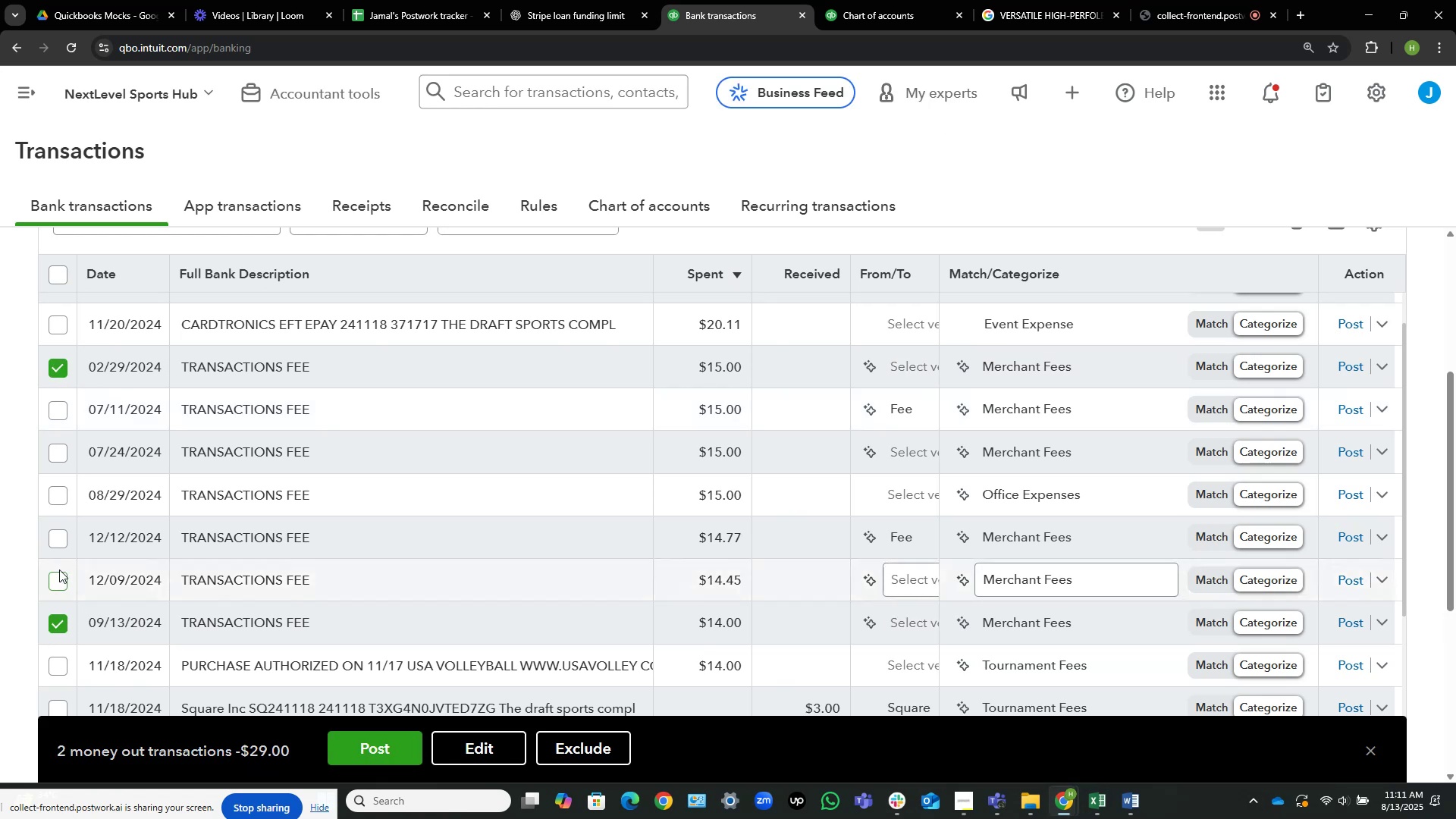 
left_click([57, 581])
 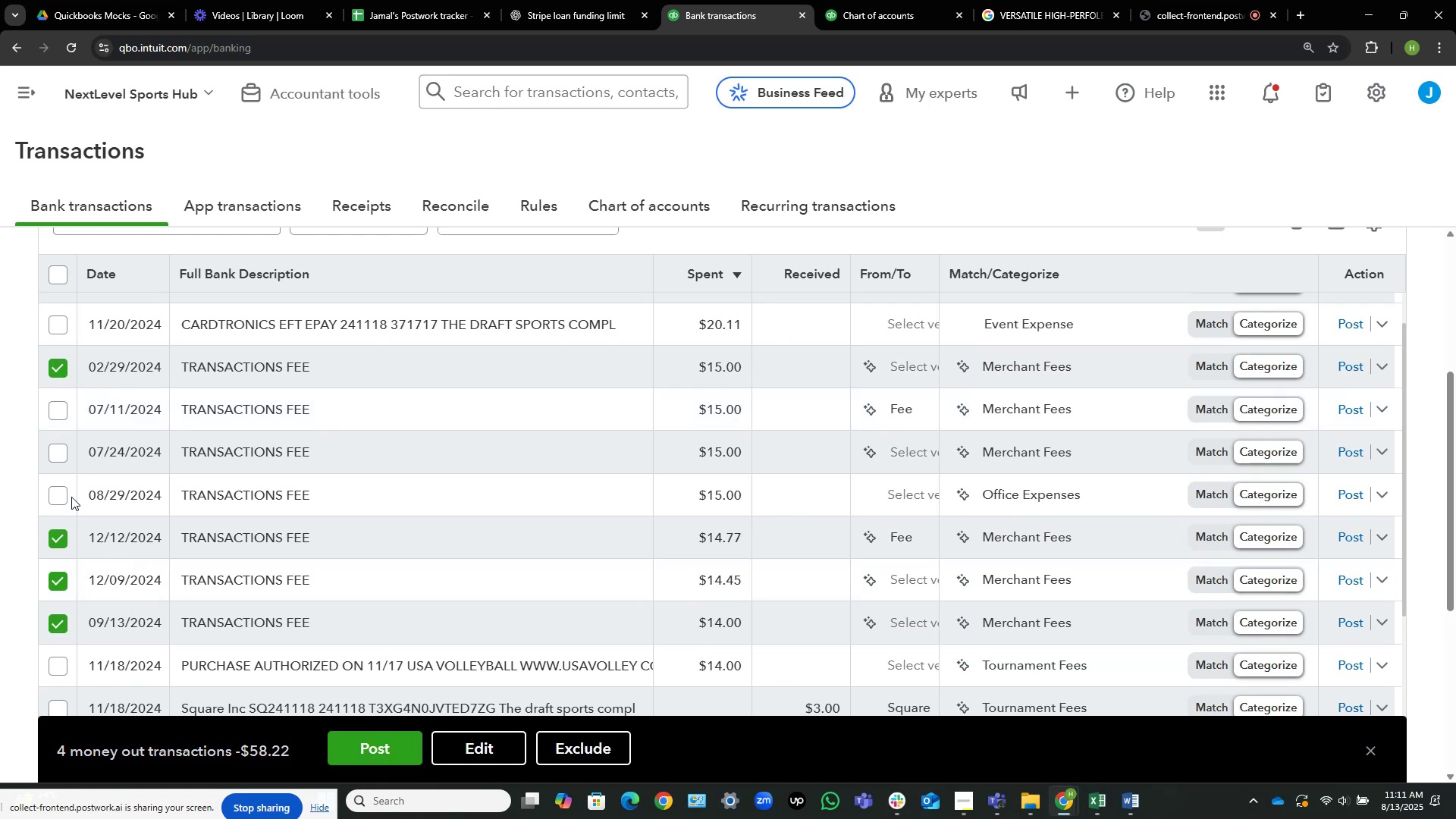 
left_click([60, 494])
 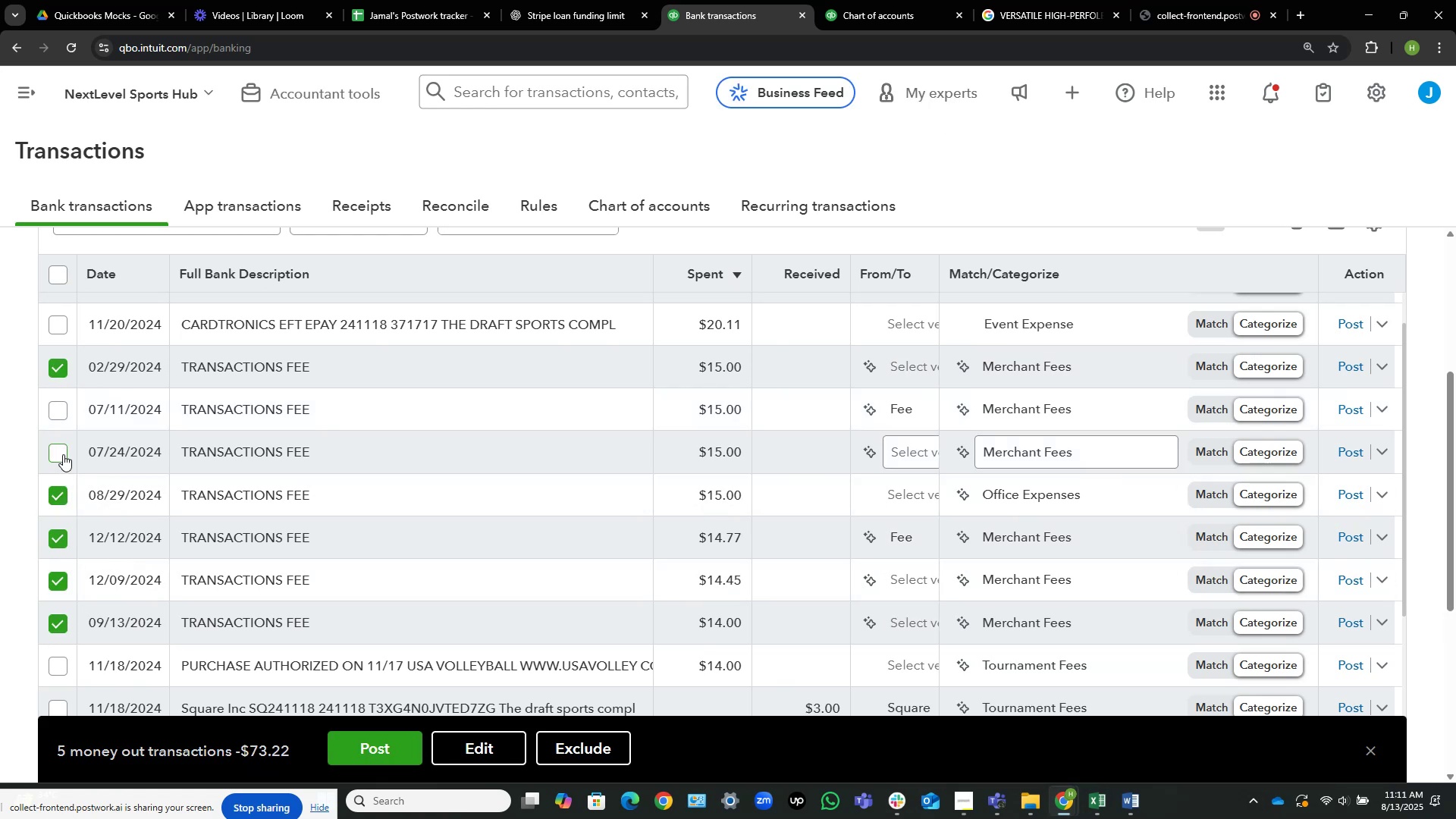 
left_click([60, 450])
 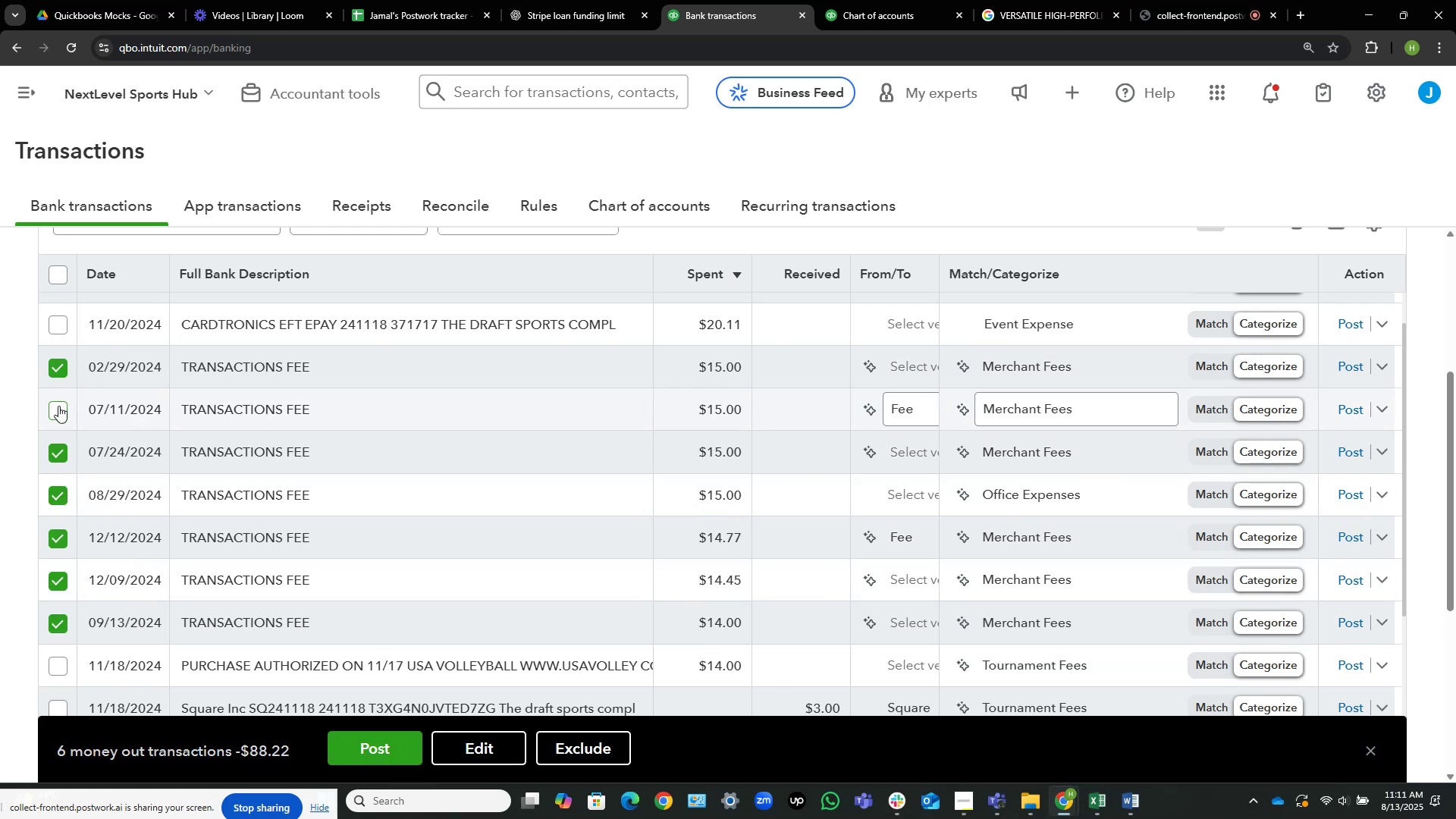 
left_click([58, 410])
 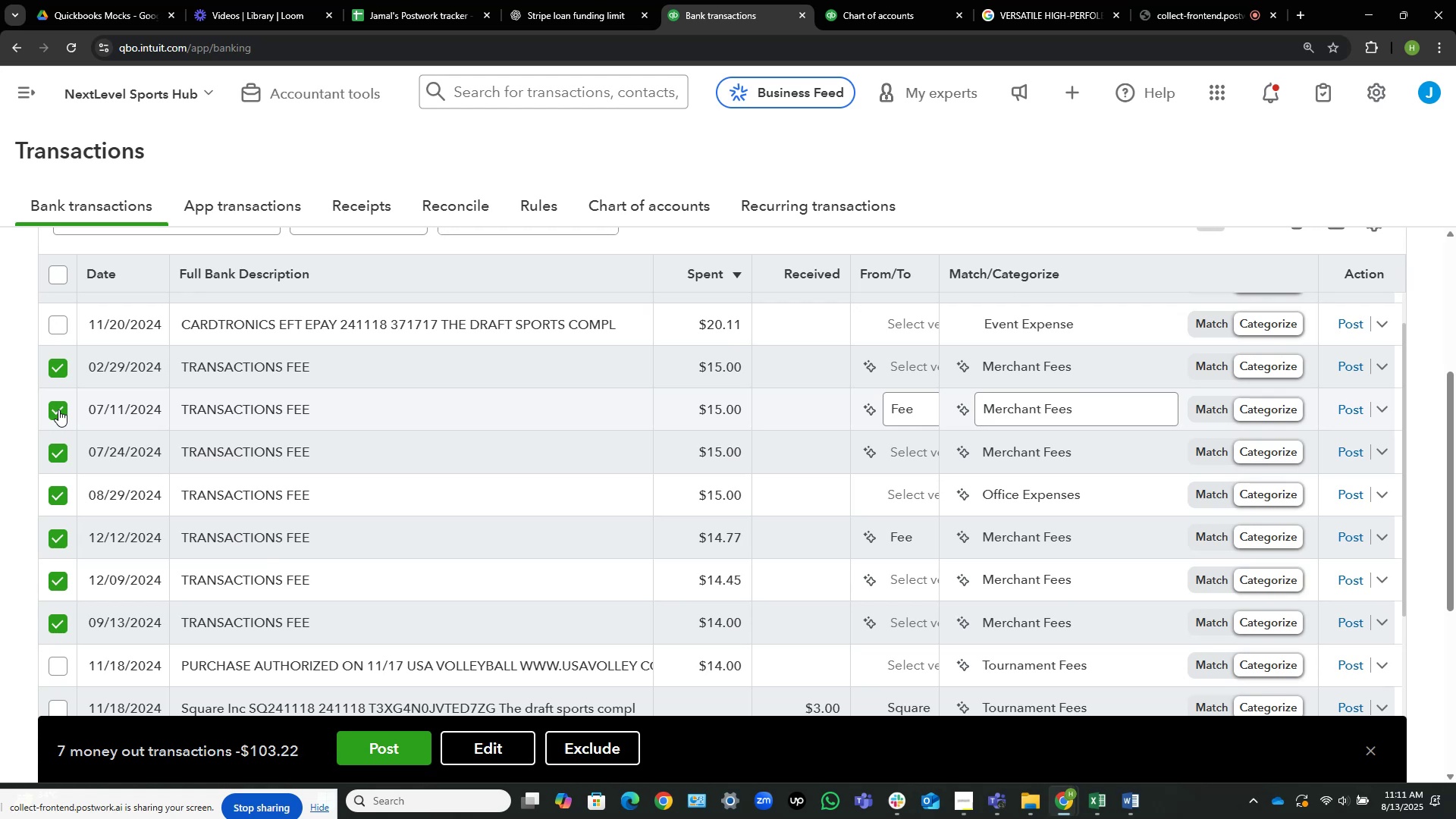 
wait(32.16)
 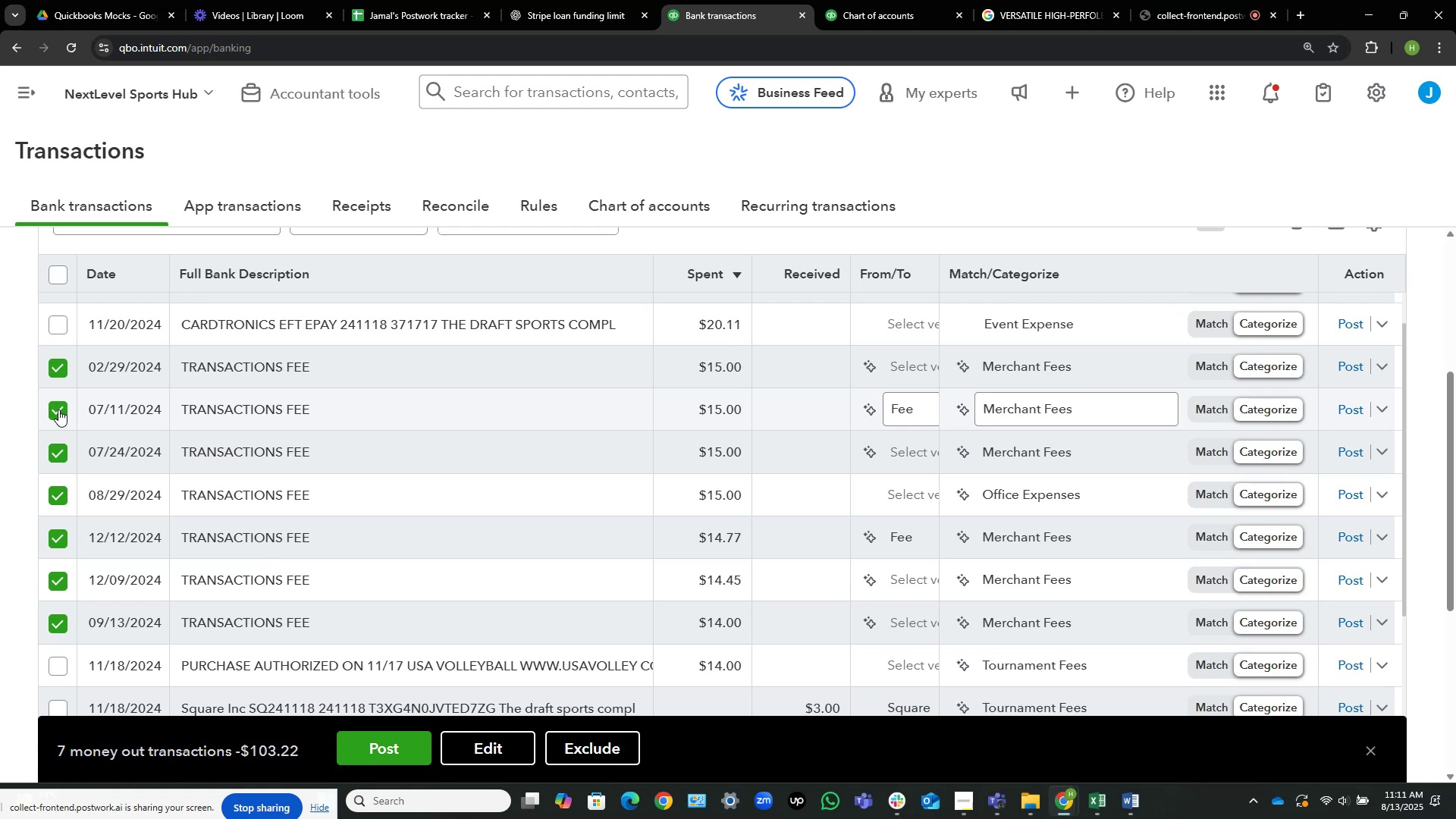 
left_click([507, 746])
 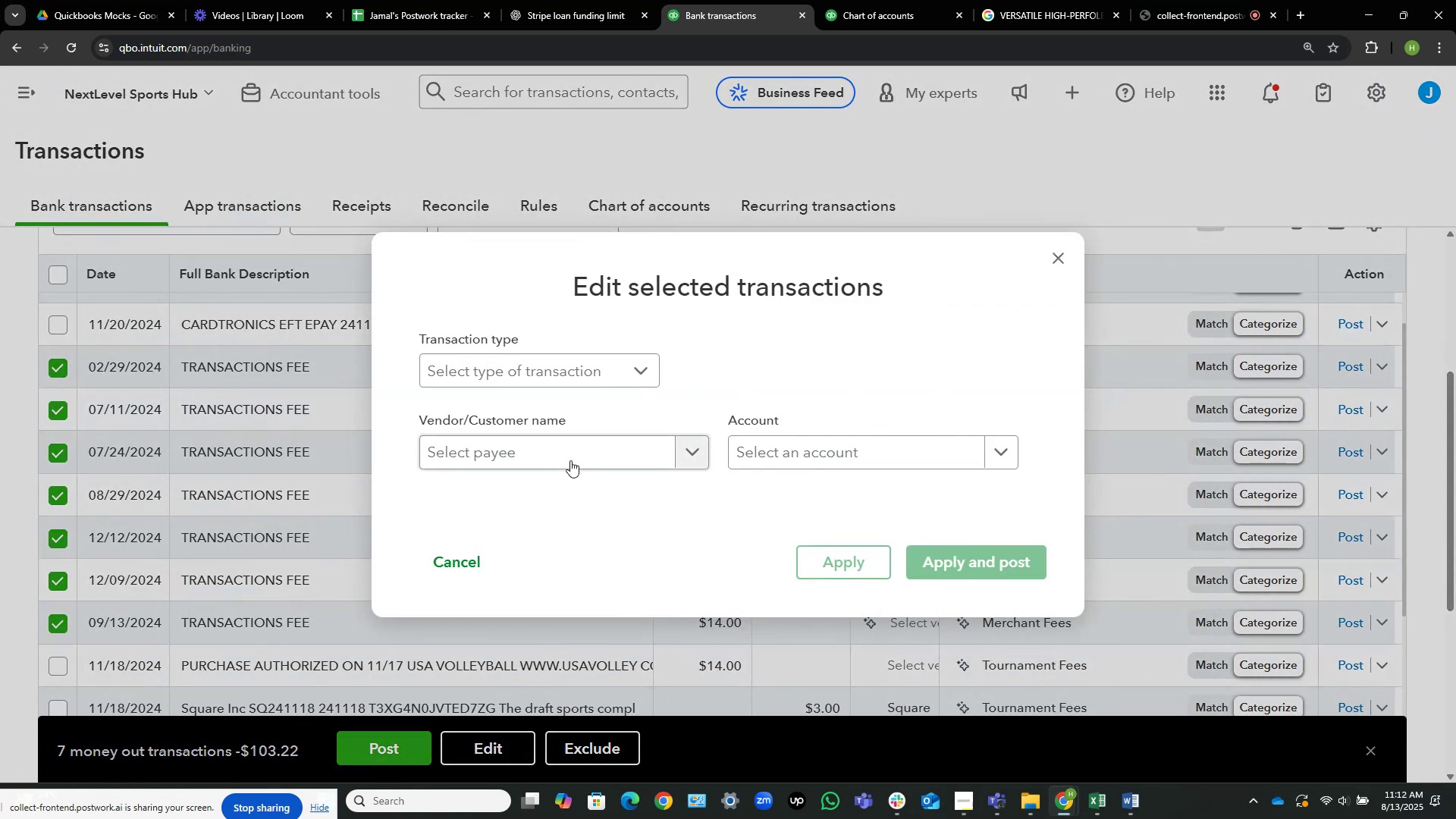 
left_click([573, 453])
 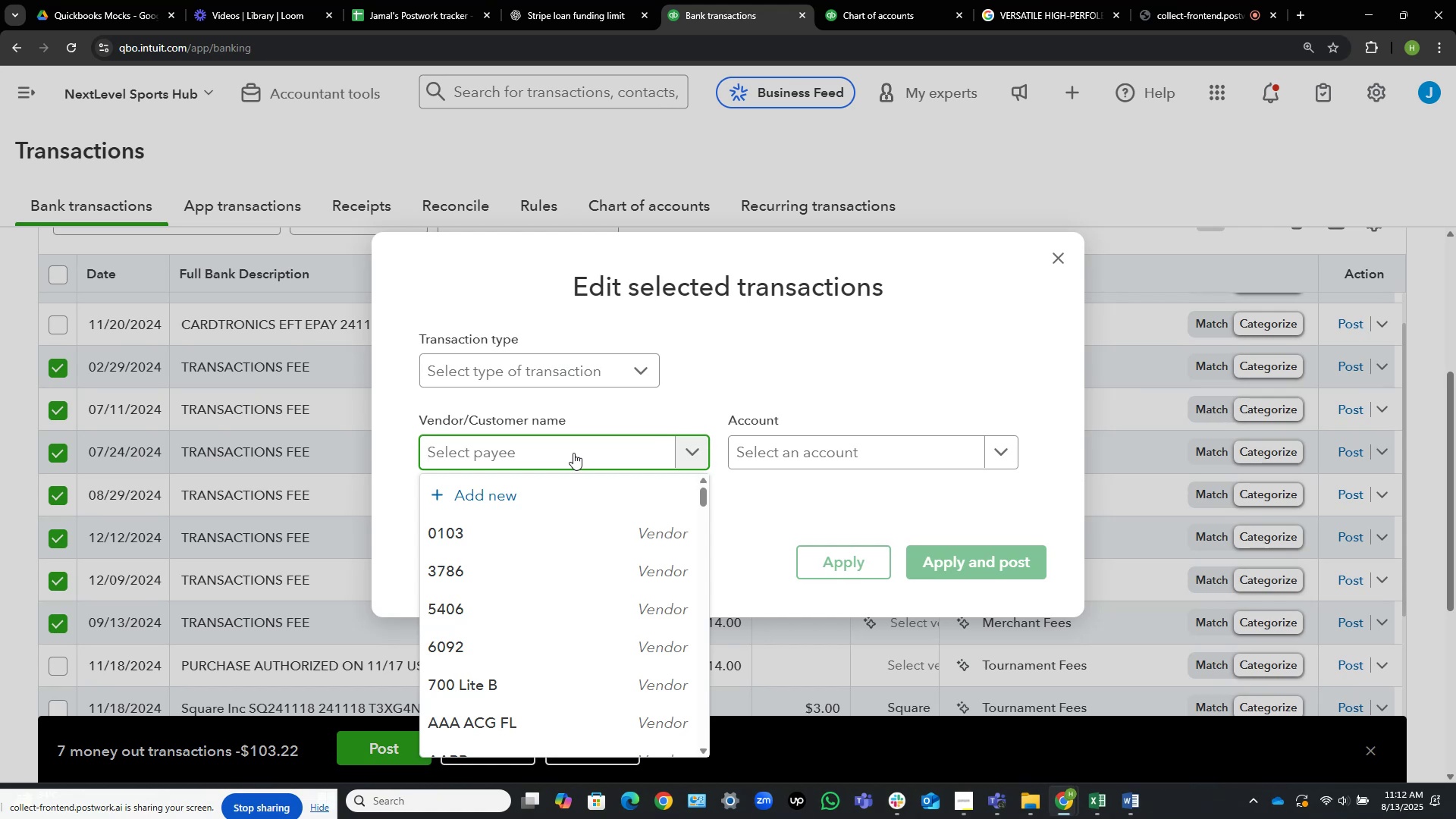 
type(fee)
 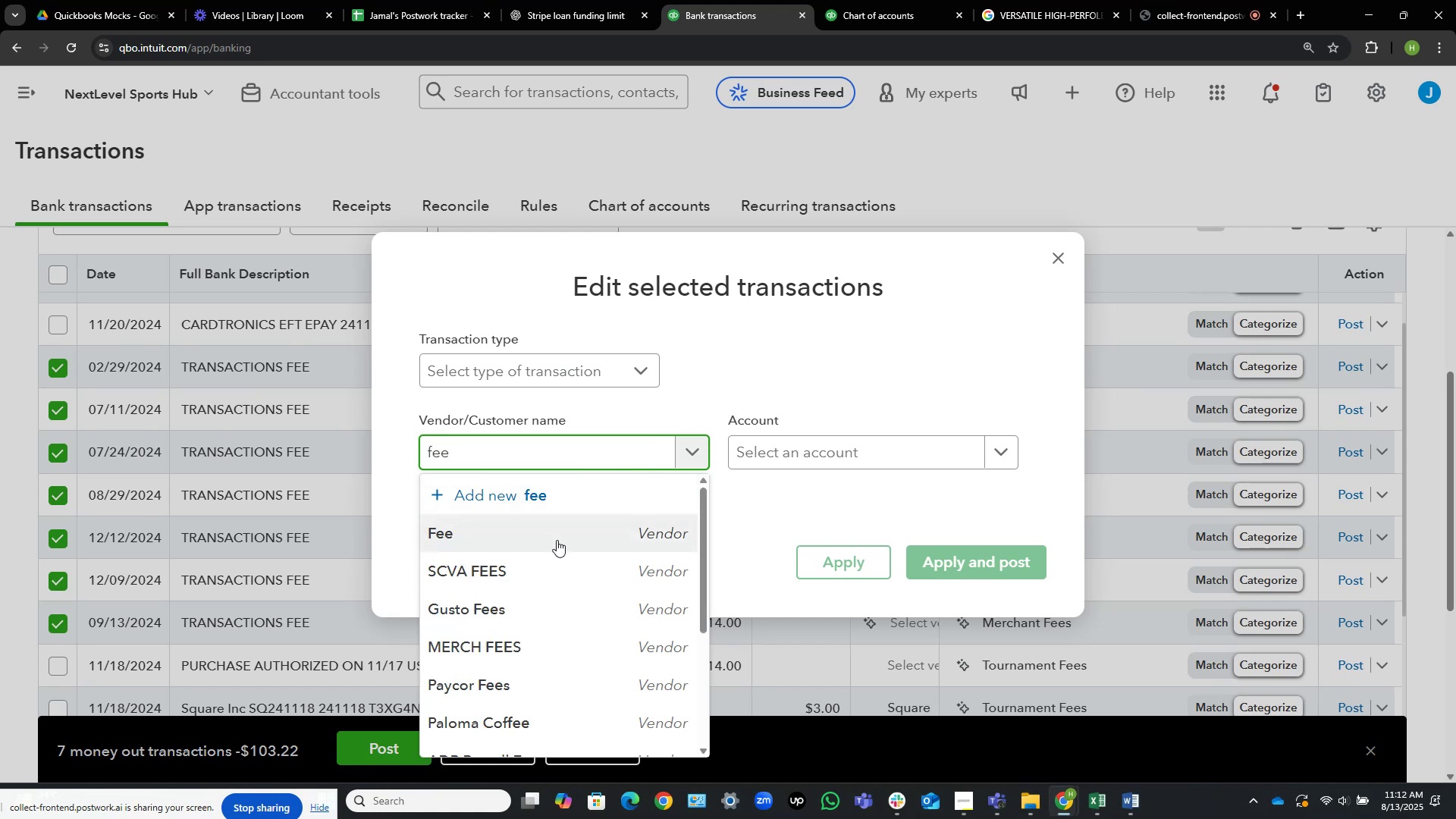 
left_click([557, 534])
 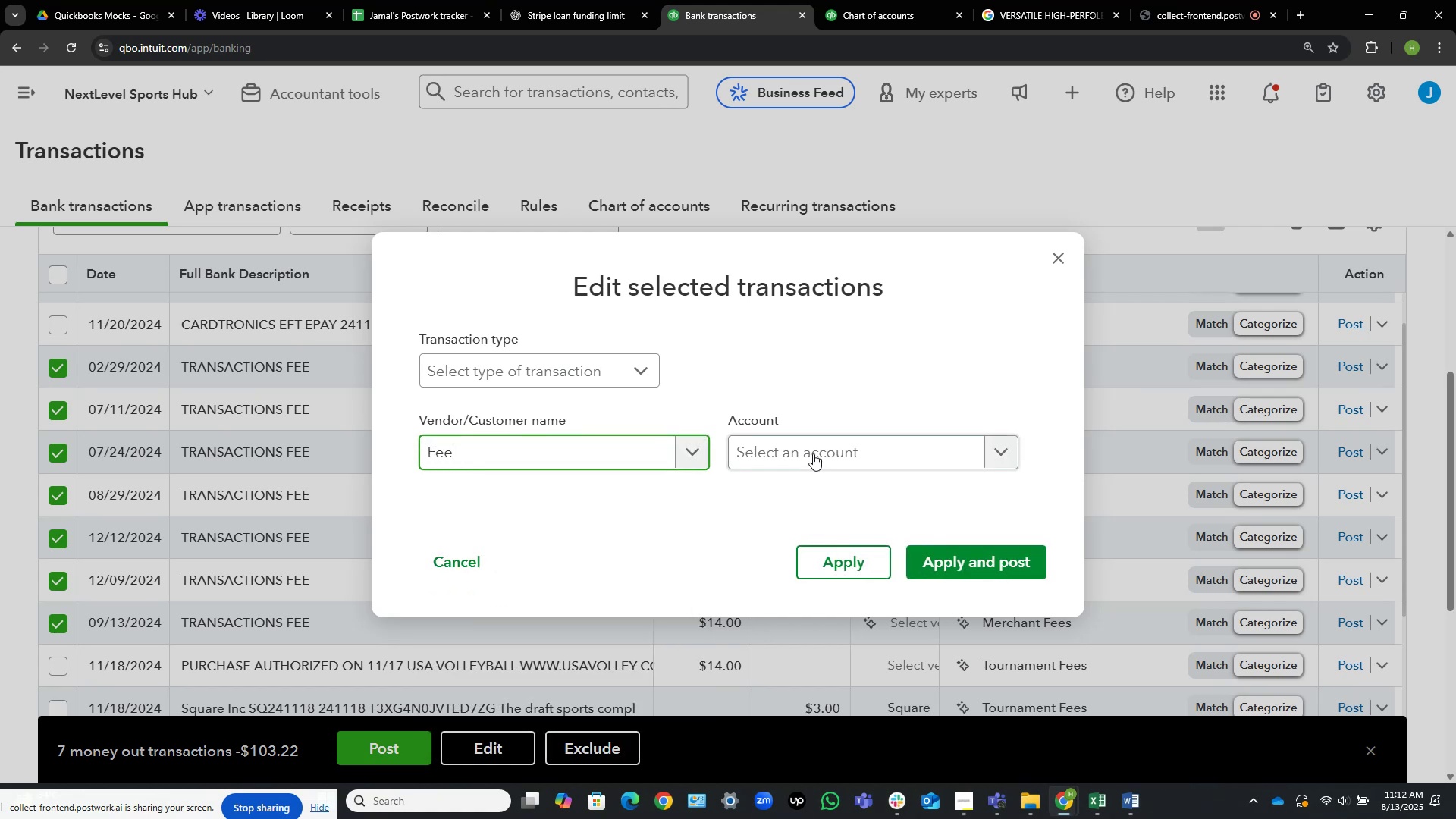 
left_click([813, 448])
 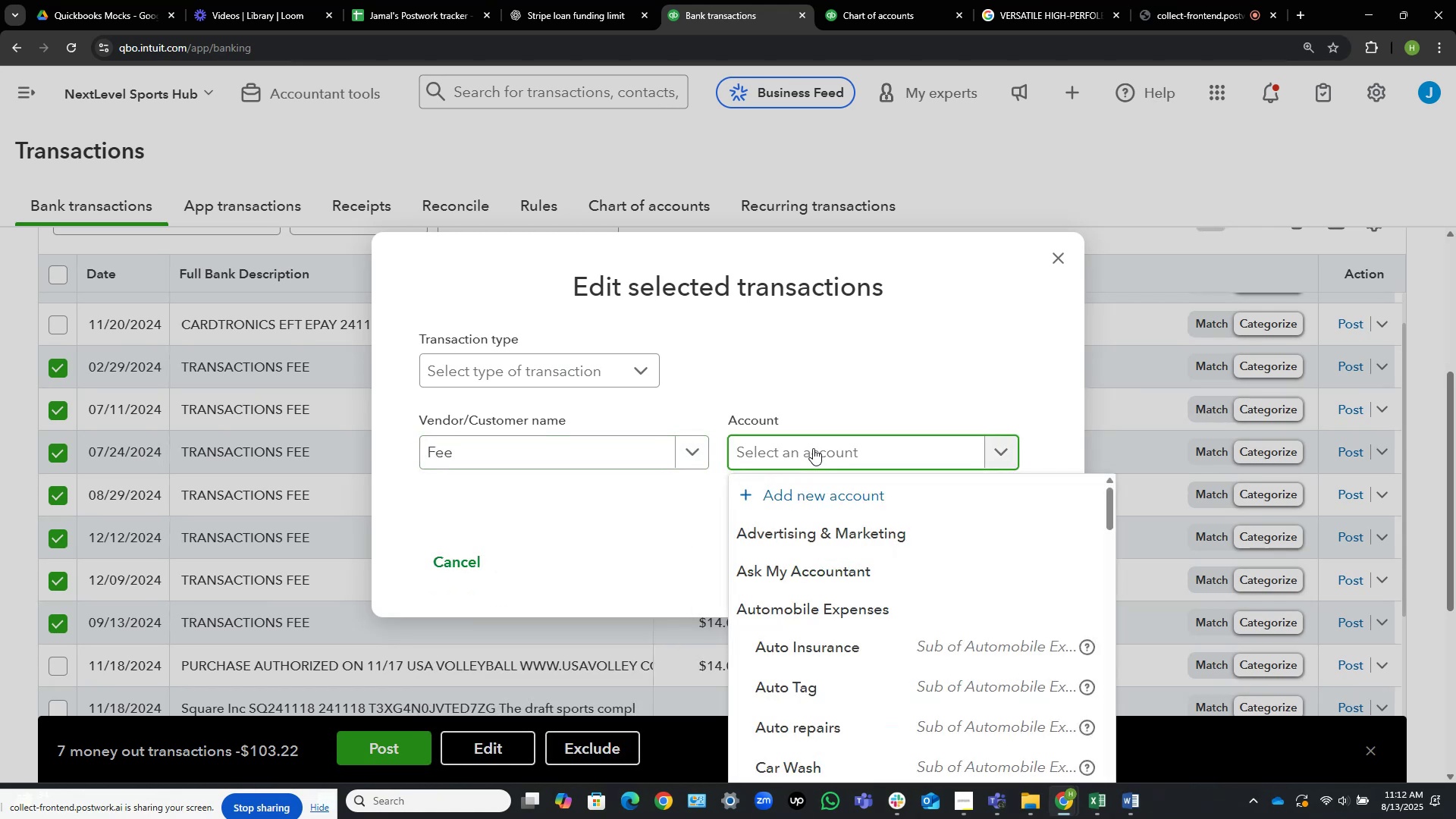 
type(n)
key(Backspace)
key(Backspace)
type(ban)
 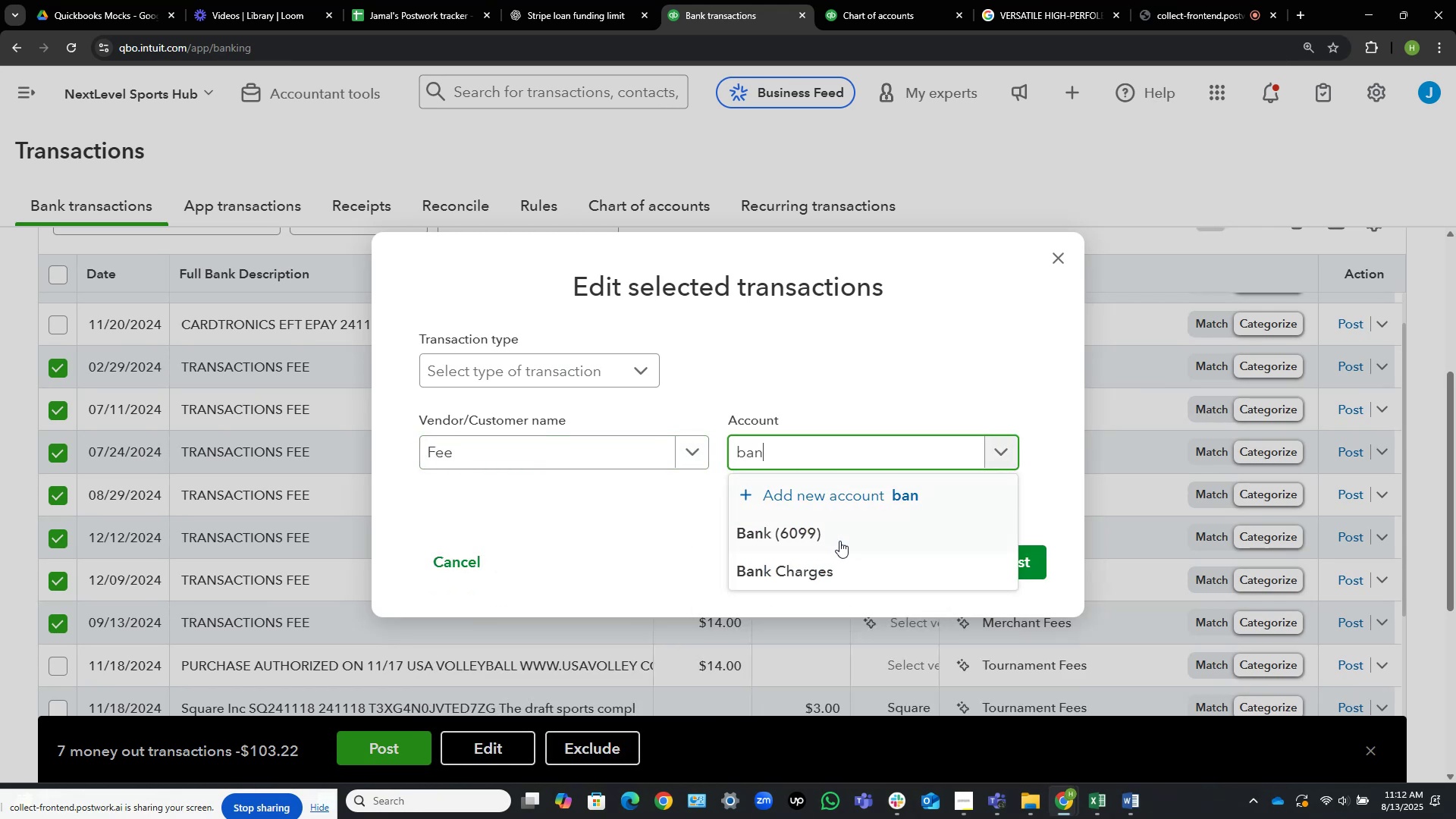 
left_click([836, 572])
 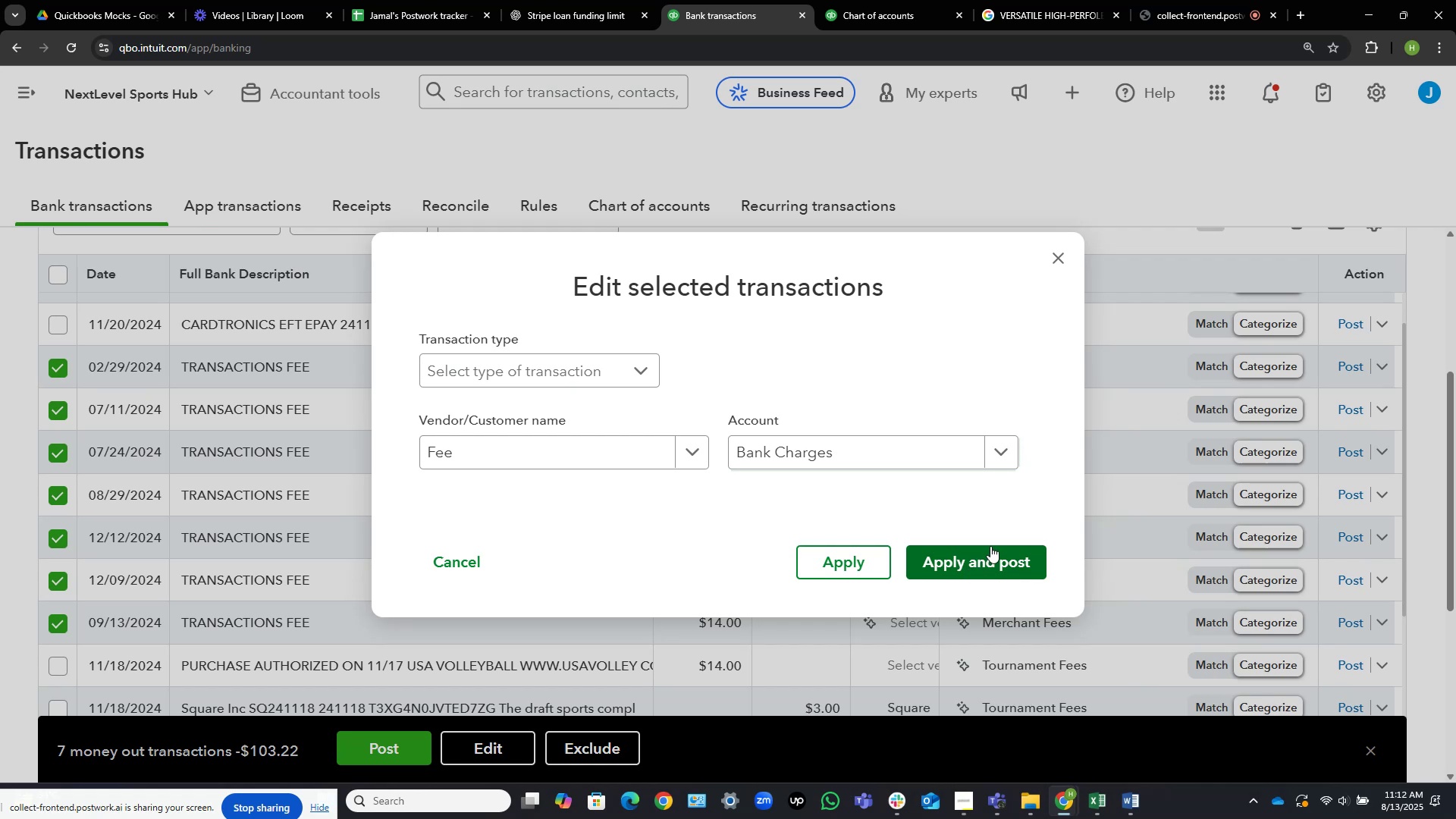 
wait(5.06)
 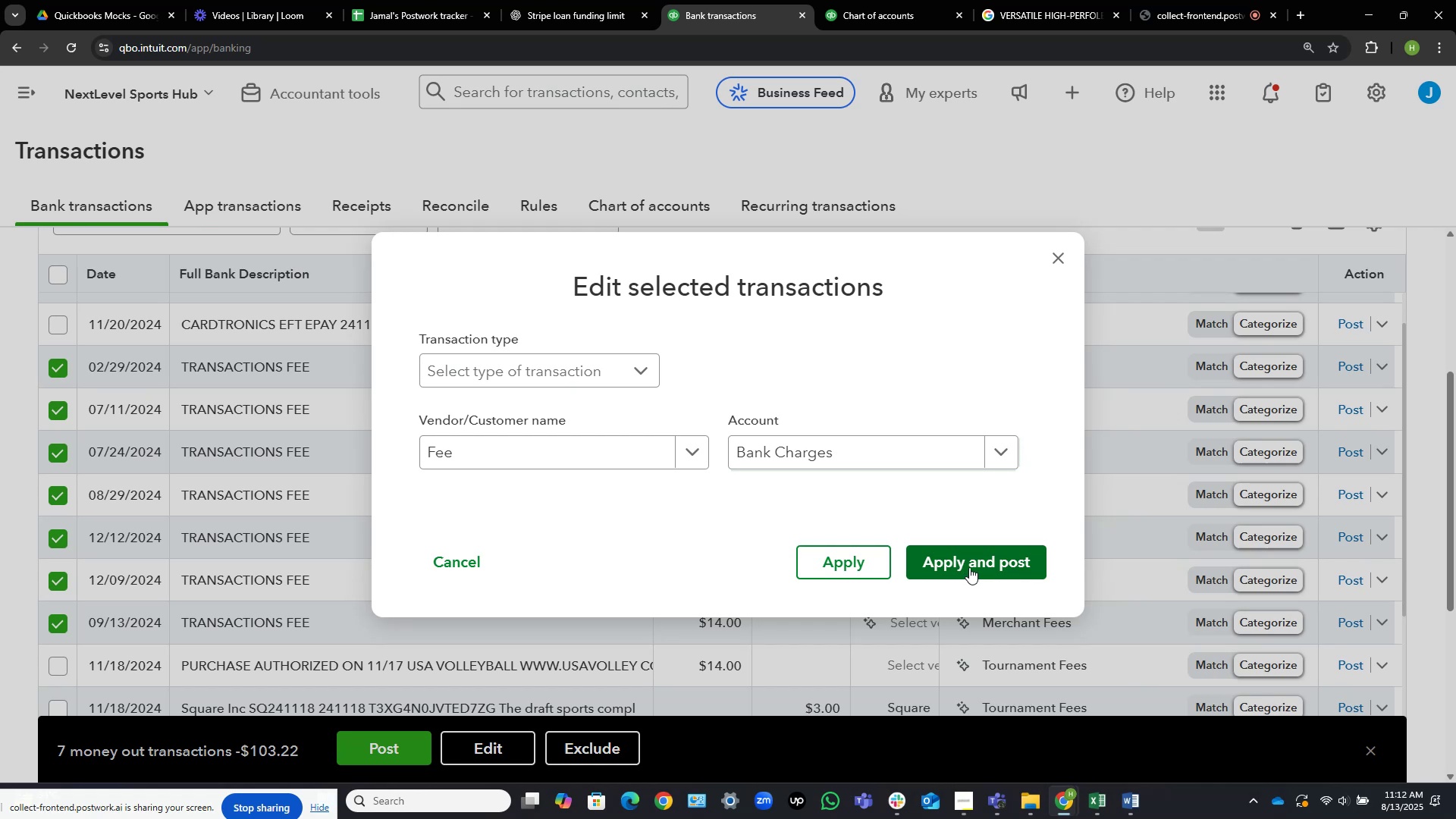 
left_click([1183, 0])
 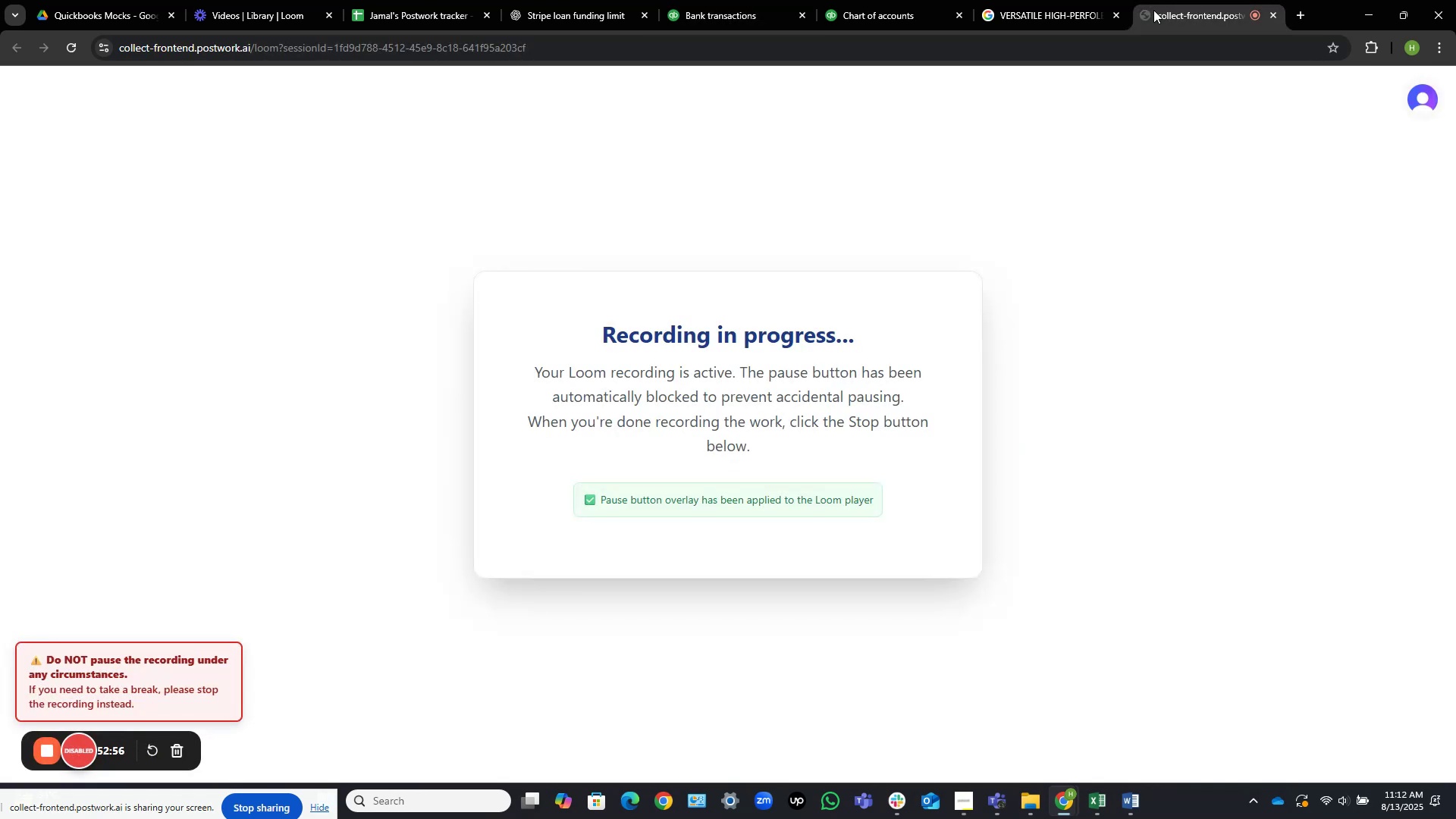 
mouse_move([443, 20])
 